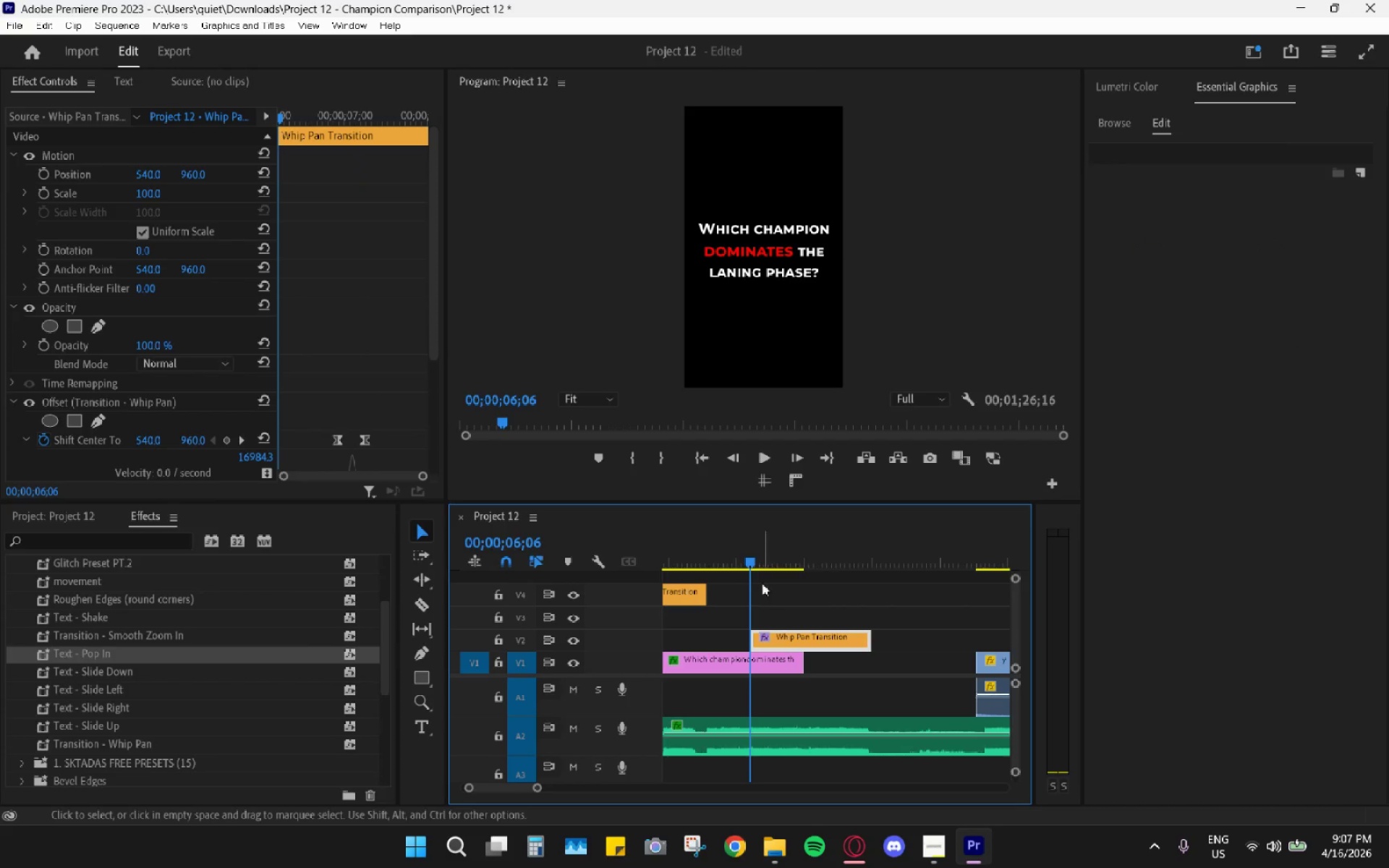 
left_click_drag(start_coordinate=[748, 557], to_coordinate=[739, 557])
 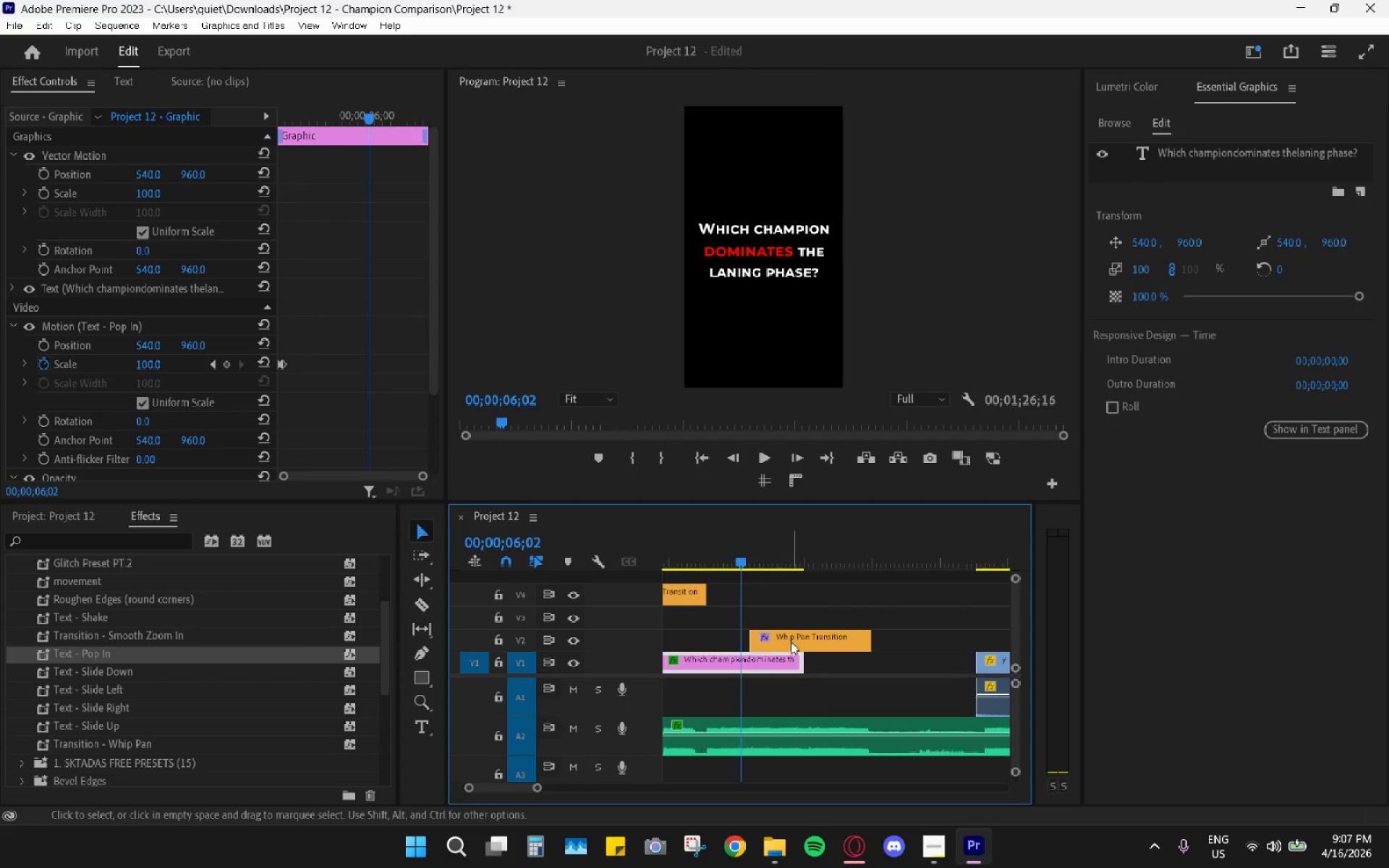 
left_click_drag(start_coordinate=[791, 642], to_coordinate=[778, 638])
 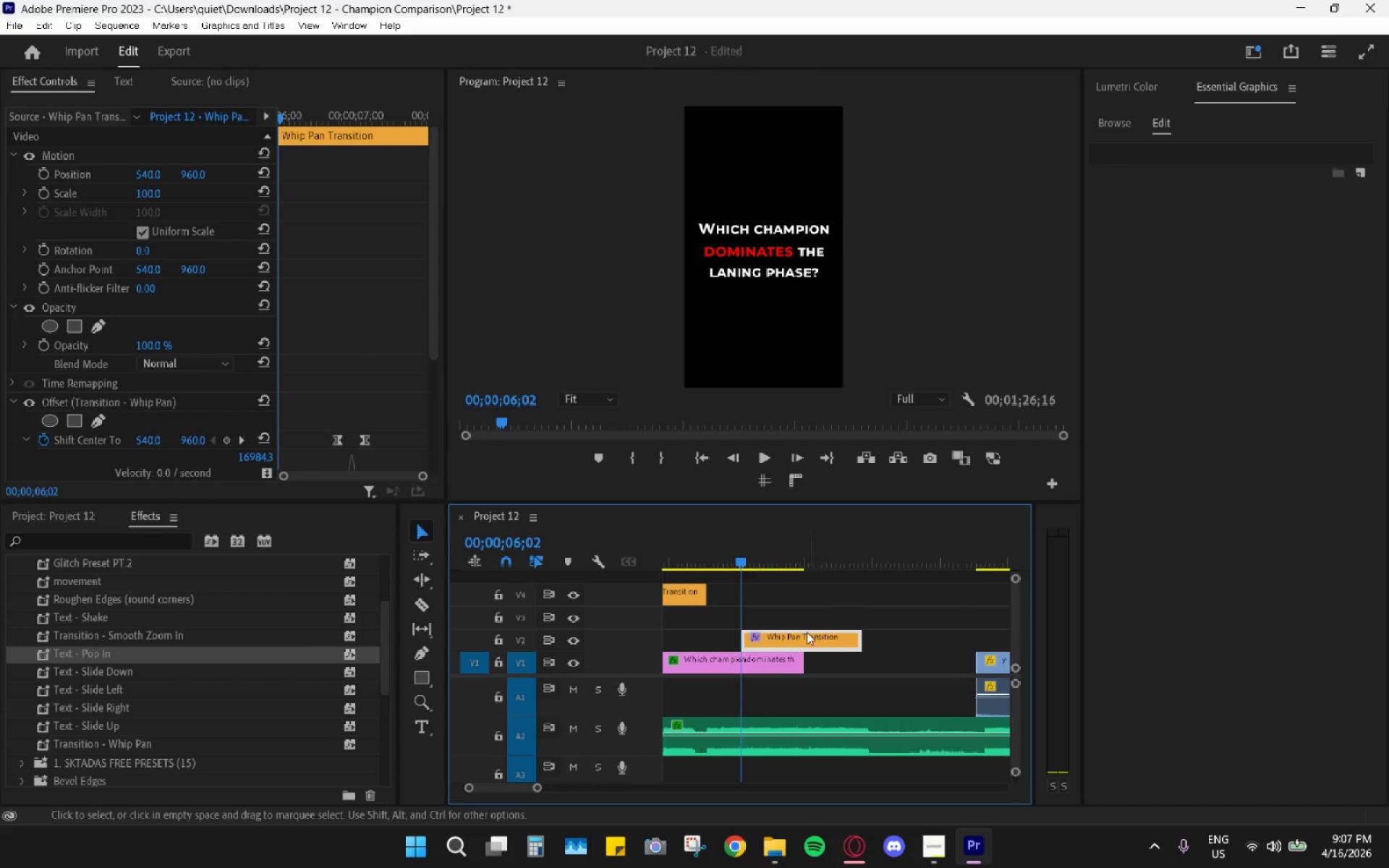 
left_click([814, 636])
 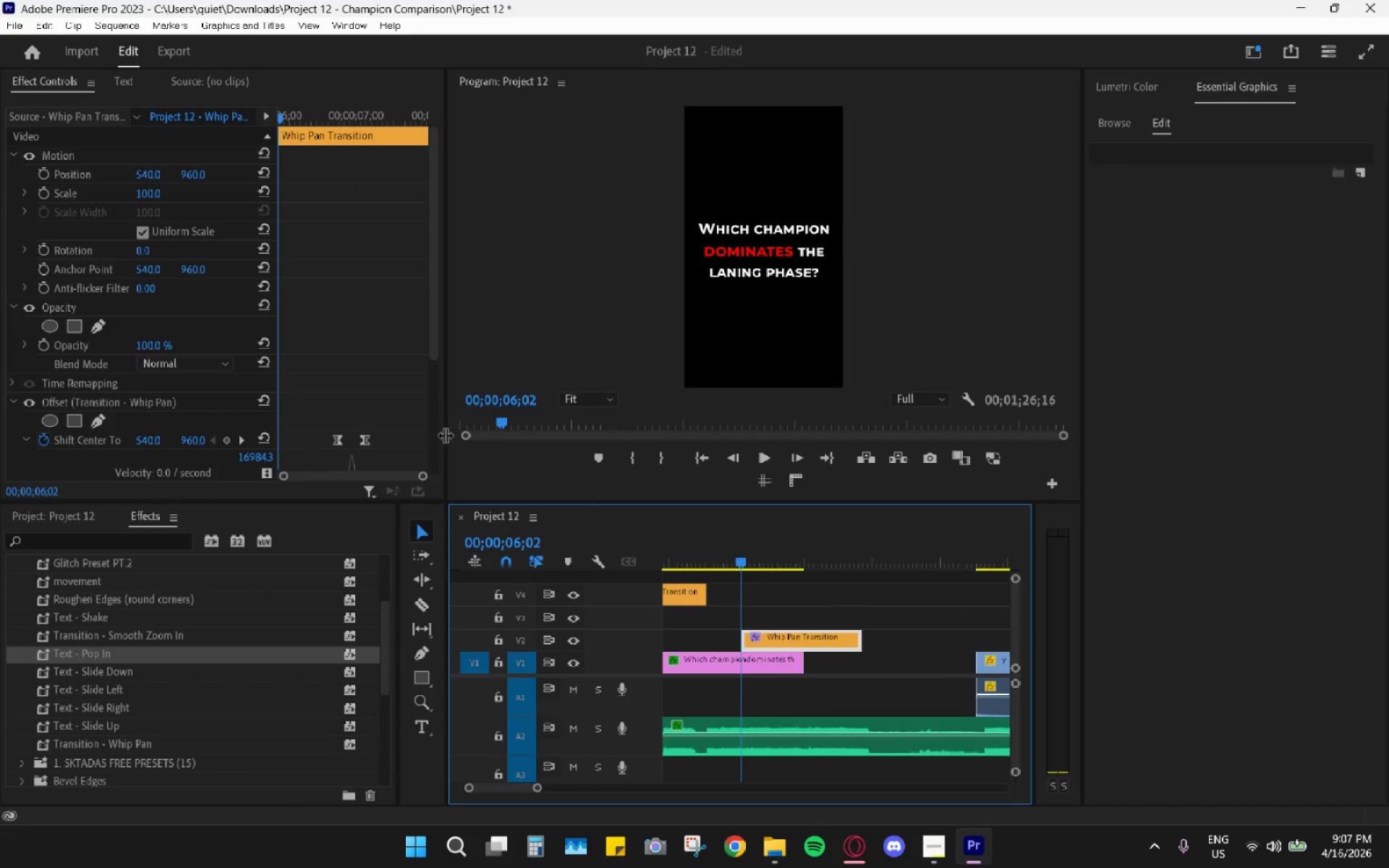 
scroll: coordinate [428, 429], scroll_direction: down, amount: 5.0
 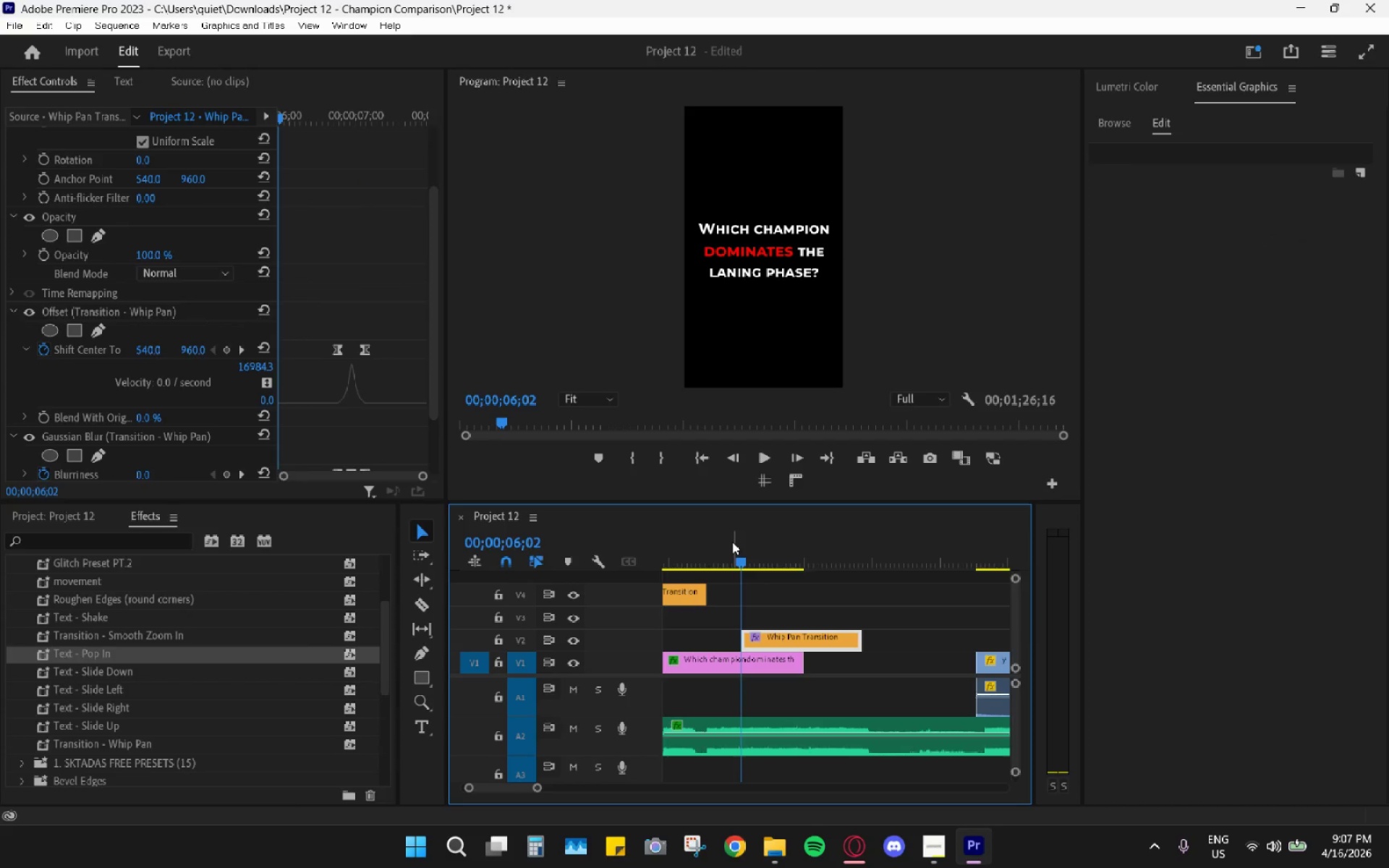 
left_click_drag(start_coordinate=[763, 545], to_coordinate=[802, 561])
 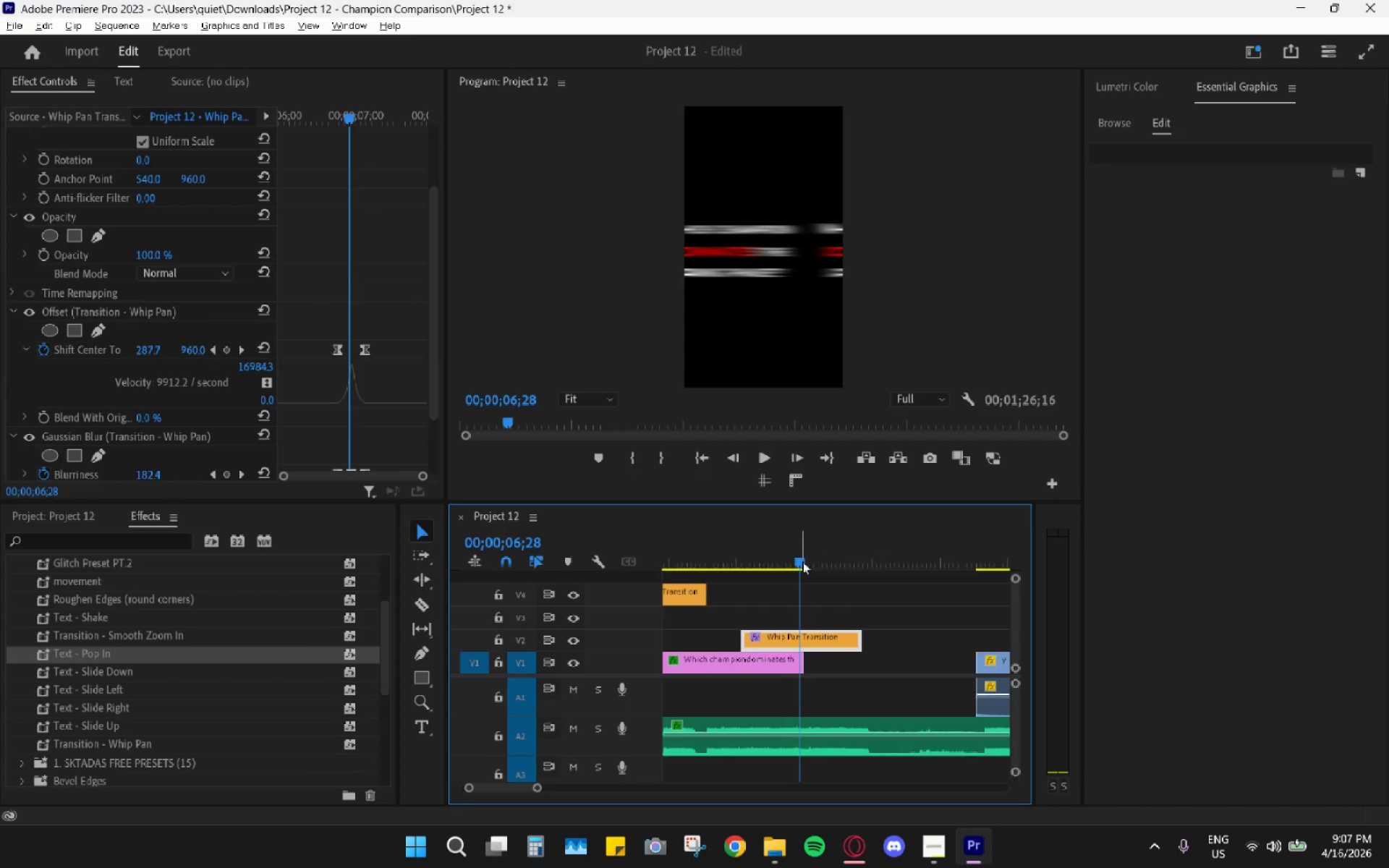 
hold_key(key=AltLeft, duration=0.78)
scroll: coordinate [800, 602], scroll_direction: up, amount: 11.0
 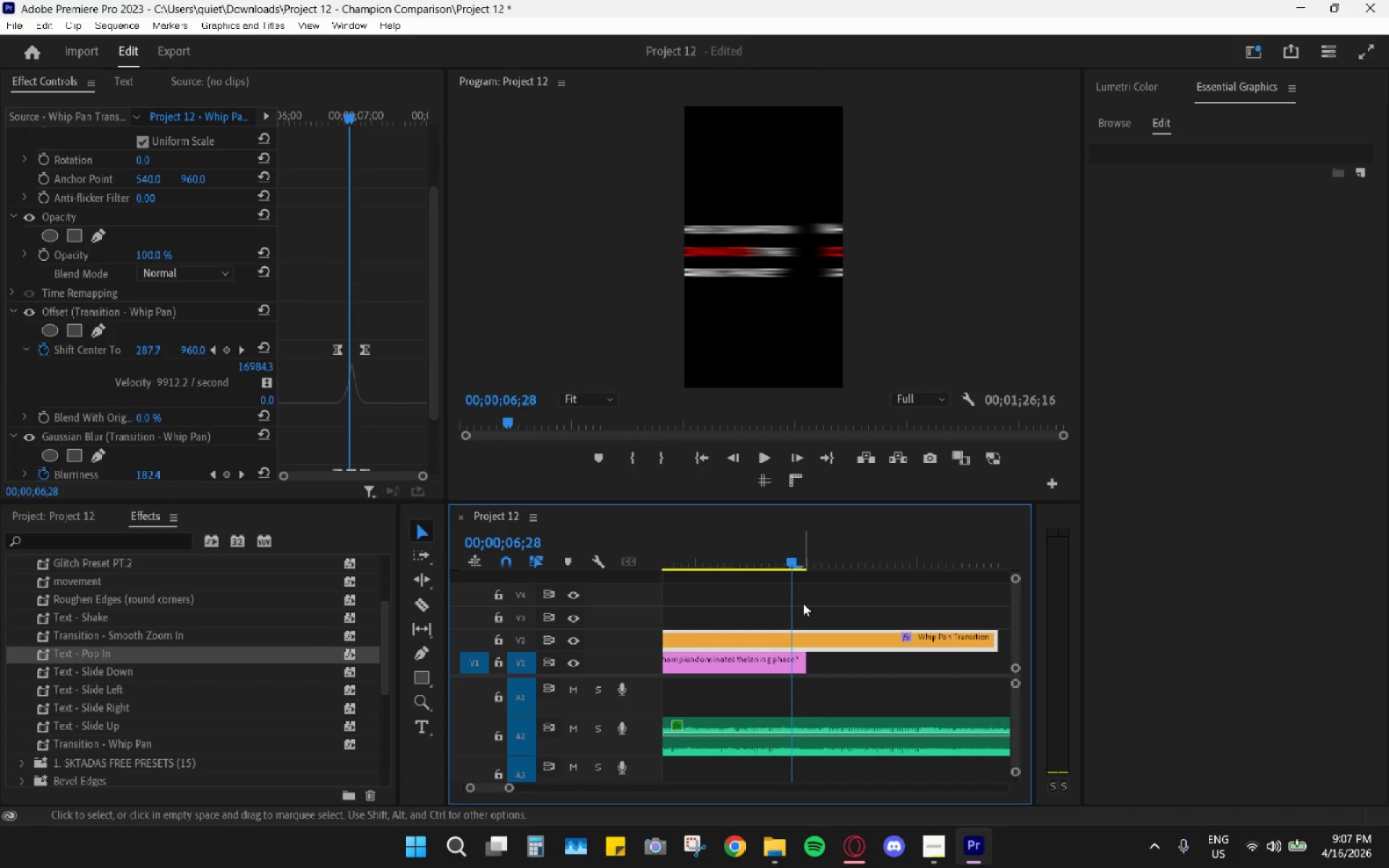 
key(ArrowRight)
 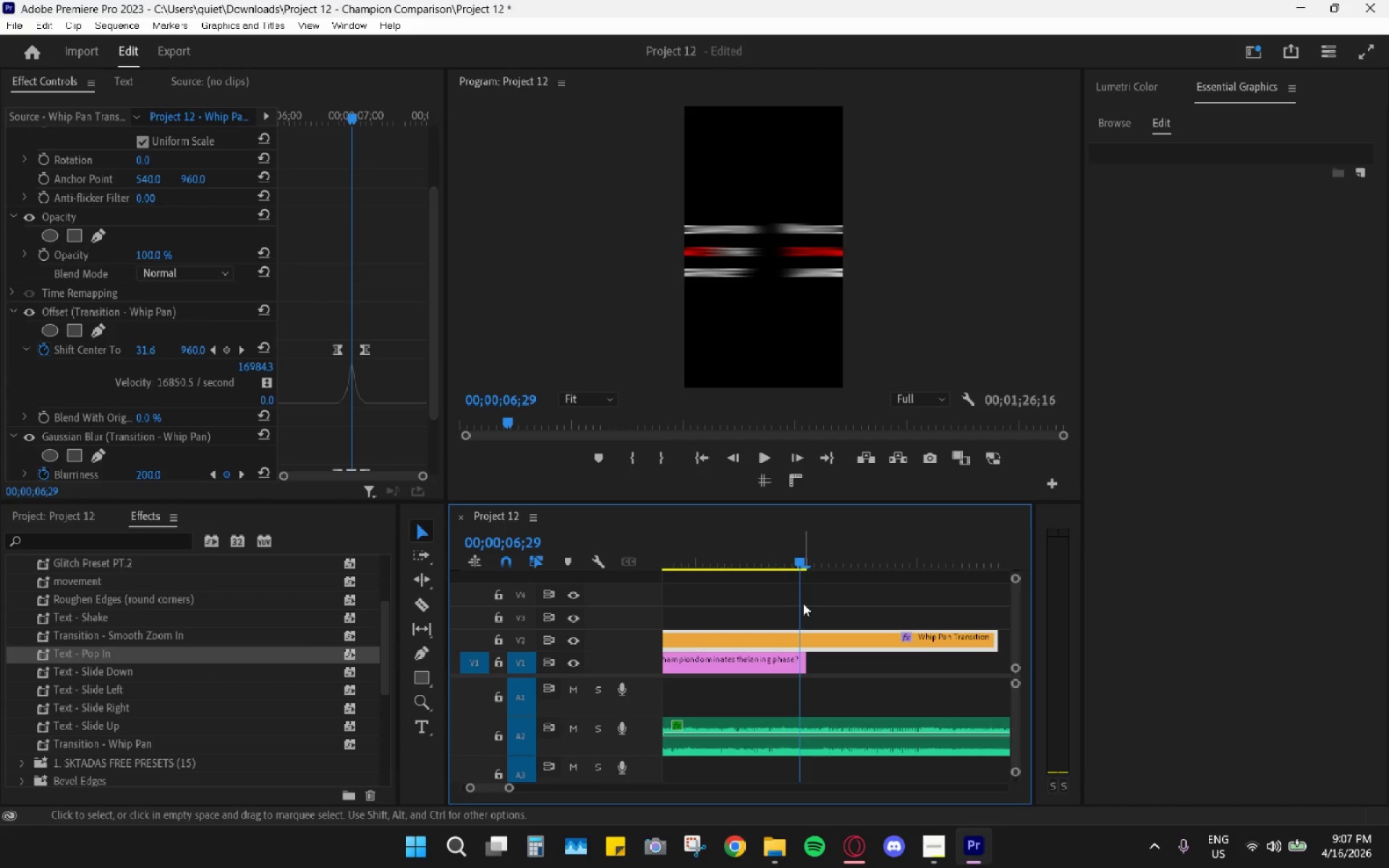 
key(ArrowRight)
 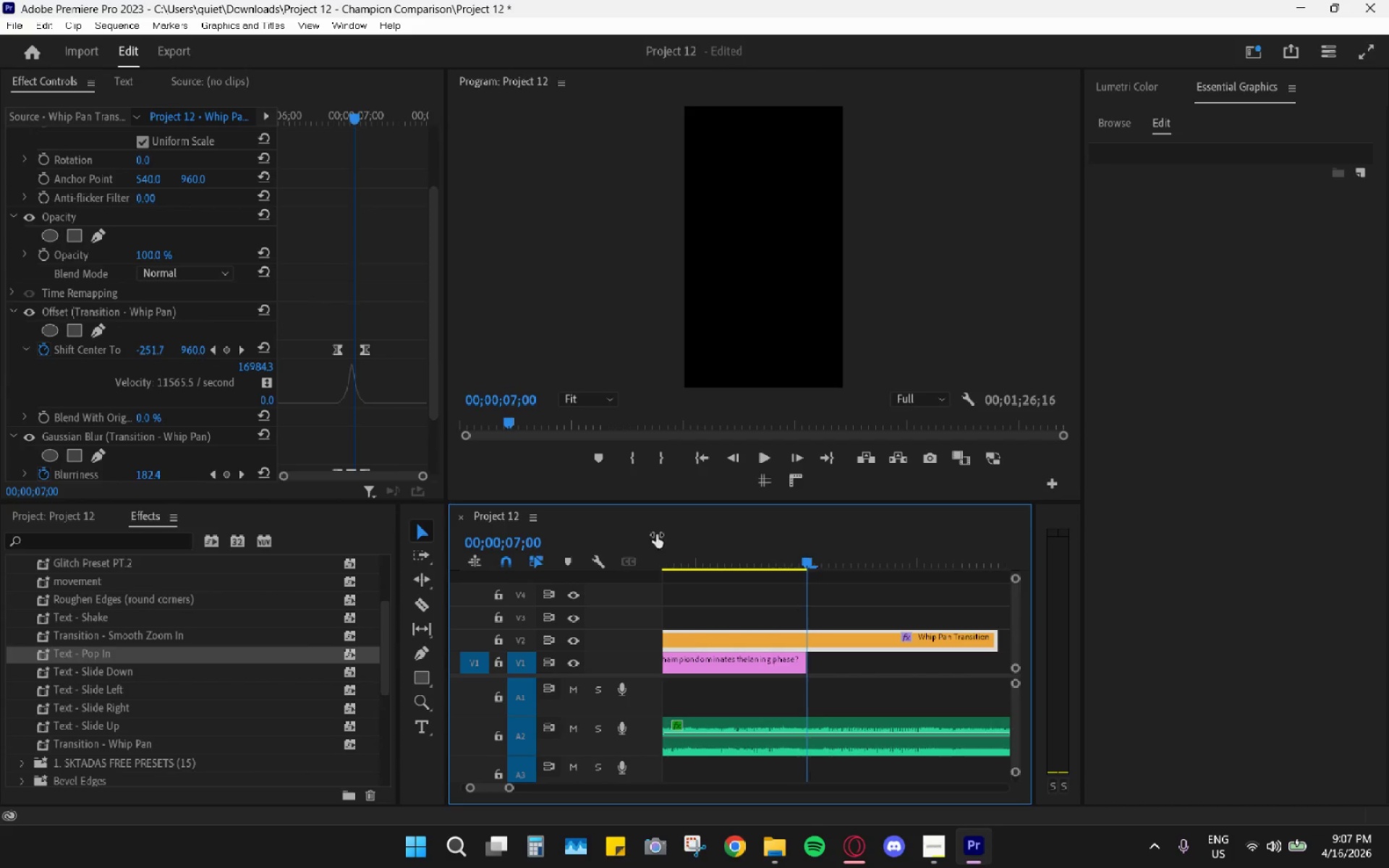 
scroll: coordinate [336, 404], scroll_direction: down, amount: 2.0
 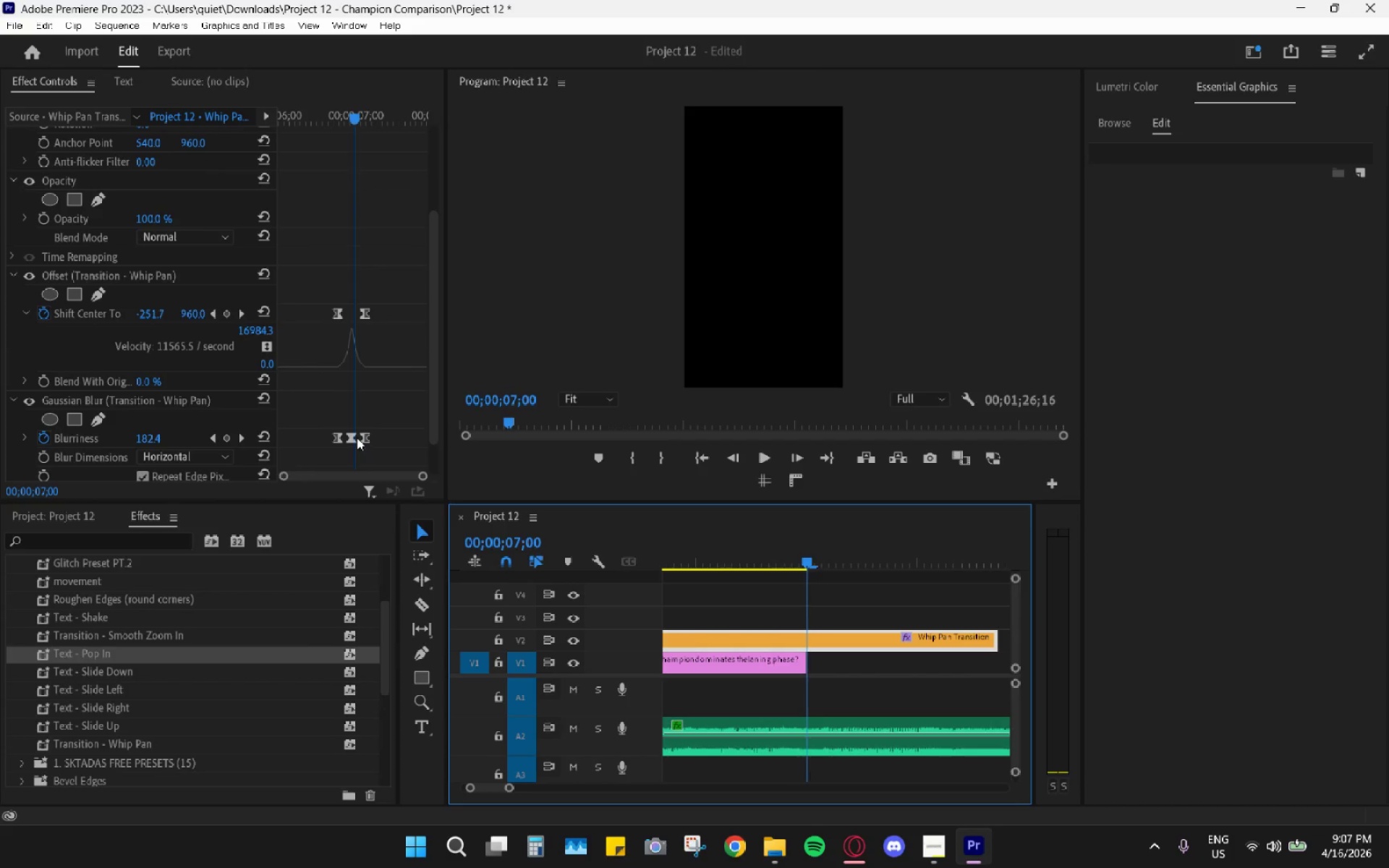 
left_click_drag(start_coordinate=[351, 438], to_coordinate=[354, 439])
 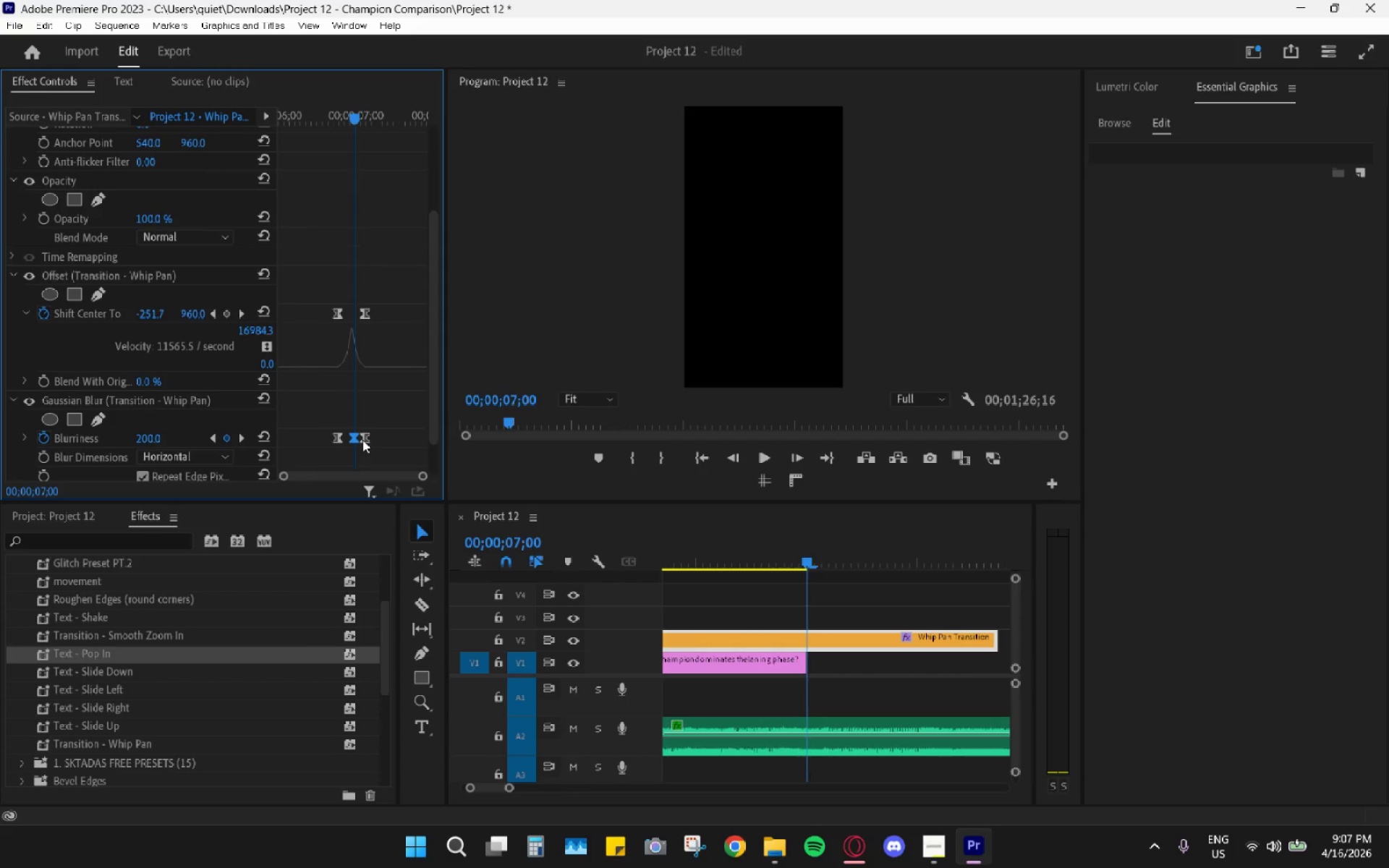 
left_click_drag(start_coordinate=[368, 441], to_coordinate=[371, 443])
 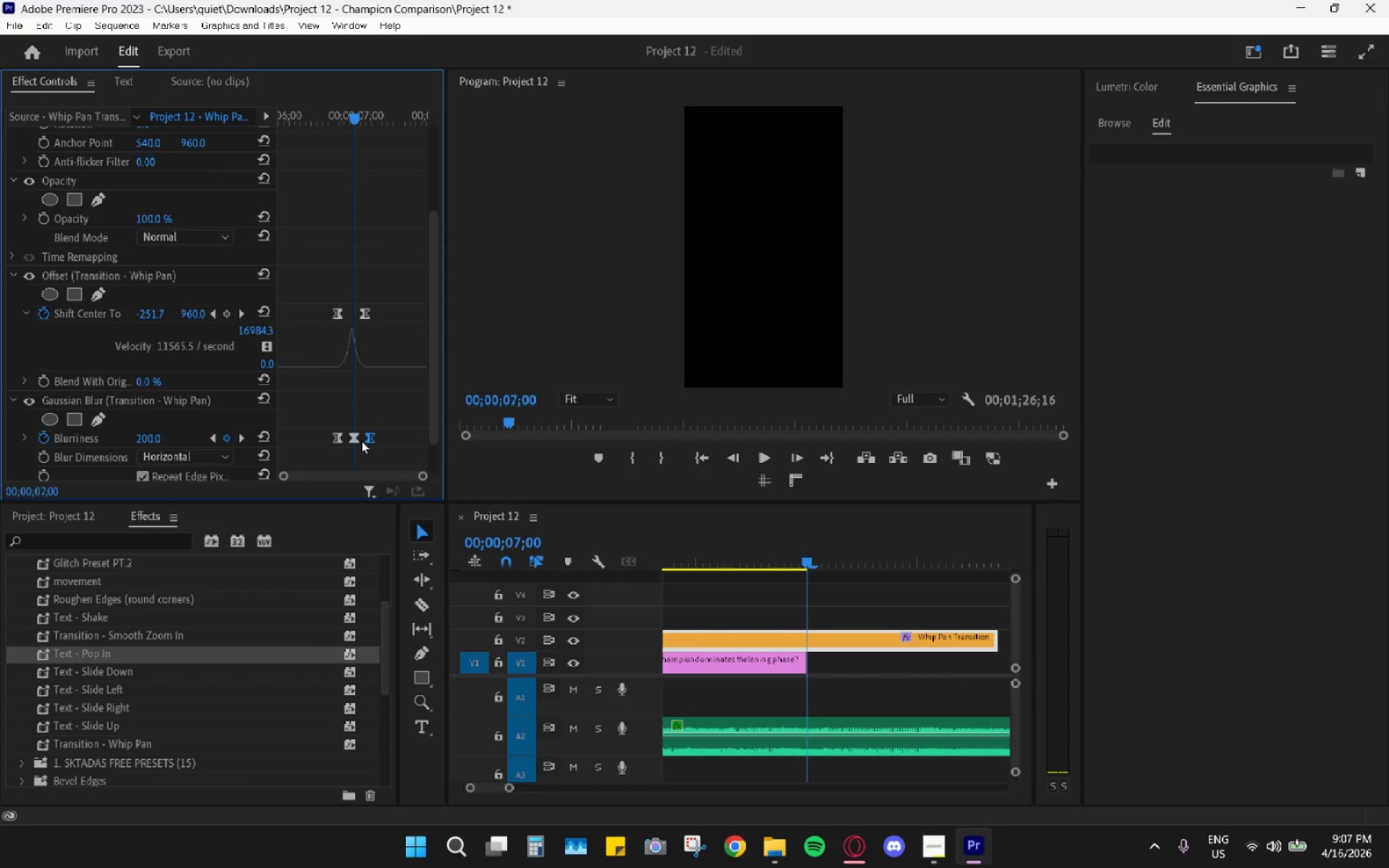 
key(ArrowLeft)
 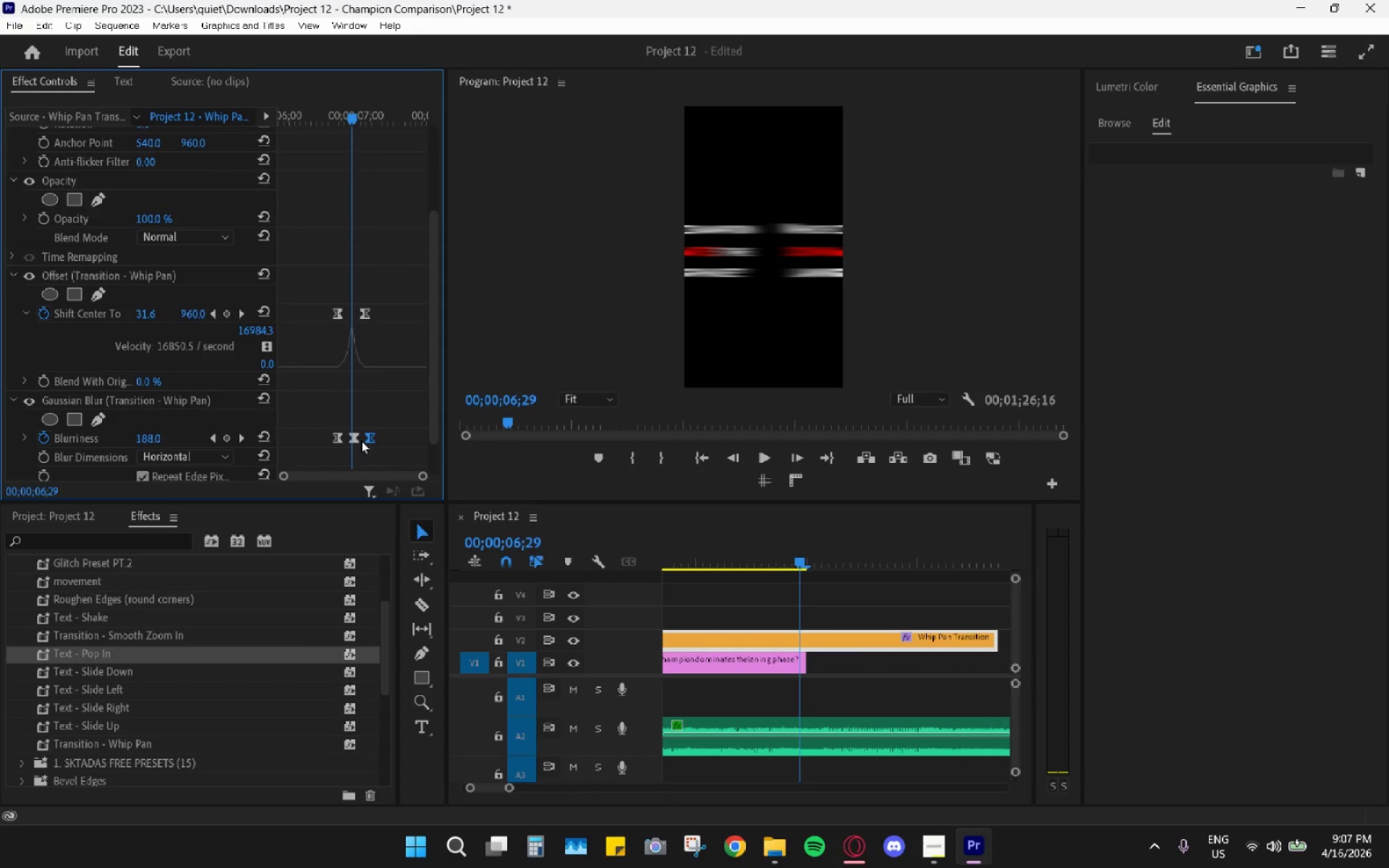 
key(ArrowLeft)
 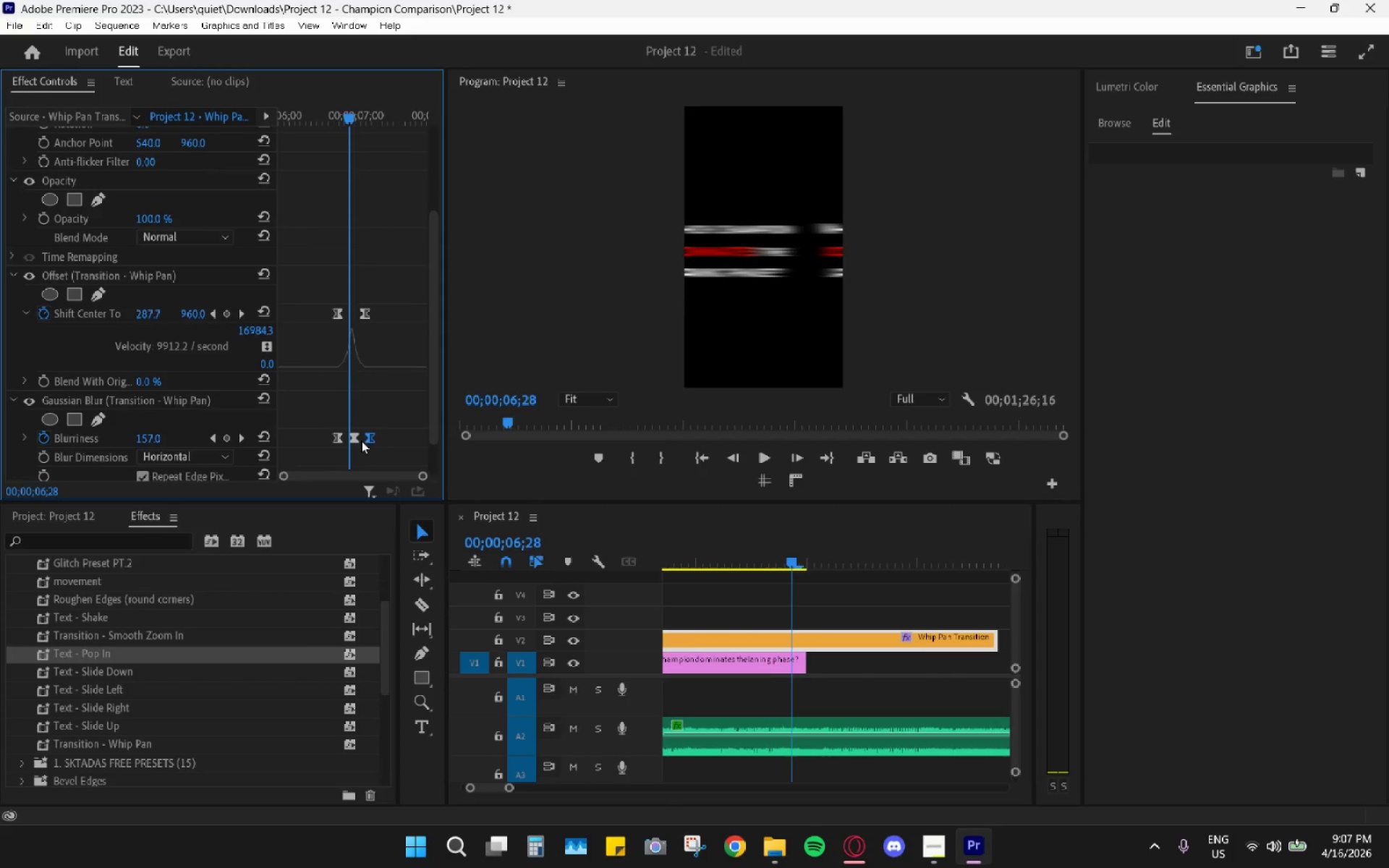 
key(ArrowLeft)
 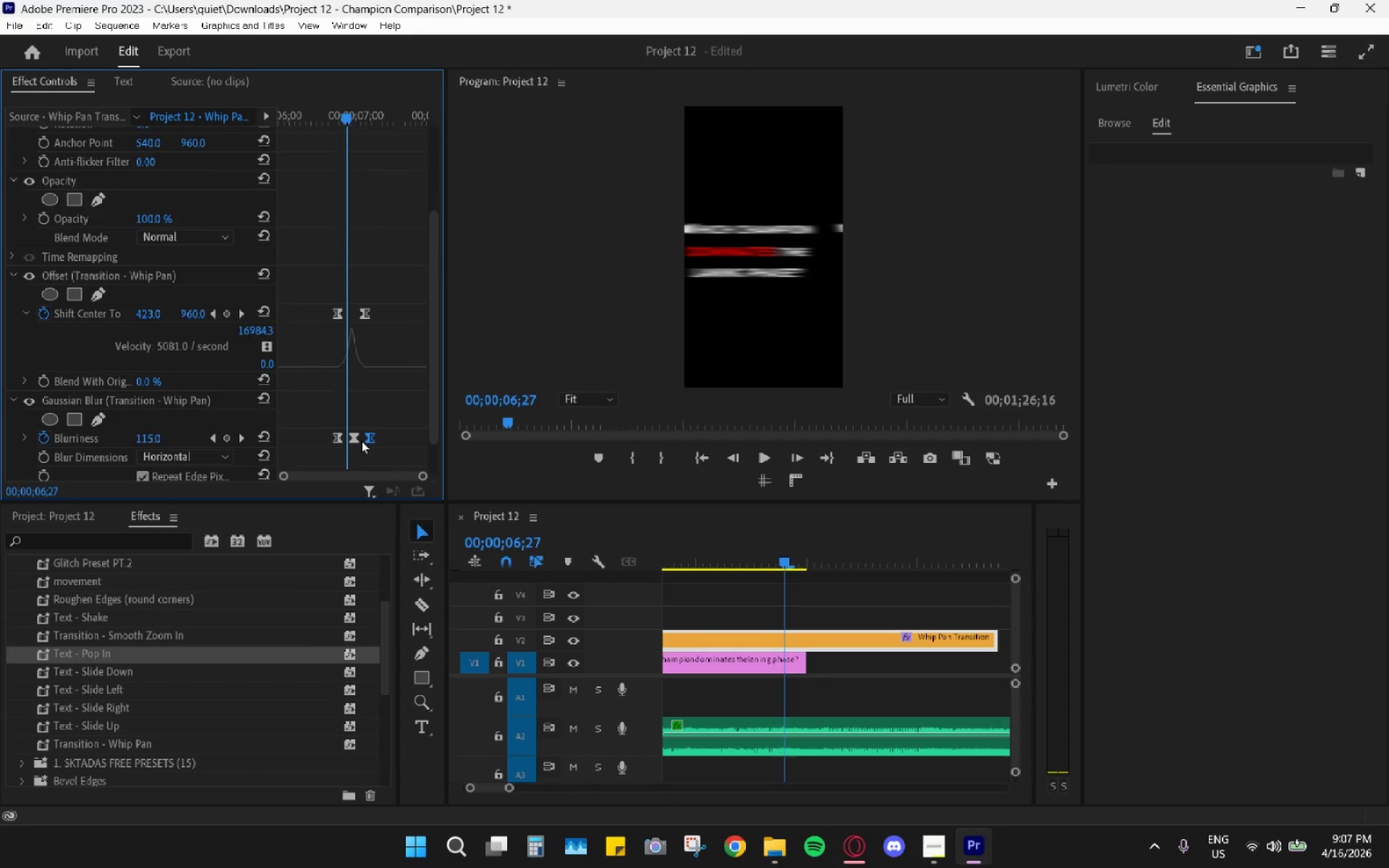 
key(ArrowLeft)
 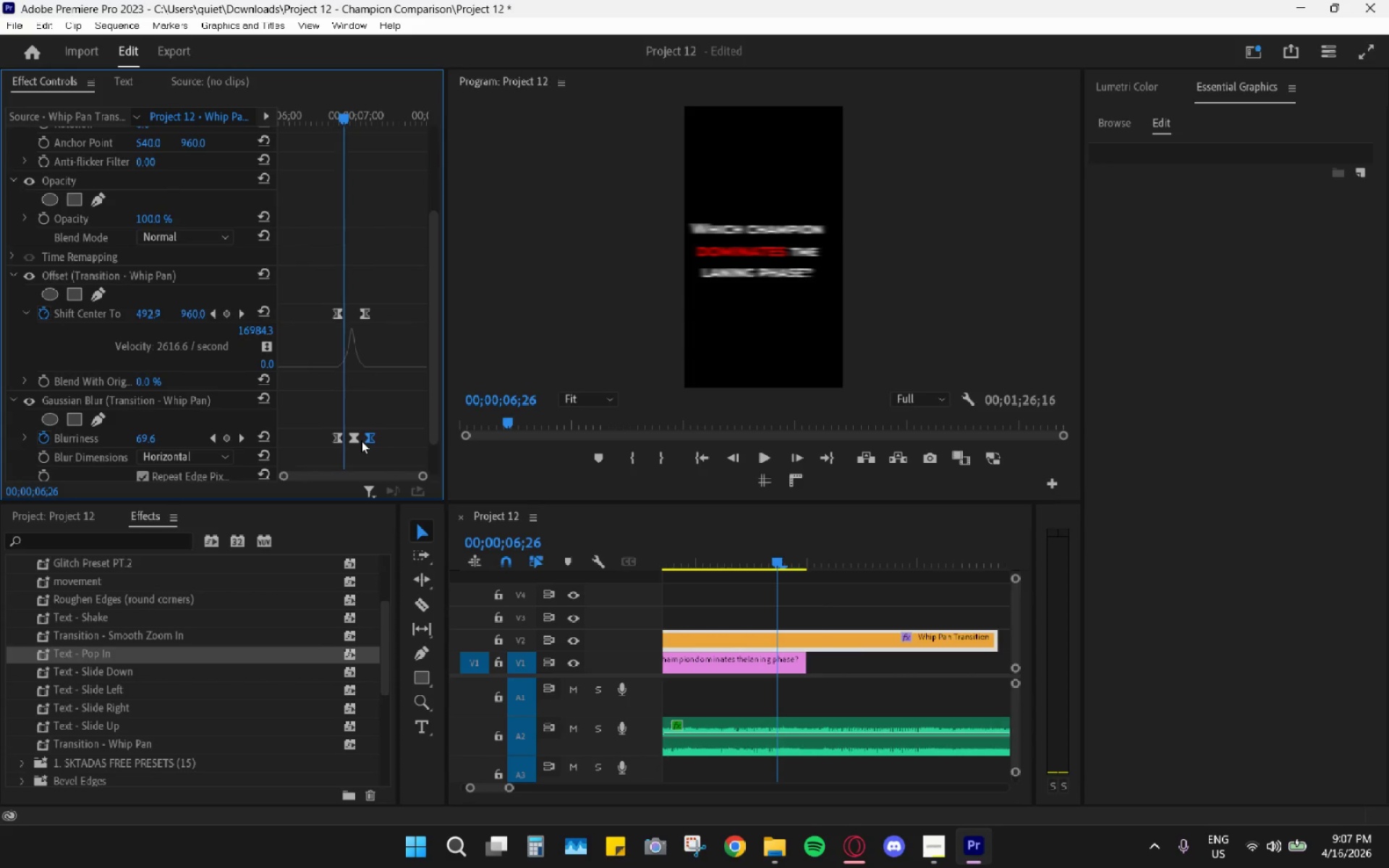 
key(ArrowLeft)
 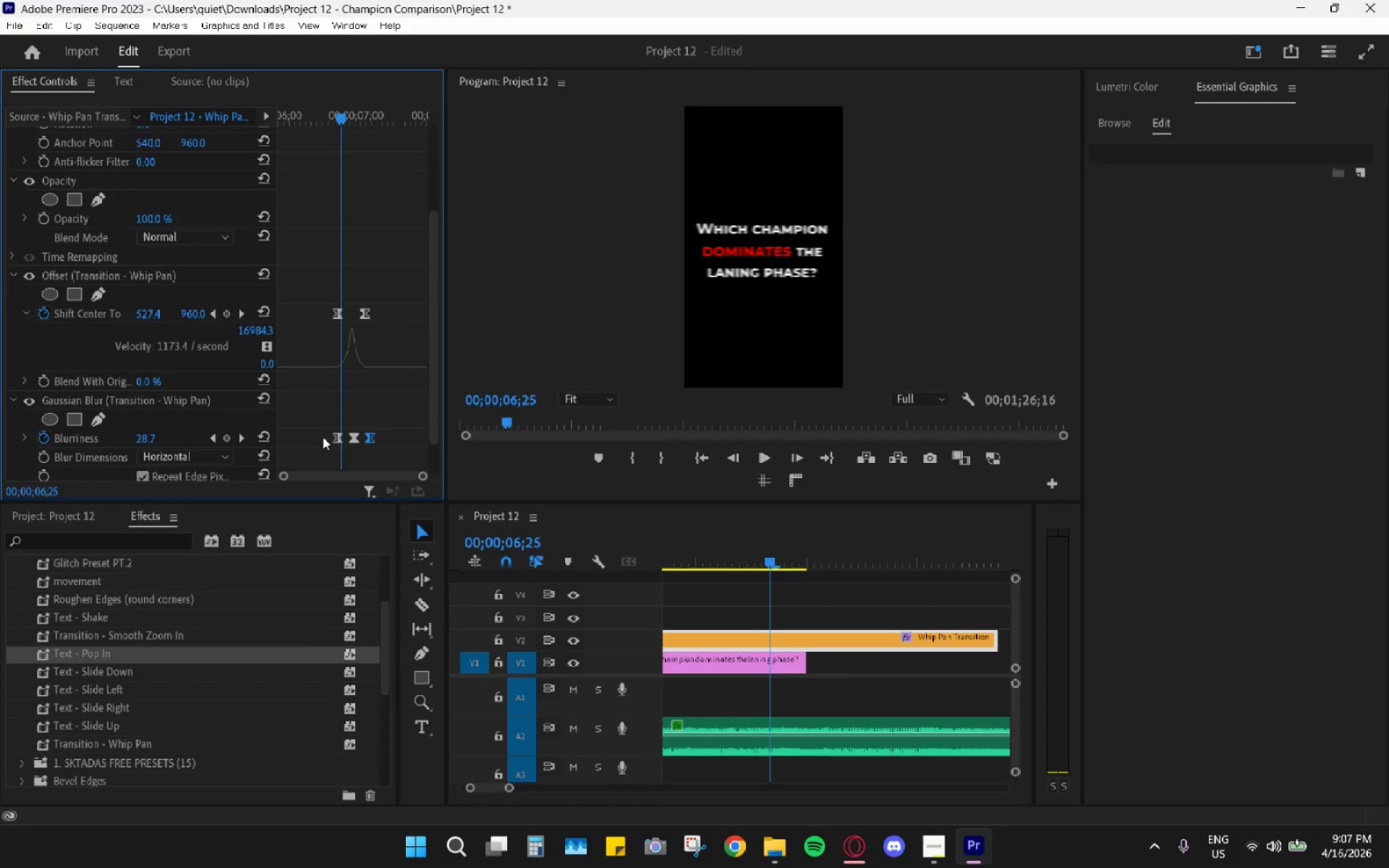 
left_click_drag(start_coordinate=[334, 440], to_coordinate=[340, 442])
 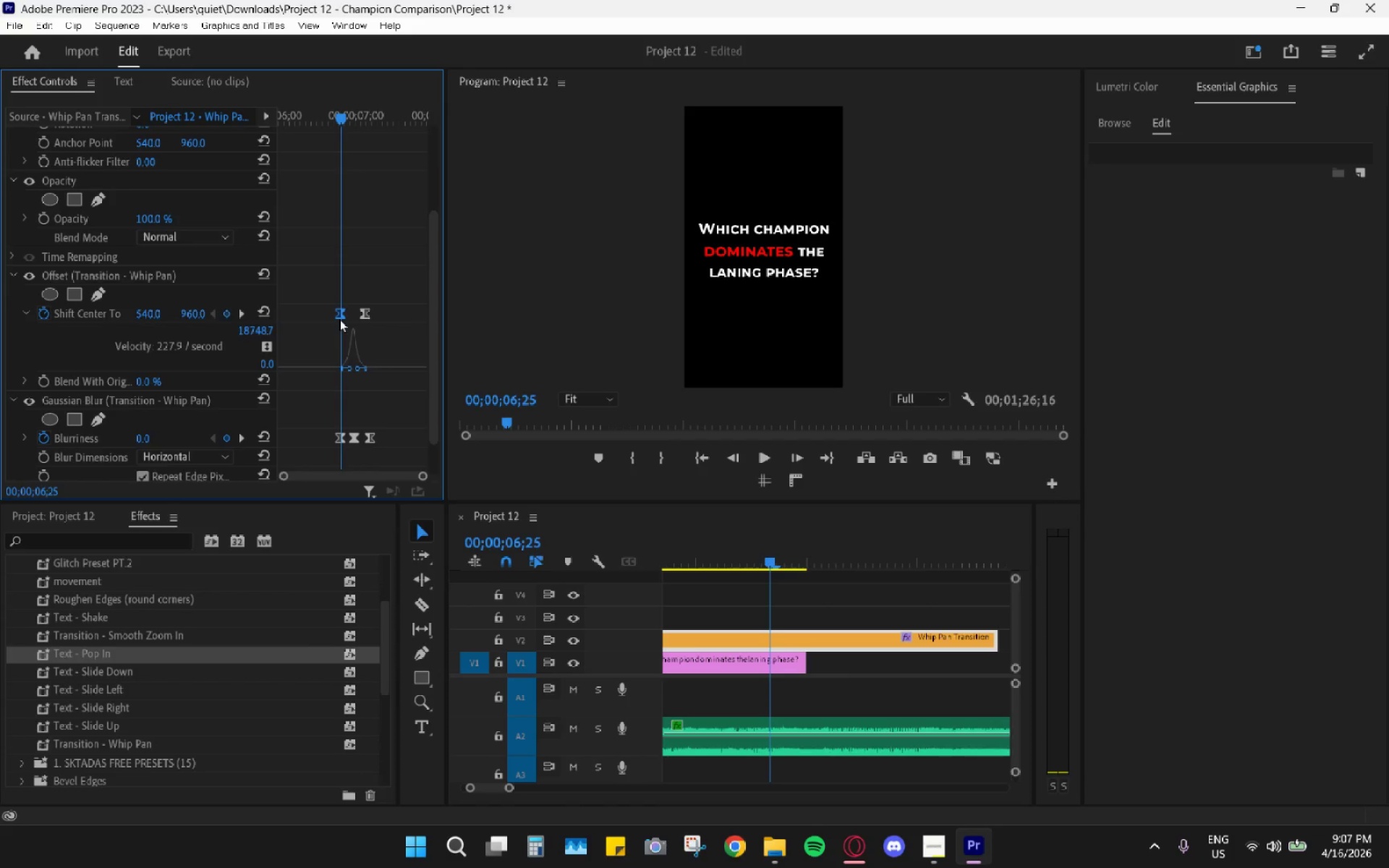 
key(ArrowRight)
 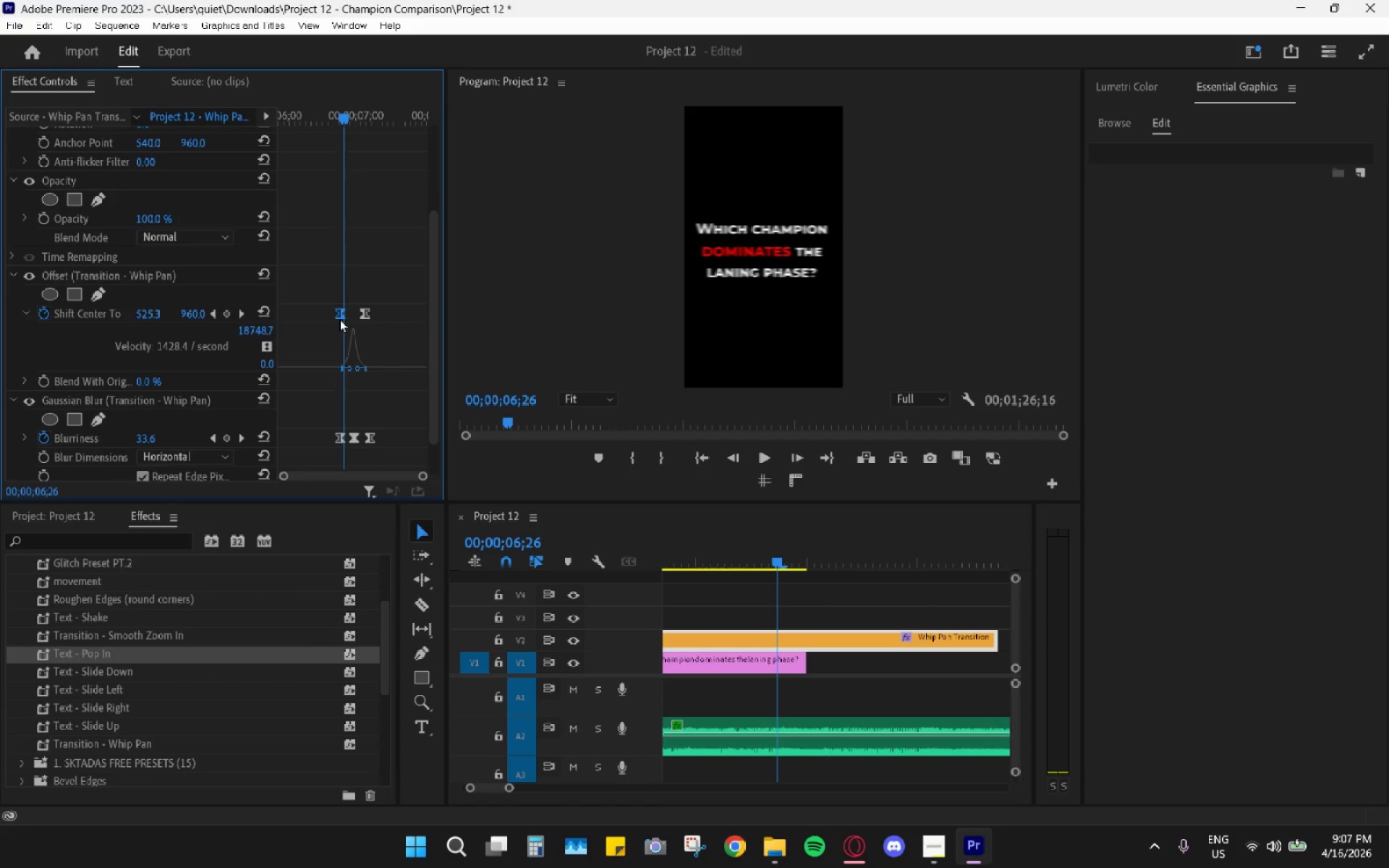 
key(ArrowRight)
 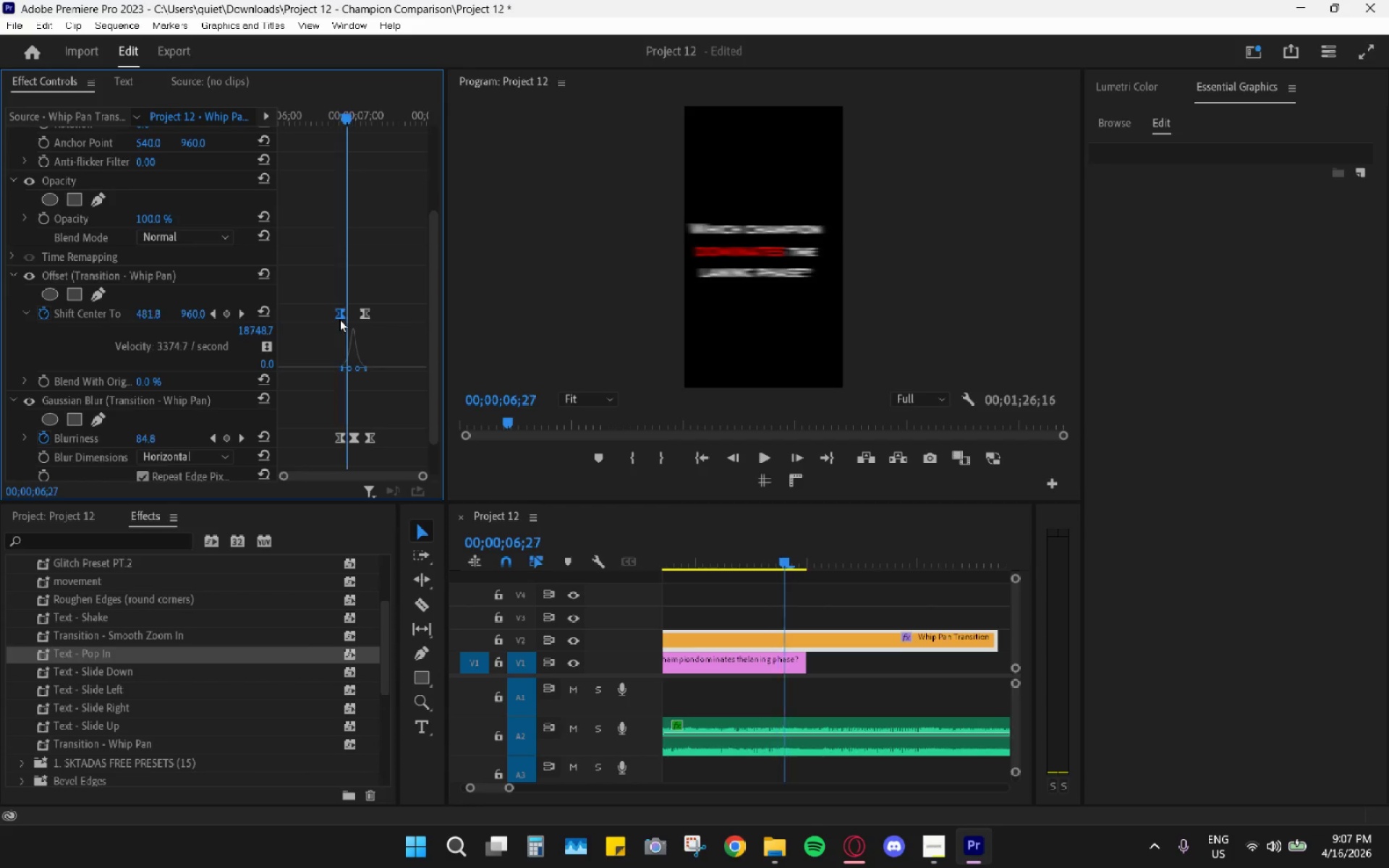 
key(ArrowRight)
 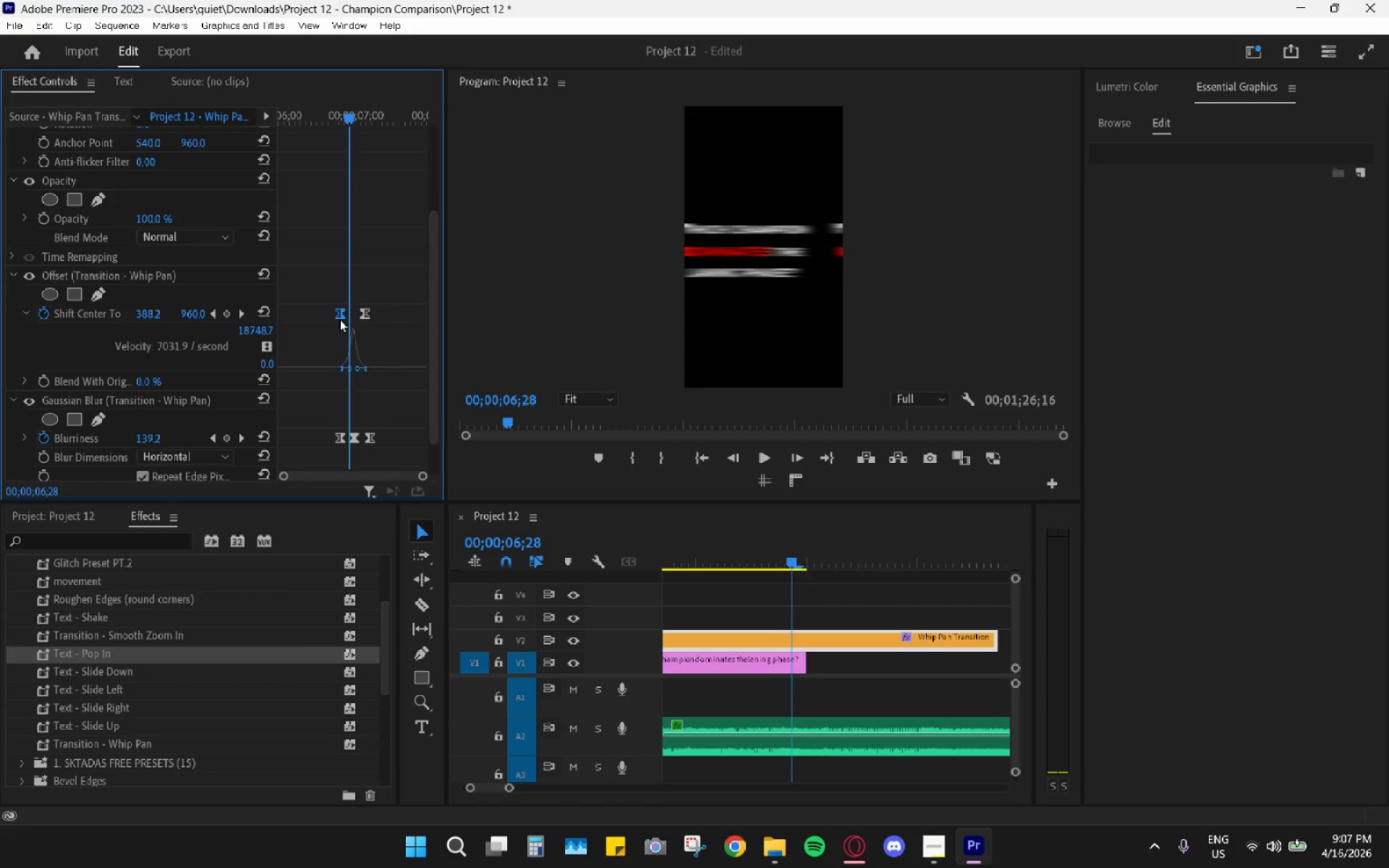 
key(ArrowRight)
 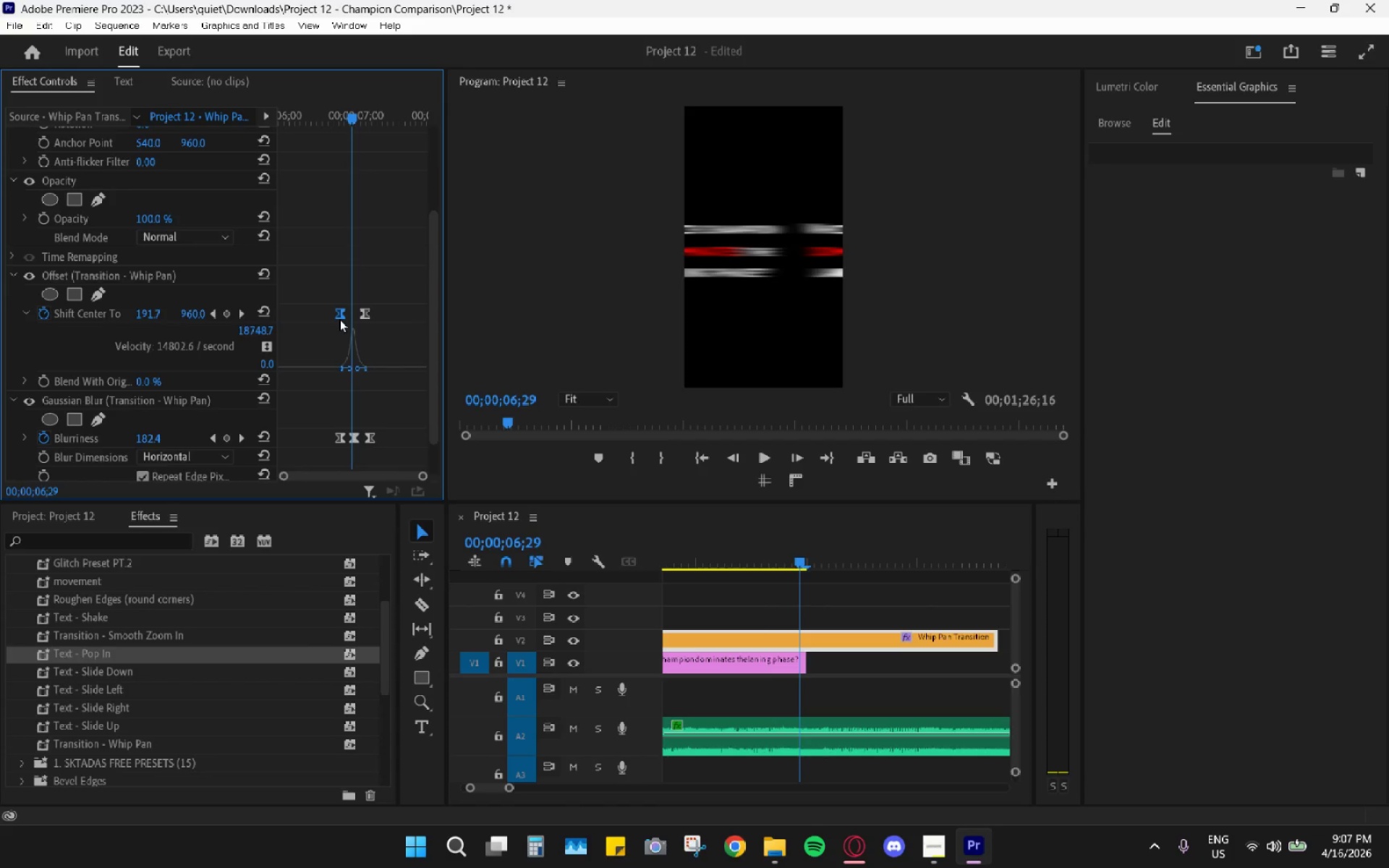 
key(ArrowRight)
 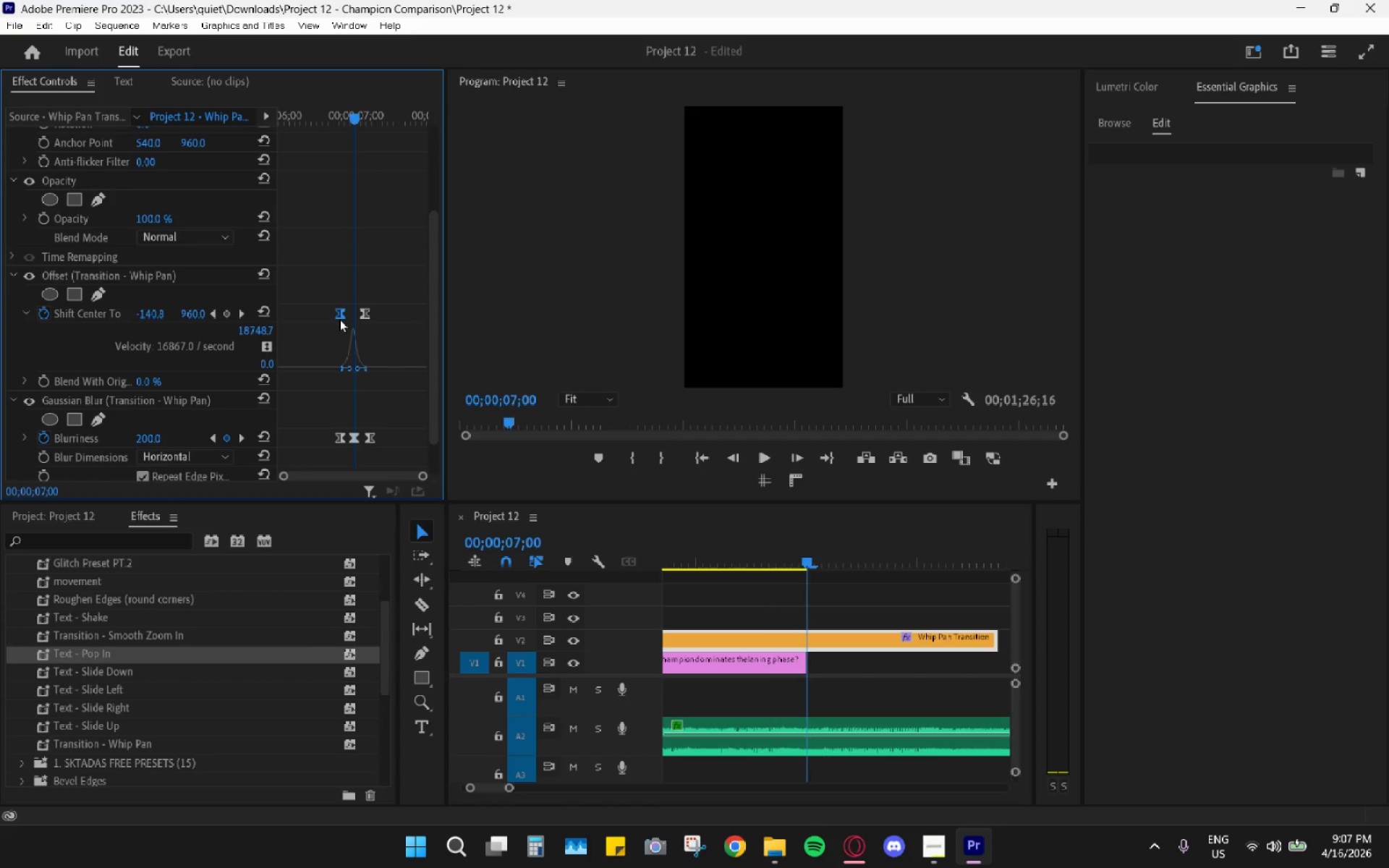 
key(ArrowRight)
 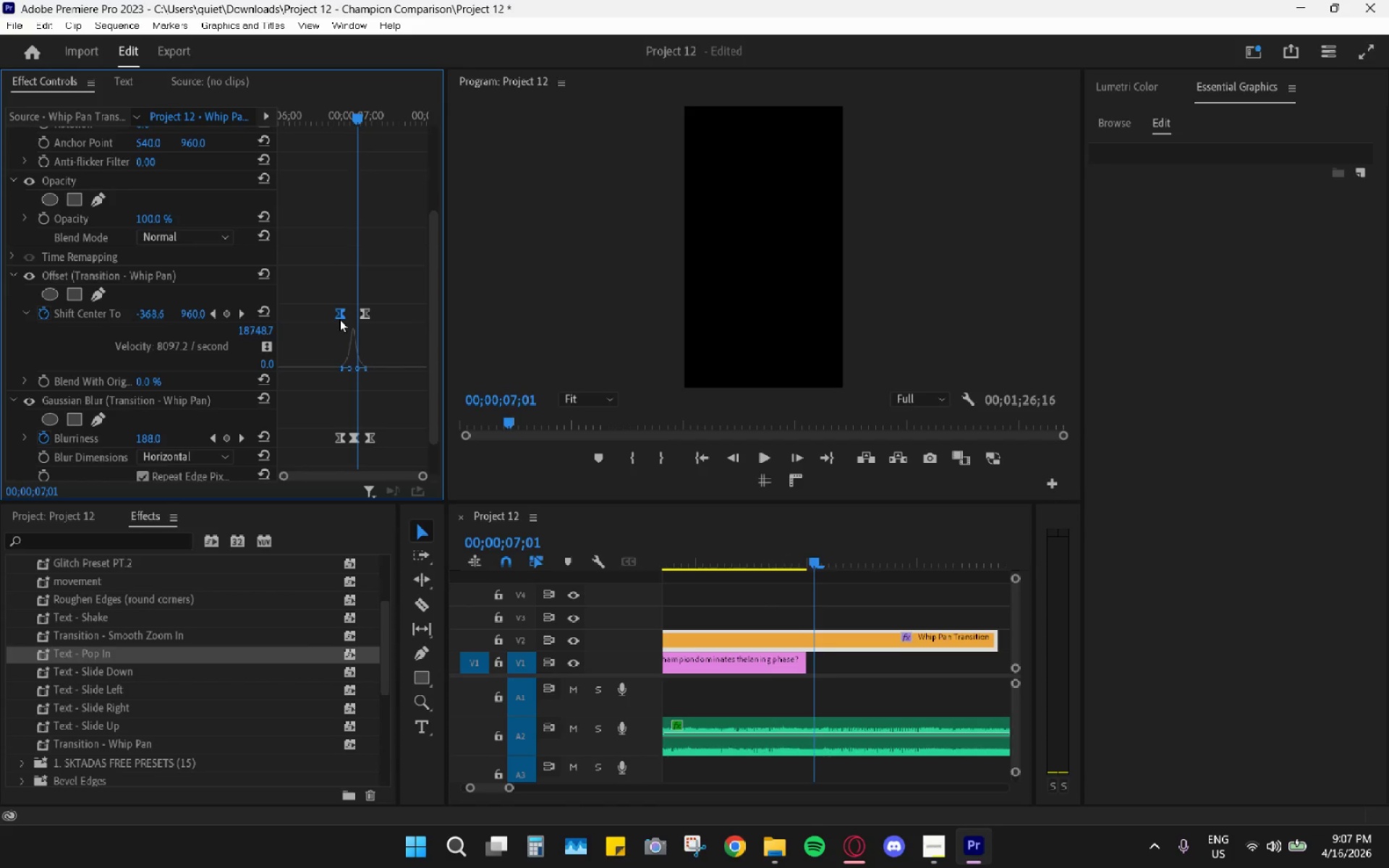 
key(ArrowRight)
 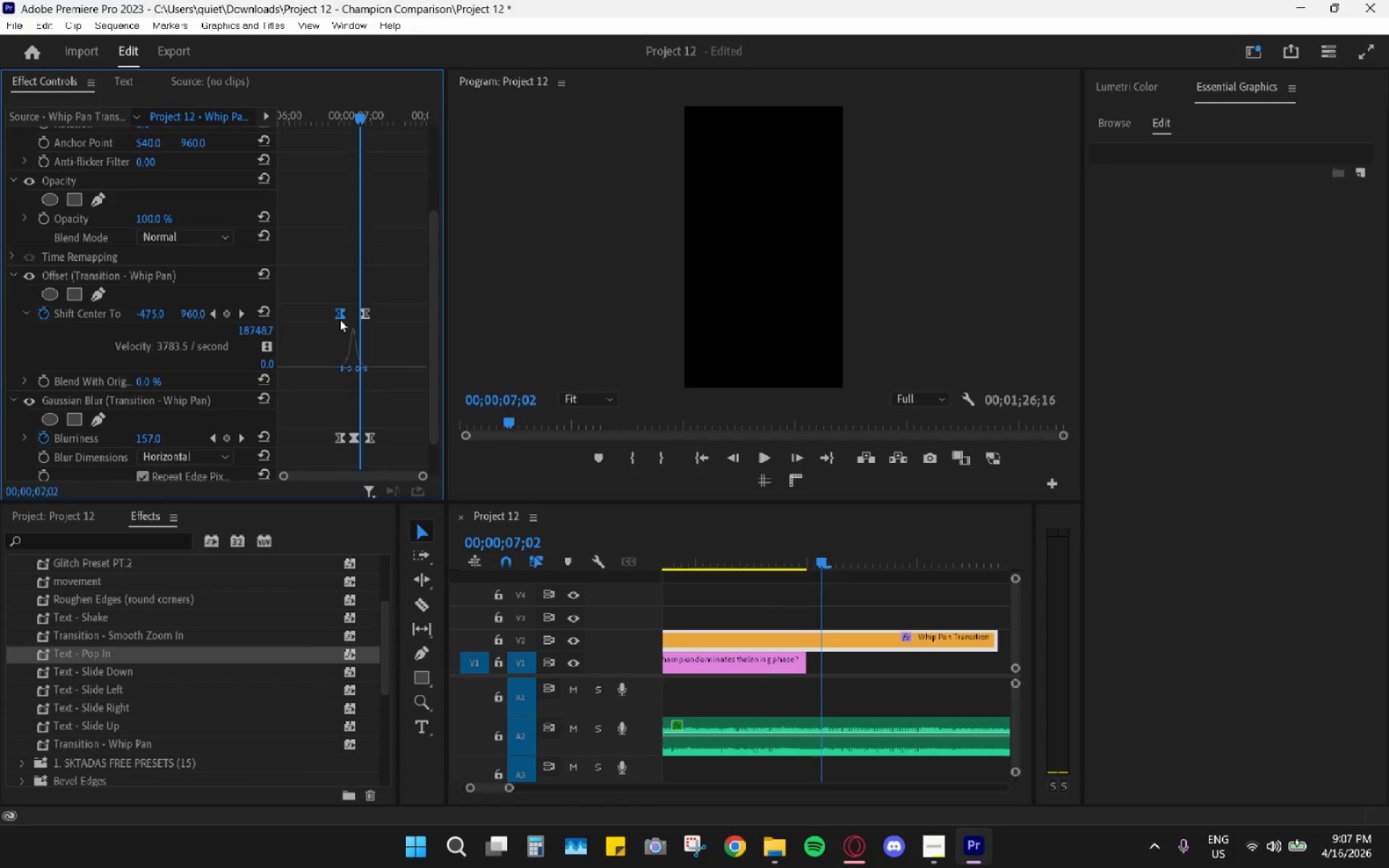 
key(ArrowRight)
 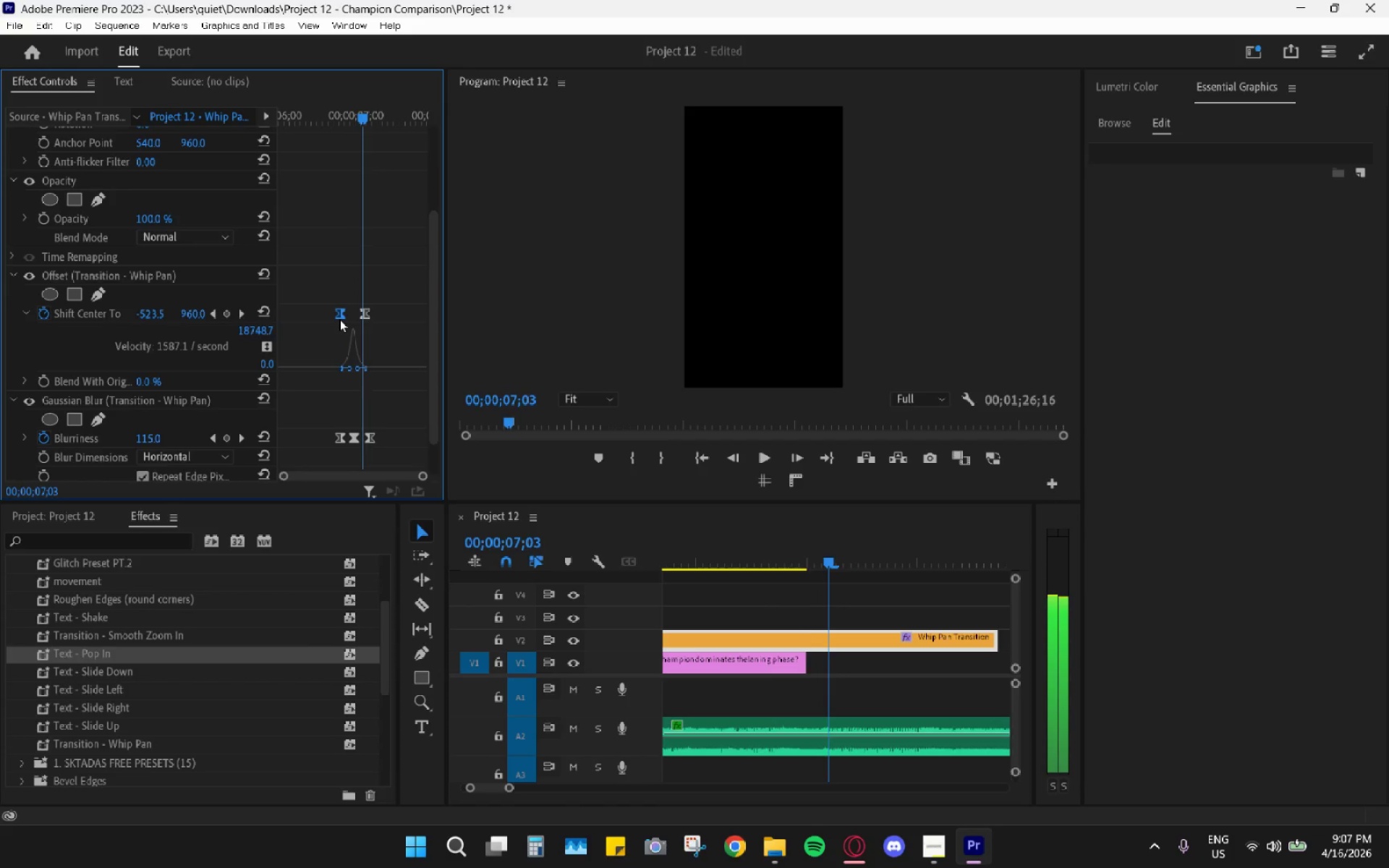 
key(ArrowRight)
 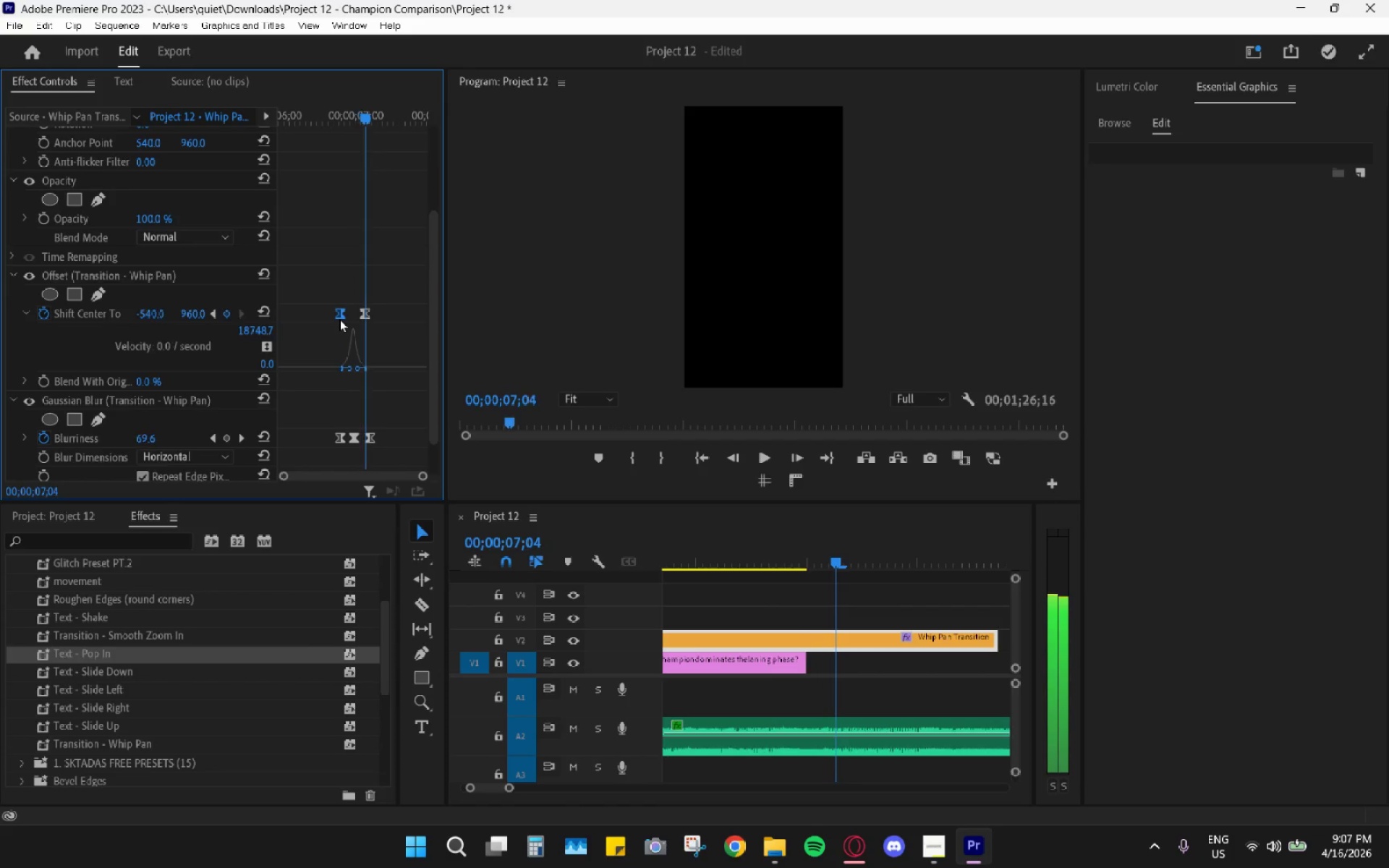 
key(ArrowRight)
 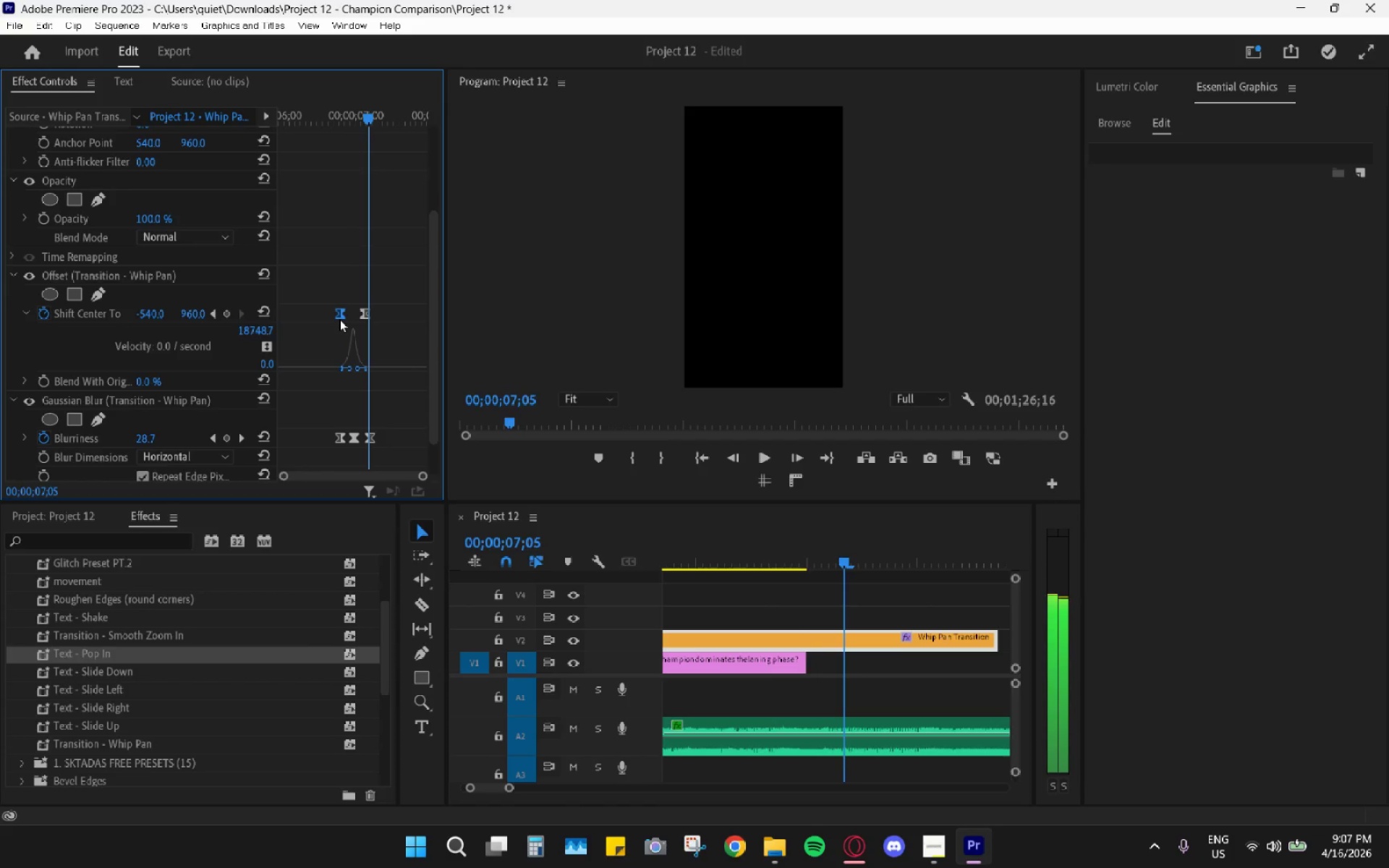 
left_click([339, 319])
 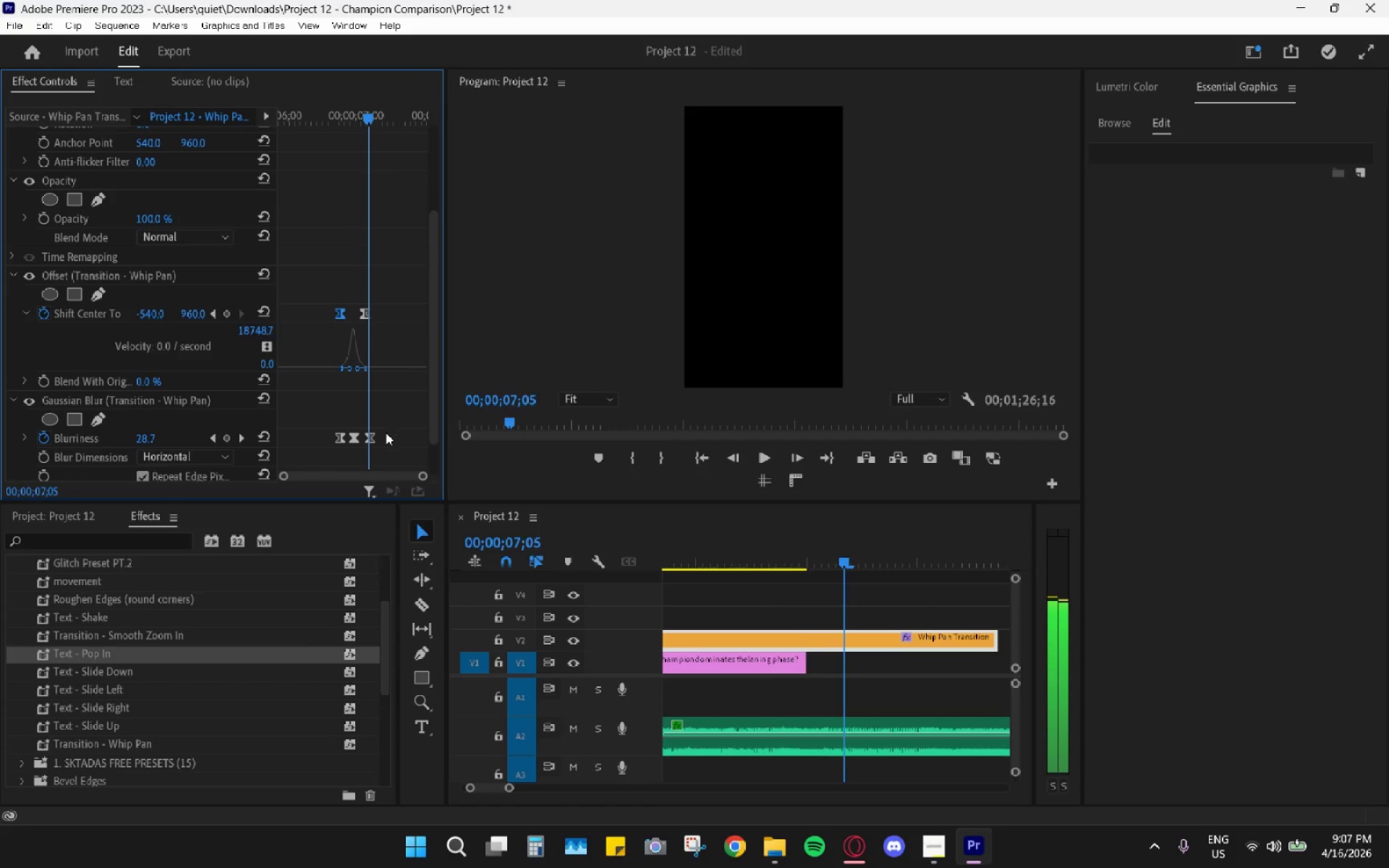 
left_click_drag(start_coordinate=[371, 441], to_coordinate=[368, 440])
 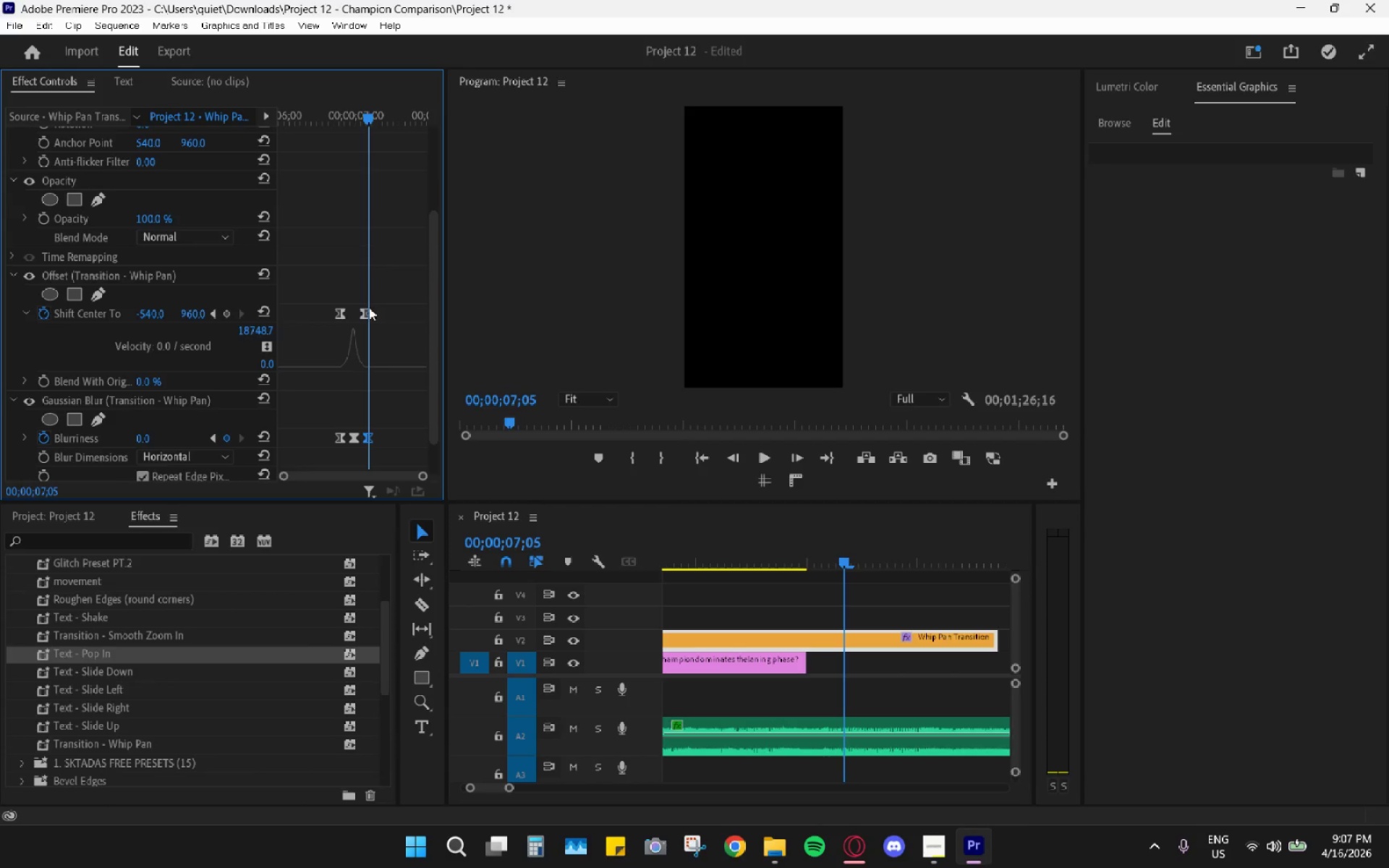 
left_click_drag(start_coordinate=[362, 307], to_coordinate=[366, 310])
 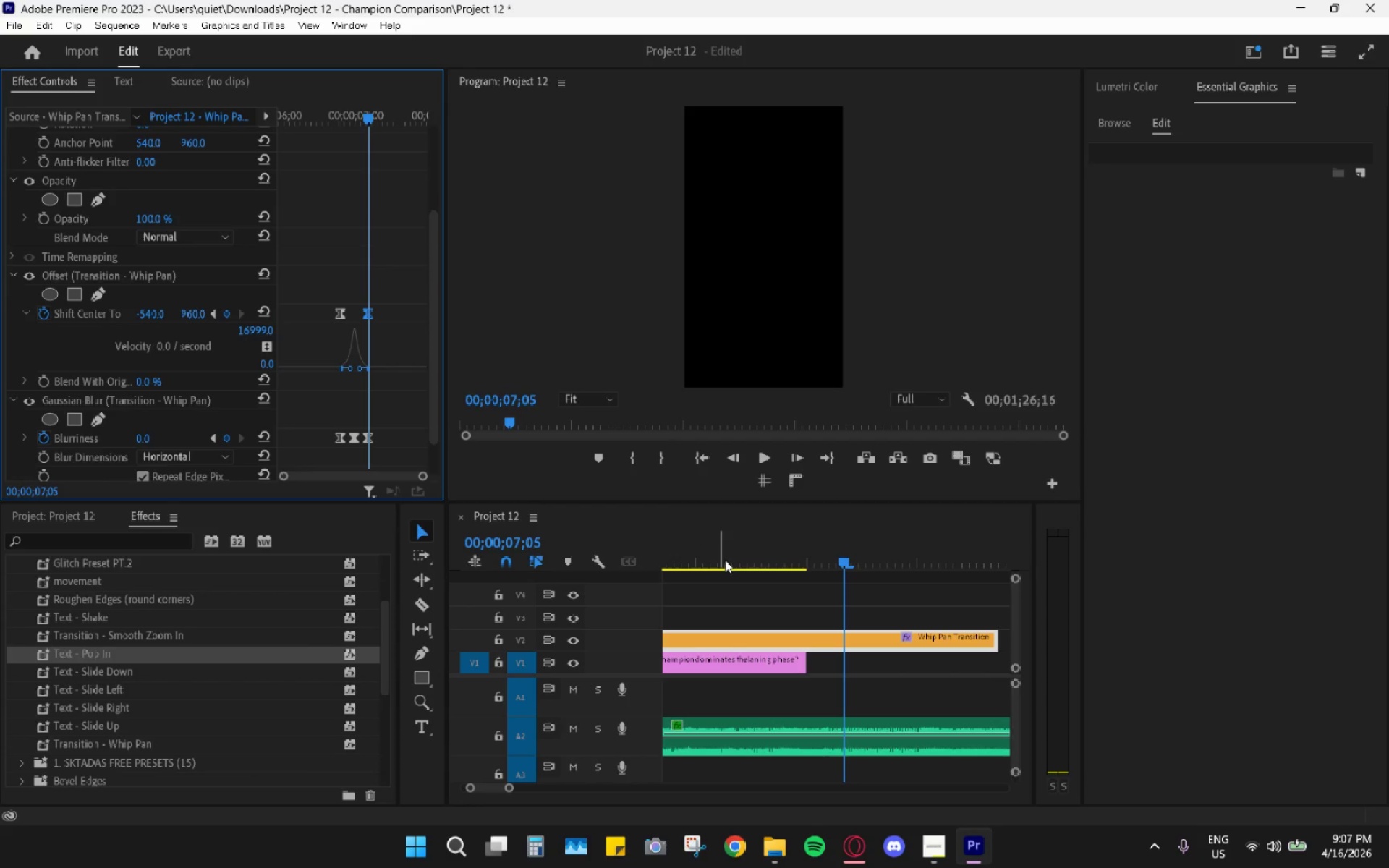 
left_click_drag(start_coordinate=[792, 550], to_coordinate=[813, 557])
 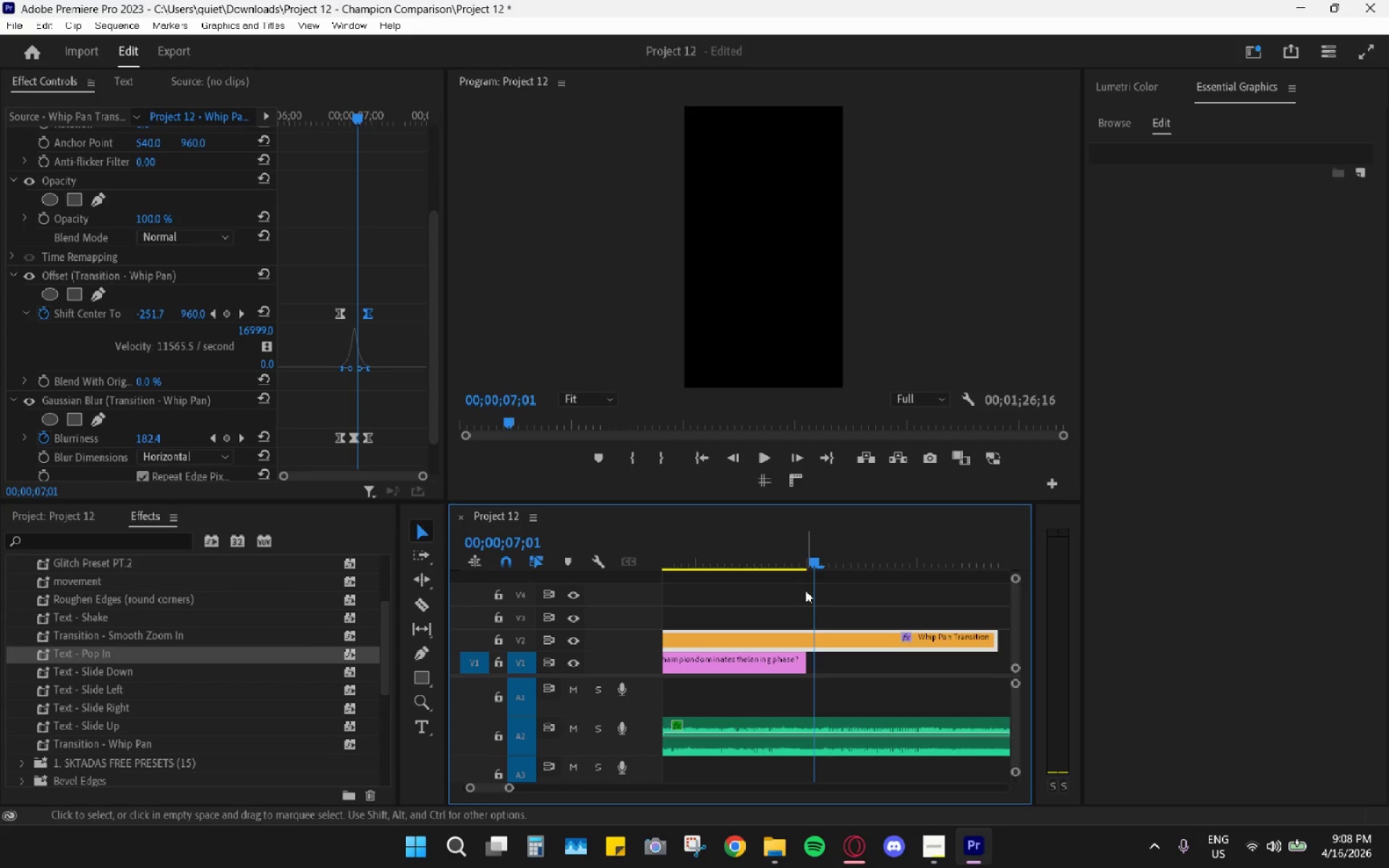 
hold_key(key=AltLeft, duration=0.89)
scroll: coordinate [807, 592], scroll_direction: down, amount: 16.0
 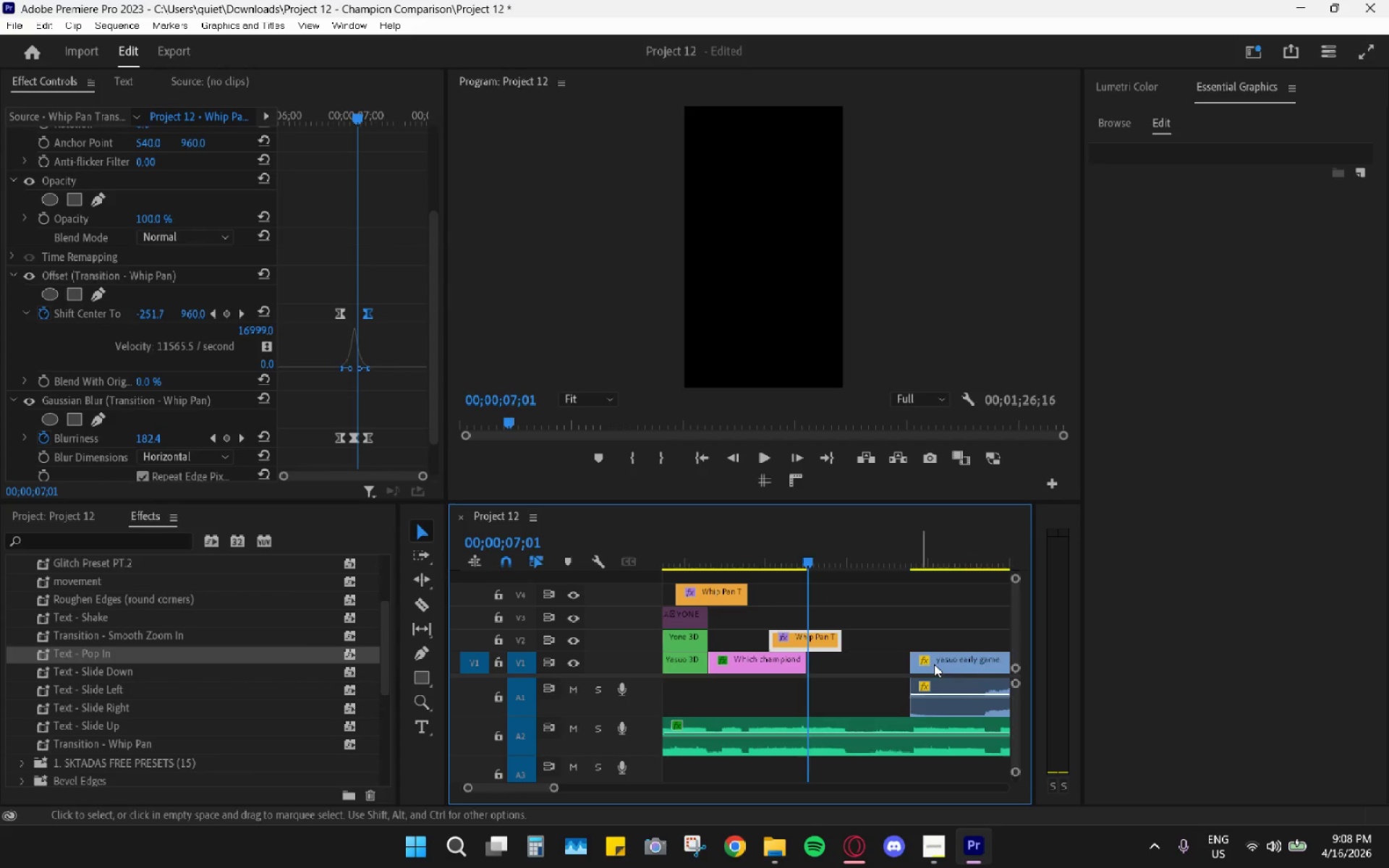 
left_click_drag(start_coordinate=[938, 665], to_coordinate=[842, 663])
 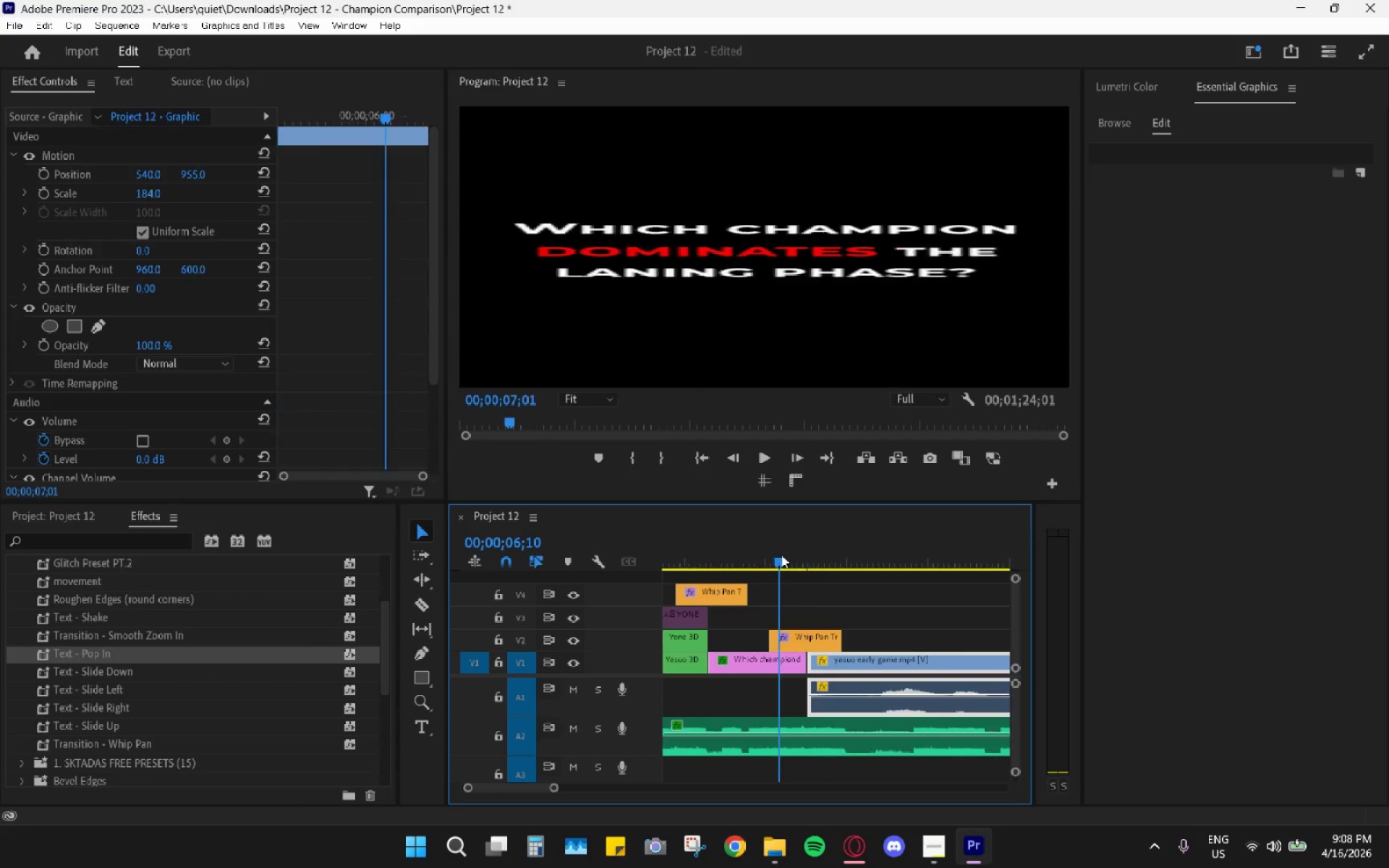 
key(Space)
 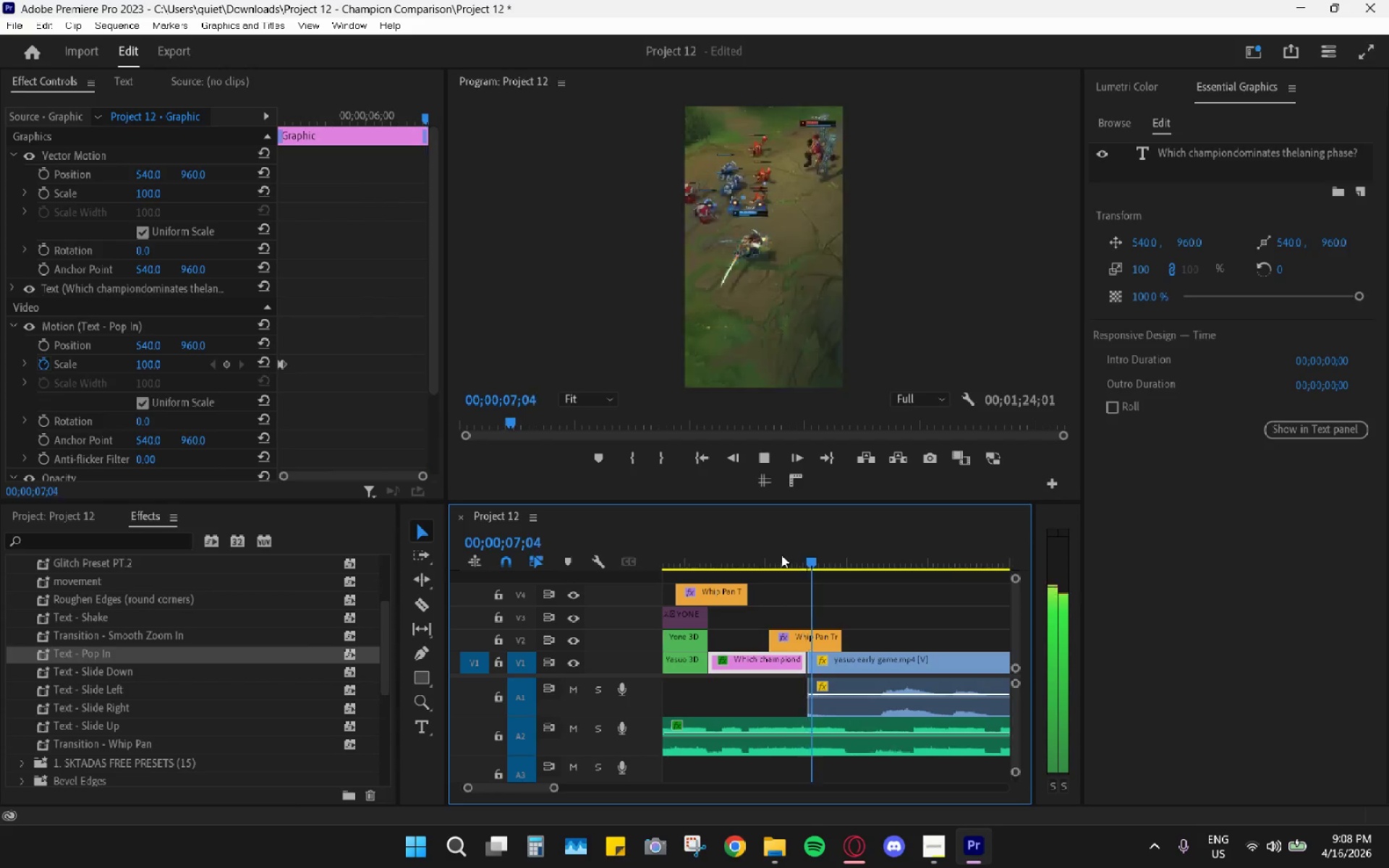 
key(Space)
 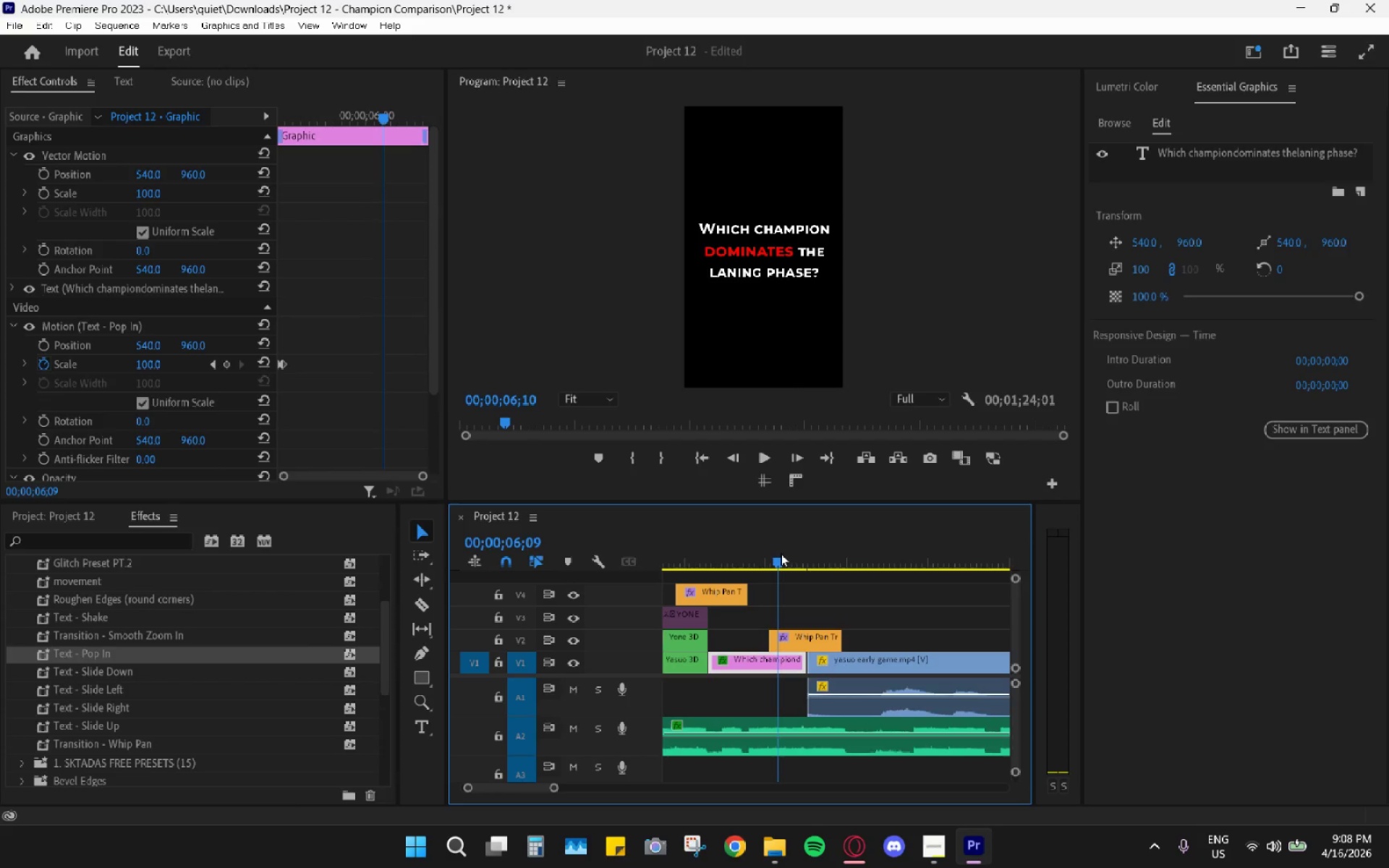 
key(Space)
 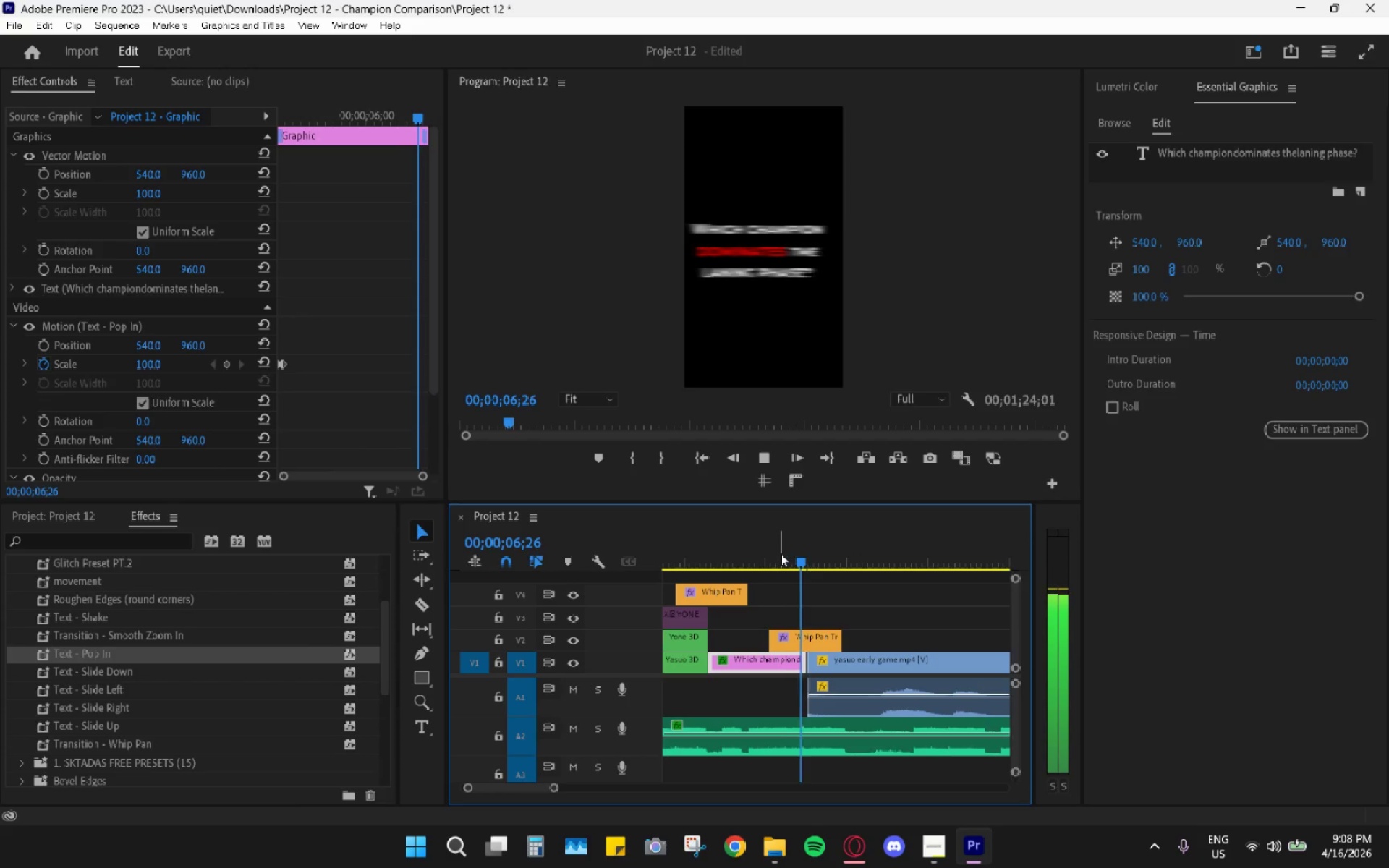 
key(Space)
 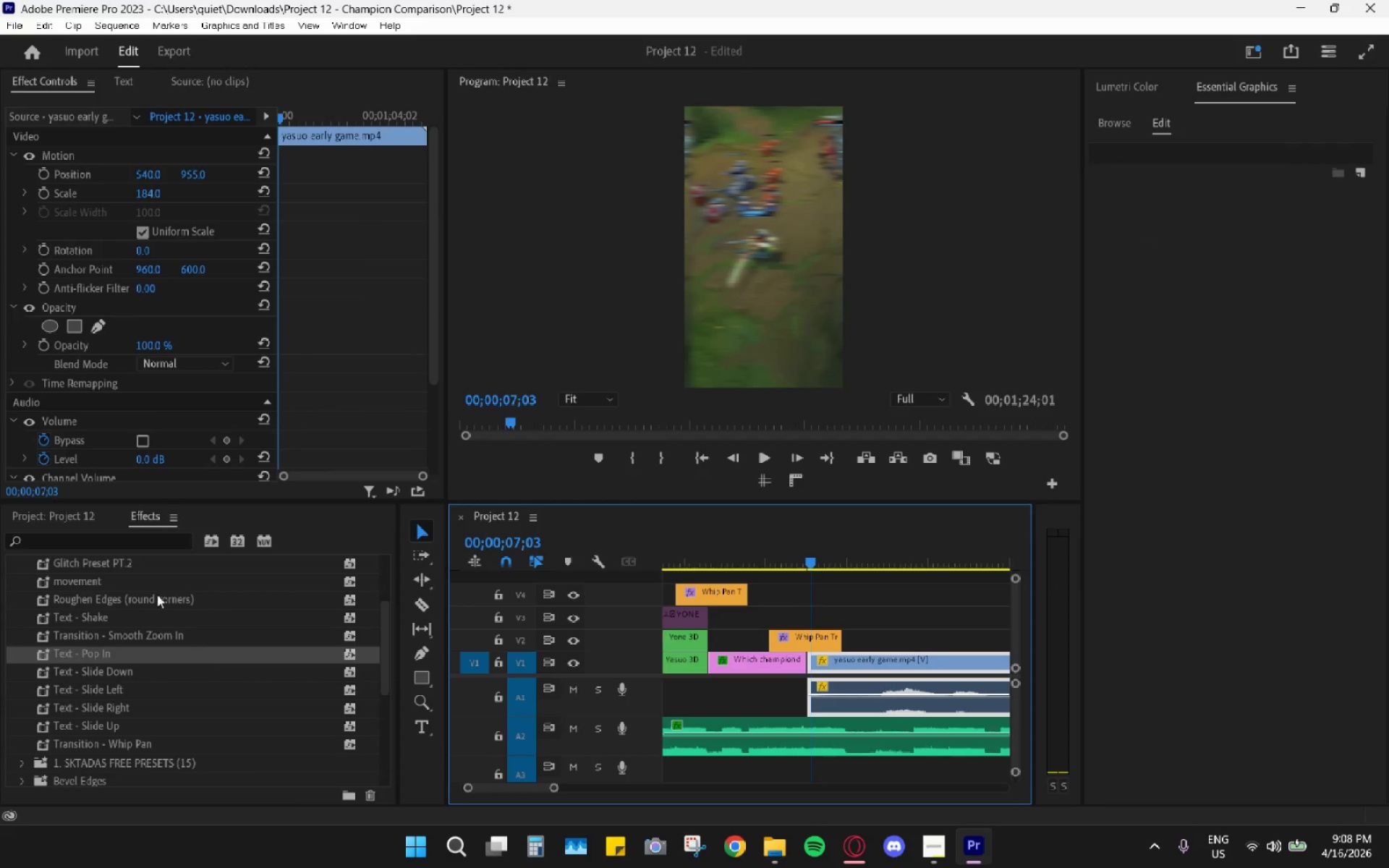 
scroll: coordinate [530, 705], scroll_direction: up, amount: 9.0
 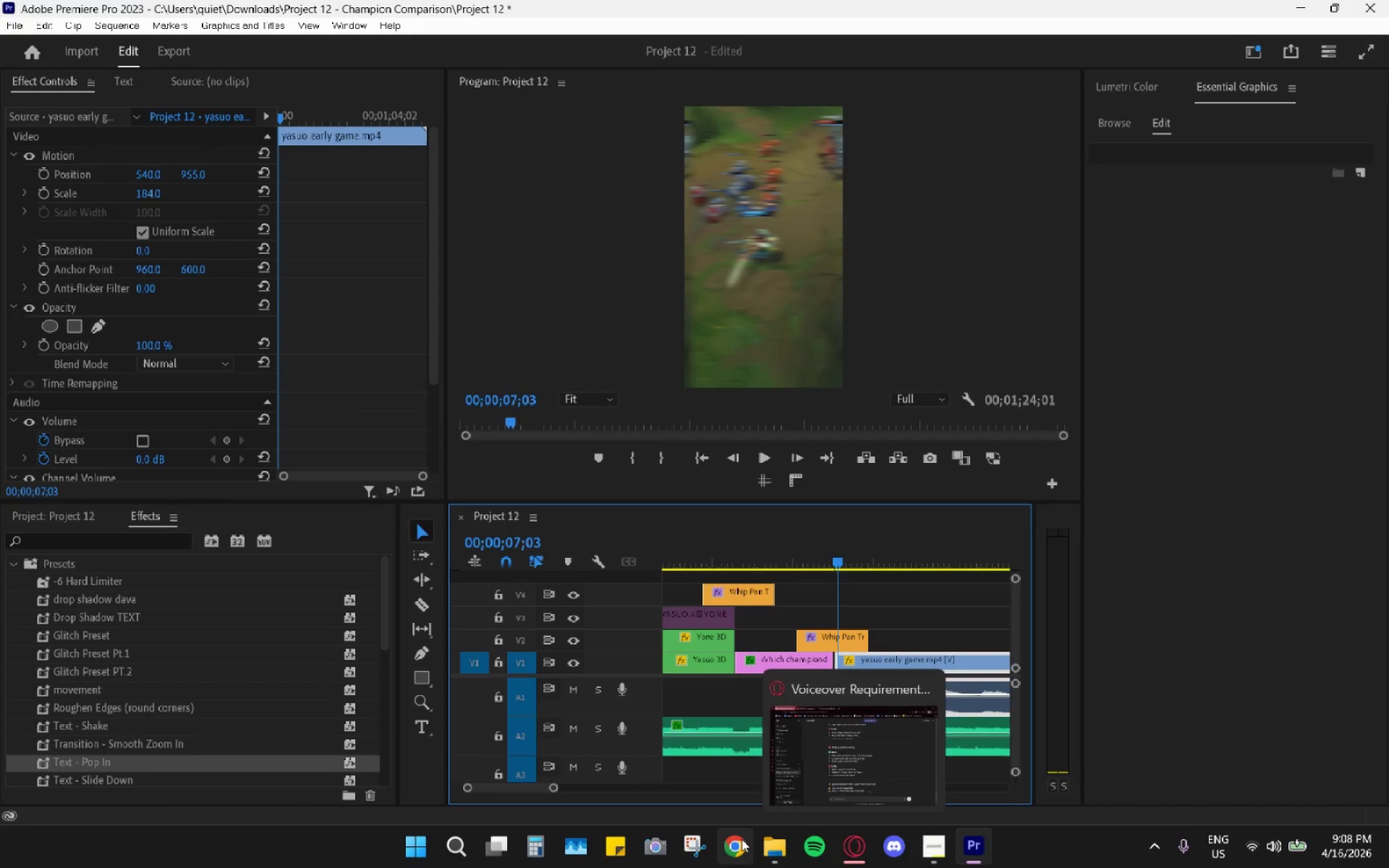 
left_click([782, 848])
 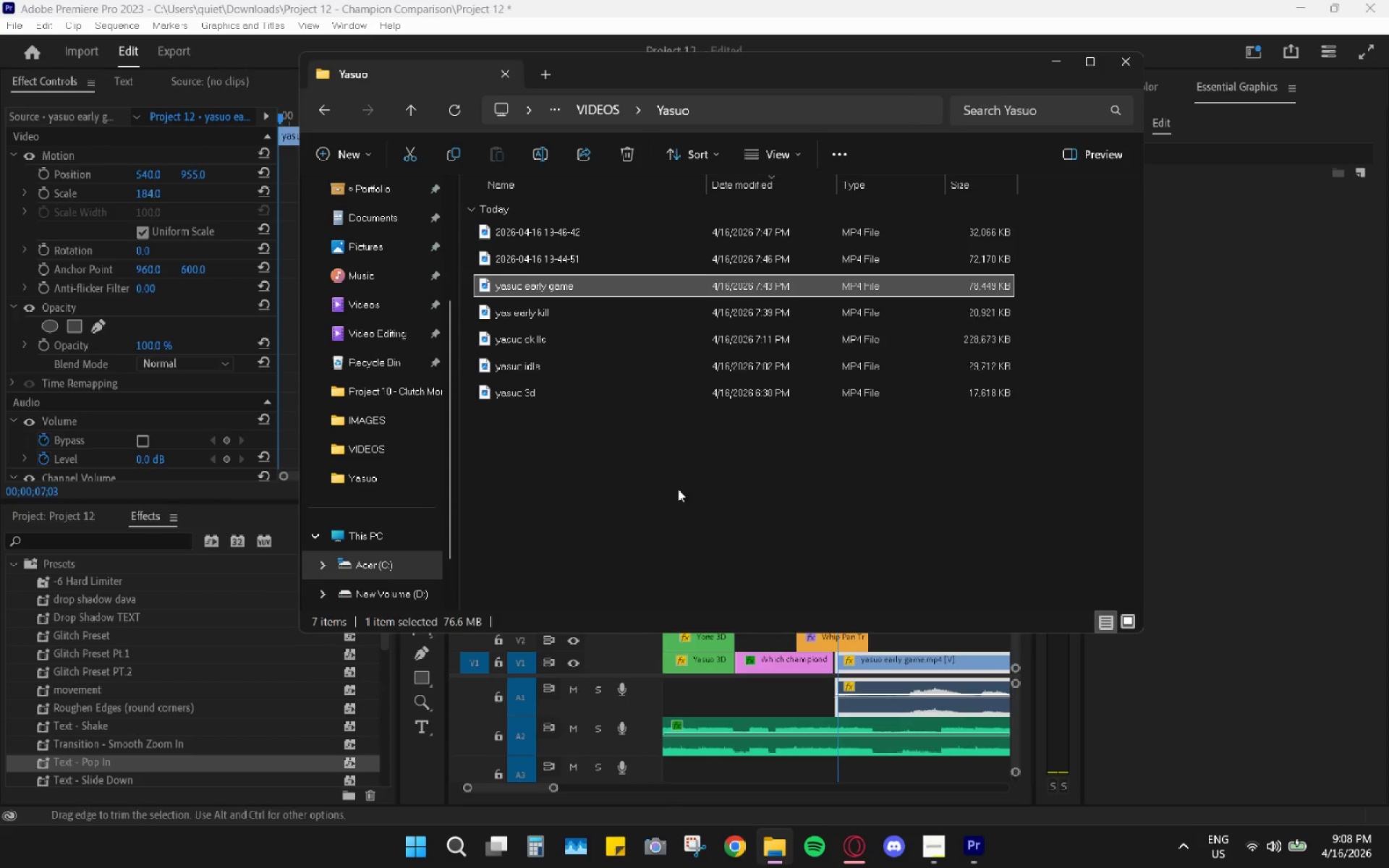 
left_click_drag(start_coordinate=[628, 501], to_coordinate=[621, 532])
 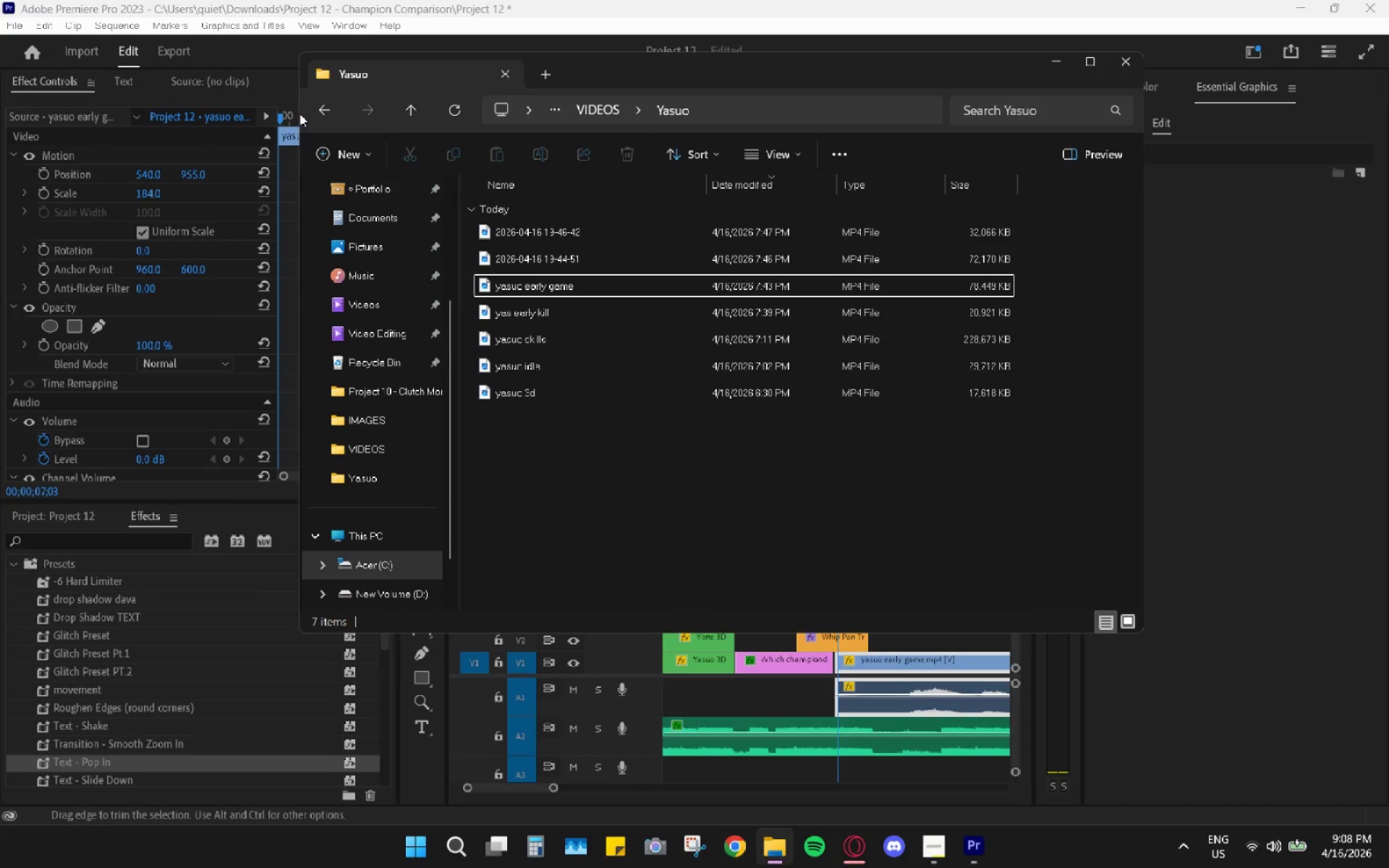 
left_click([324, 107])
 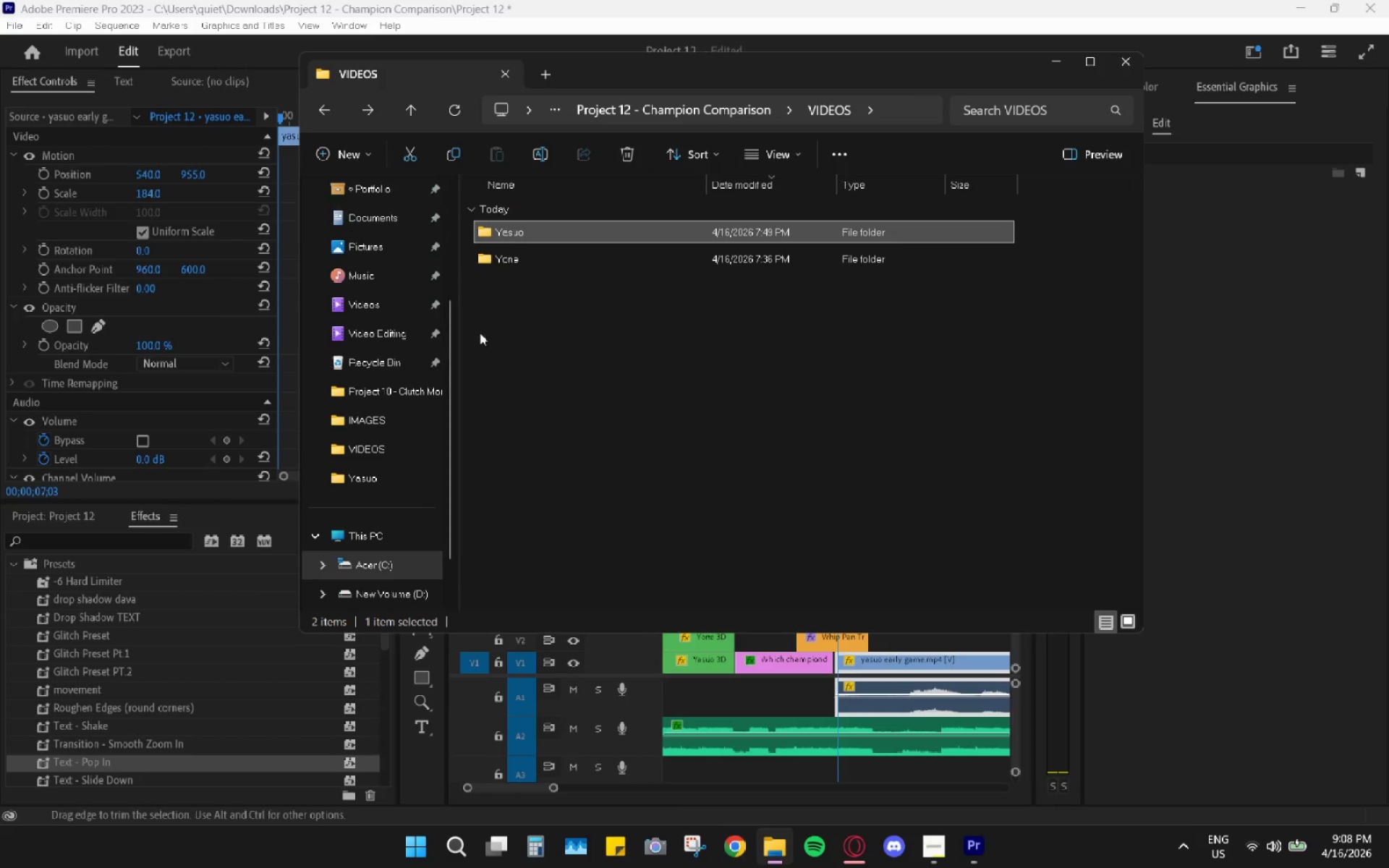 
left_click_drag(start_coordinate=[495, 359], to_coordinate=[500, 364])
 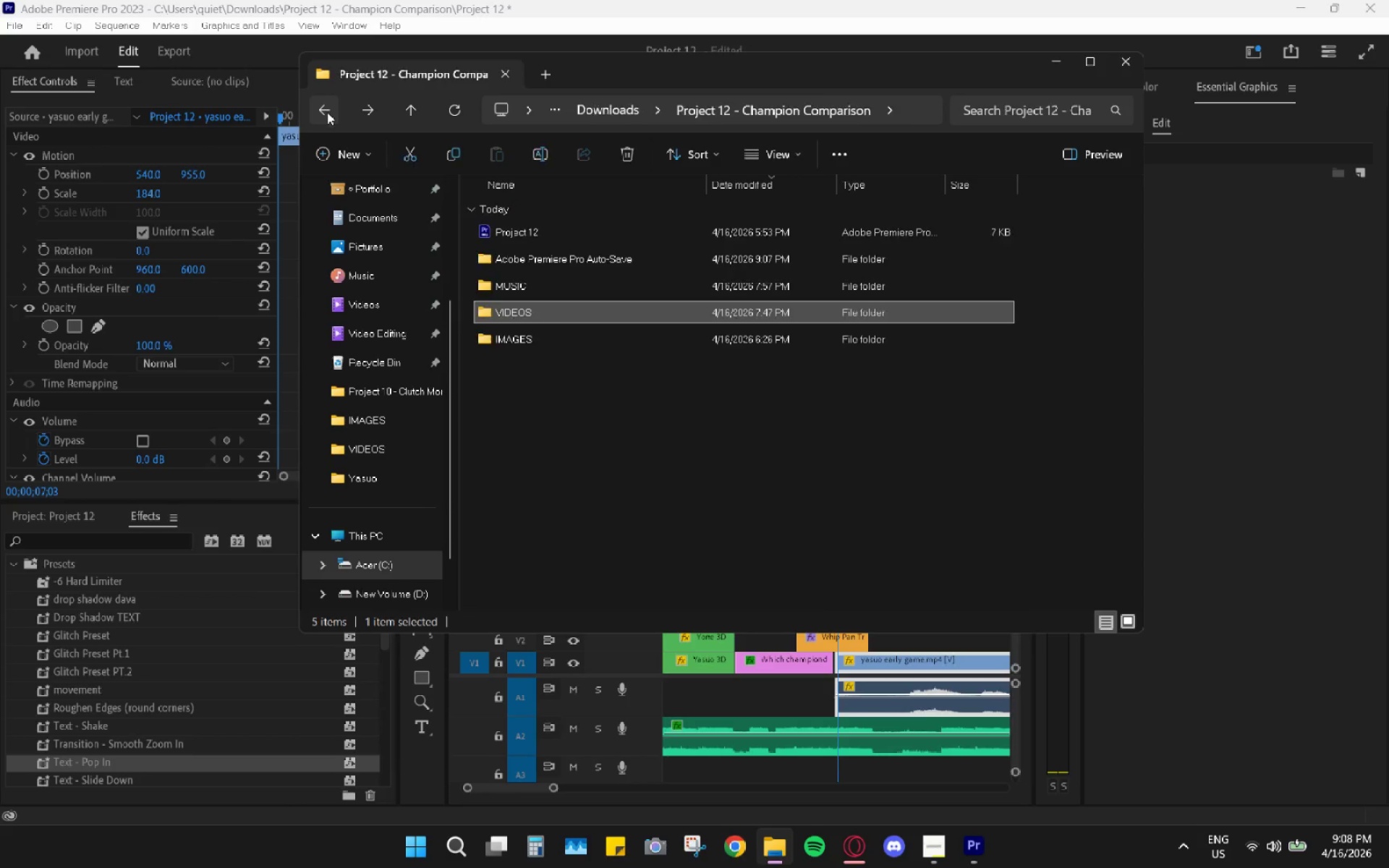 
left_click_drag(start_coordinate=[577, 419], to_coordinate=[581, 425])
 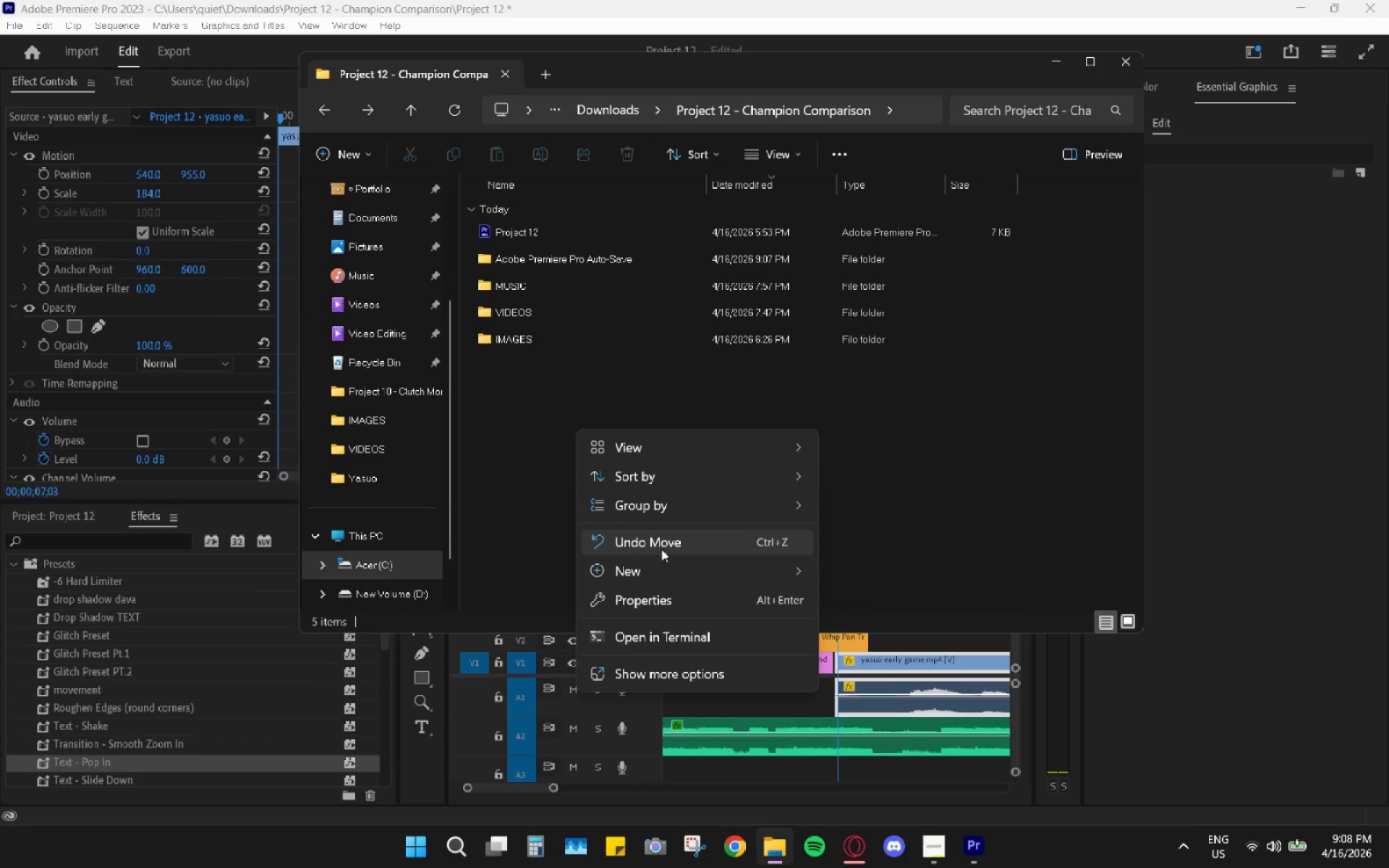 
left_click([665, 569])
 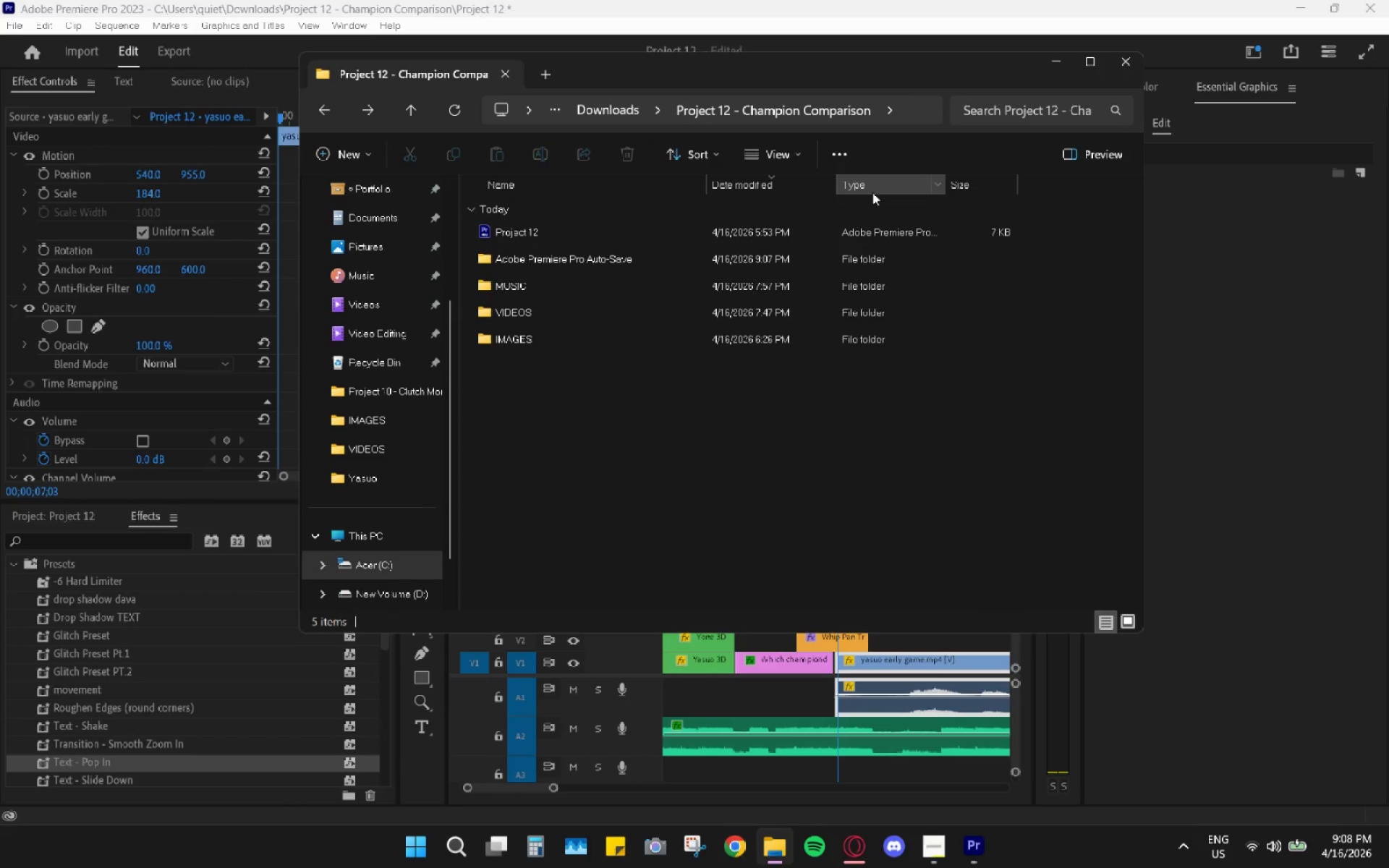 
type(SFX)
 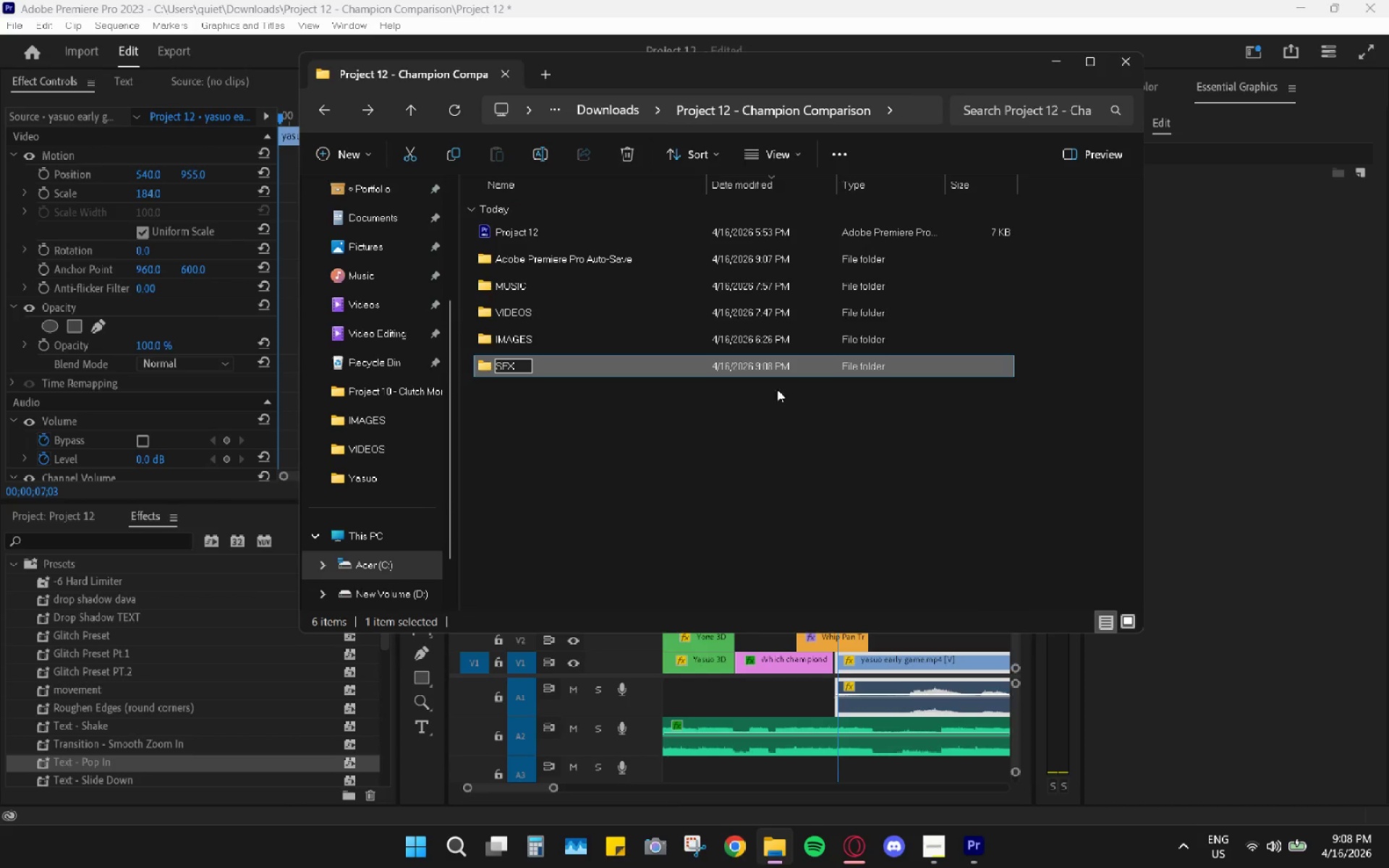 
left_click([668, 545])
 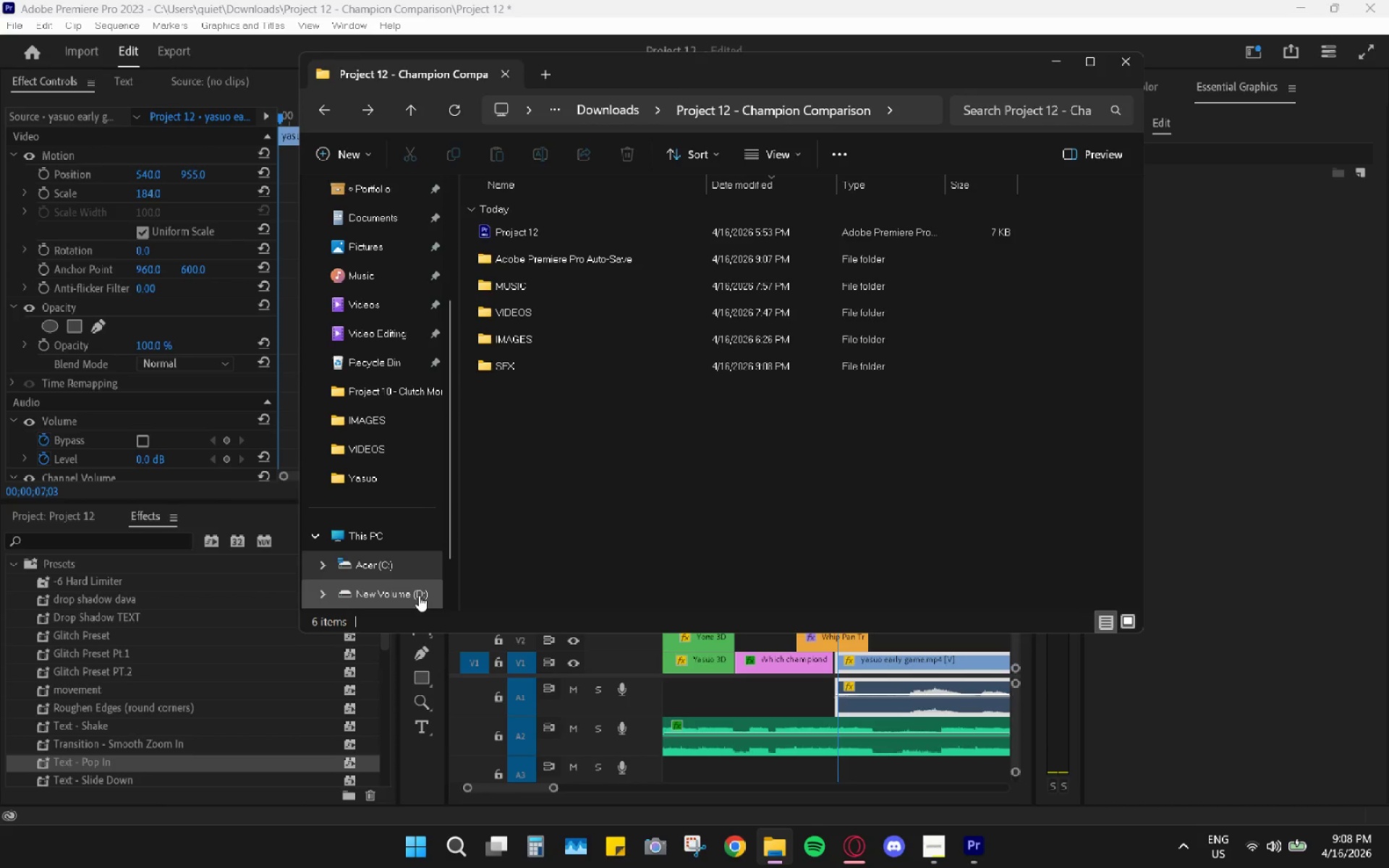 
left_click([412, 592])
 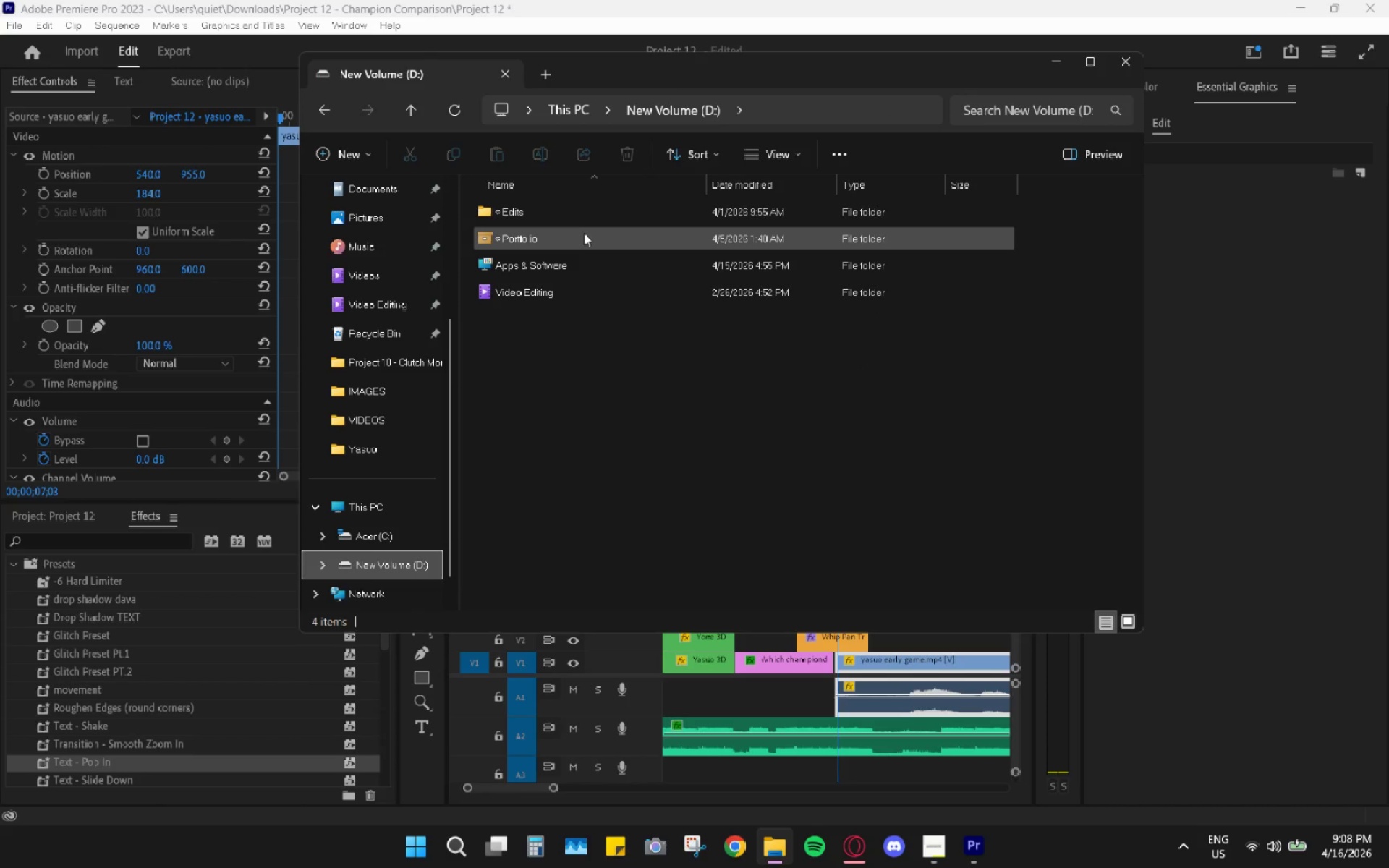 
double_click([584, 234])
 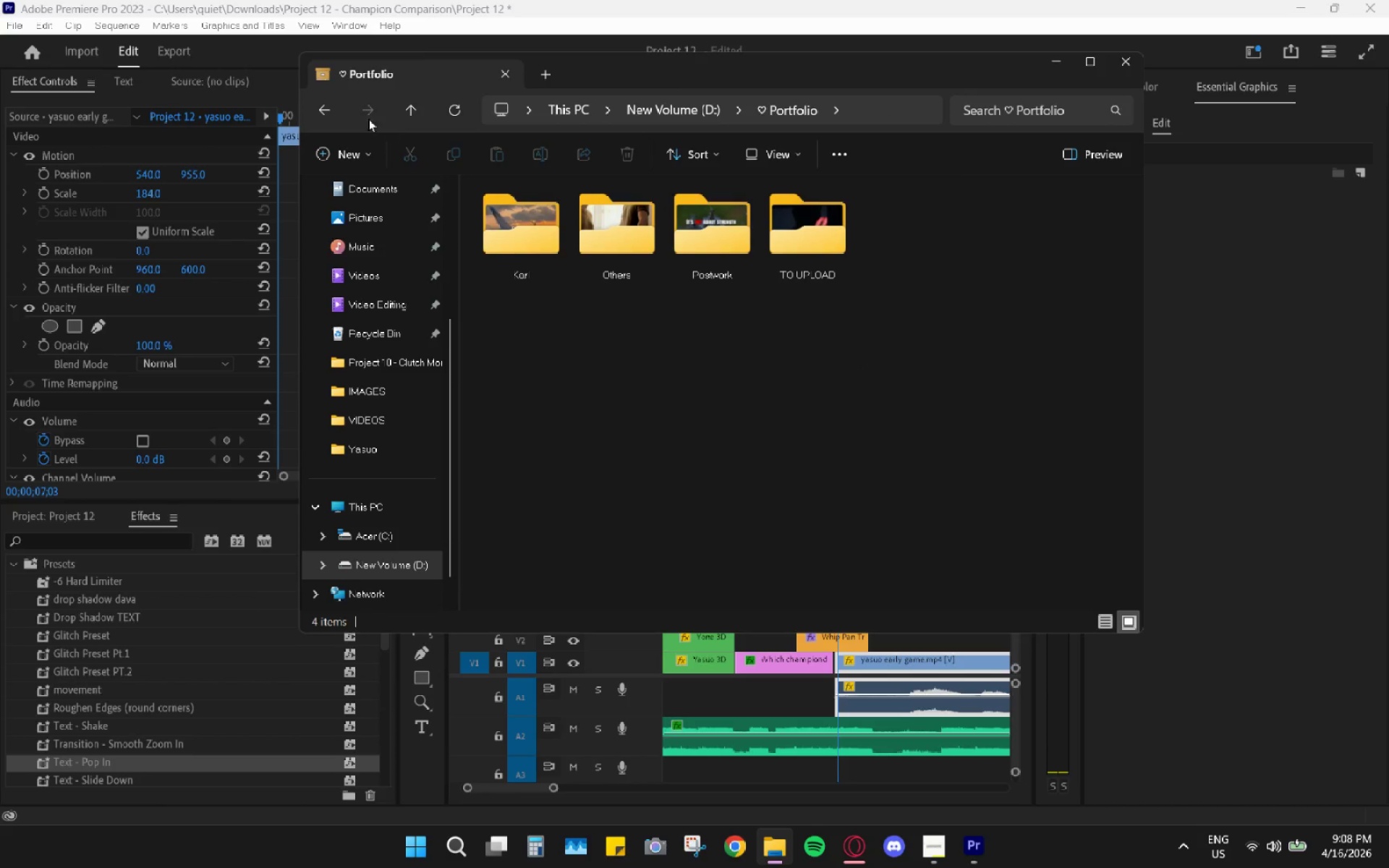 
left_click([323, 107])
 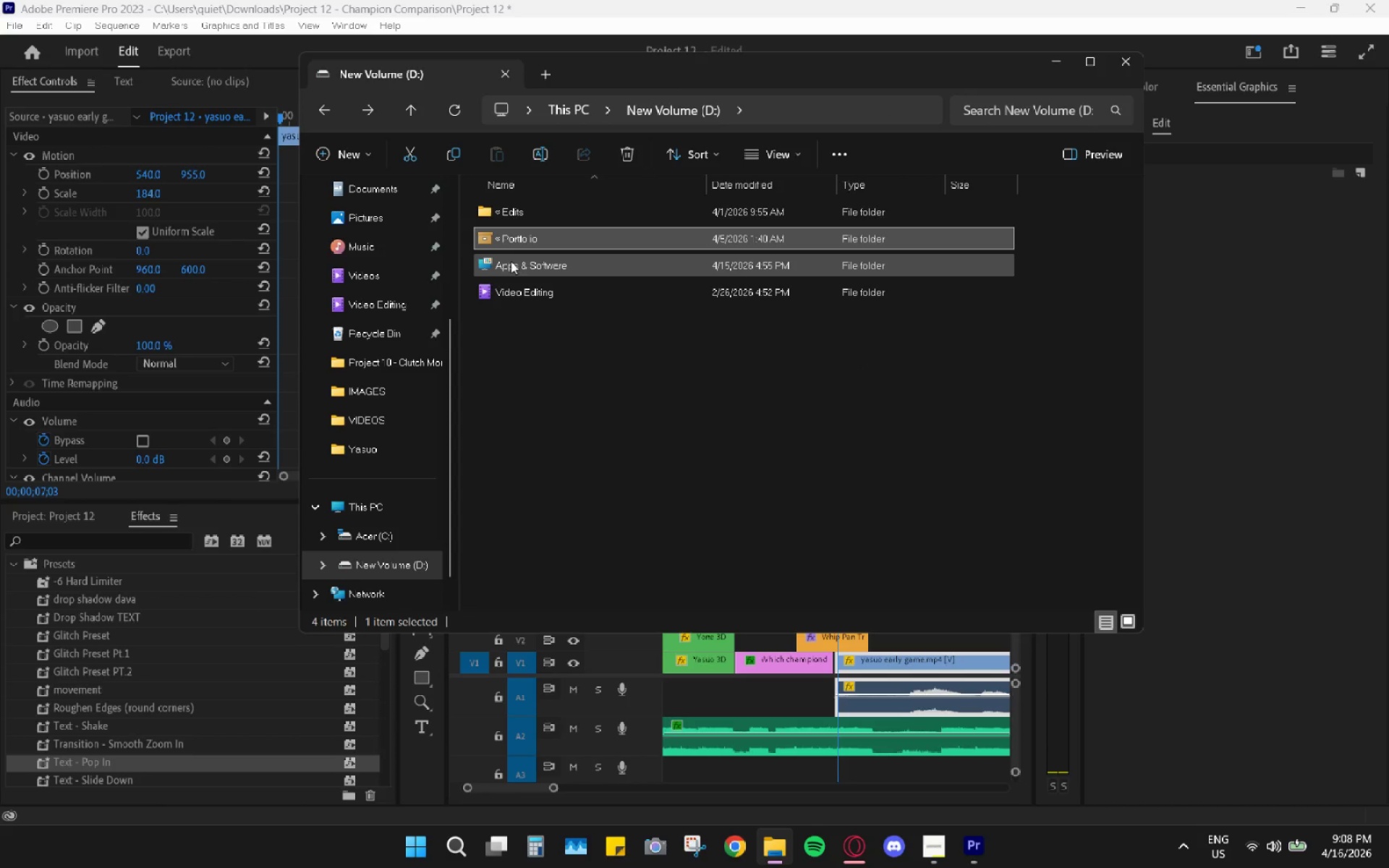 
left_click([524, 289])
 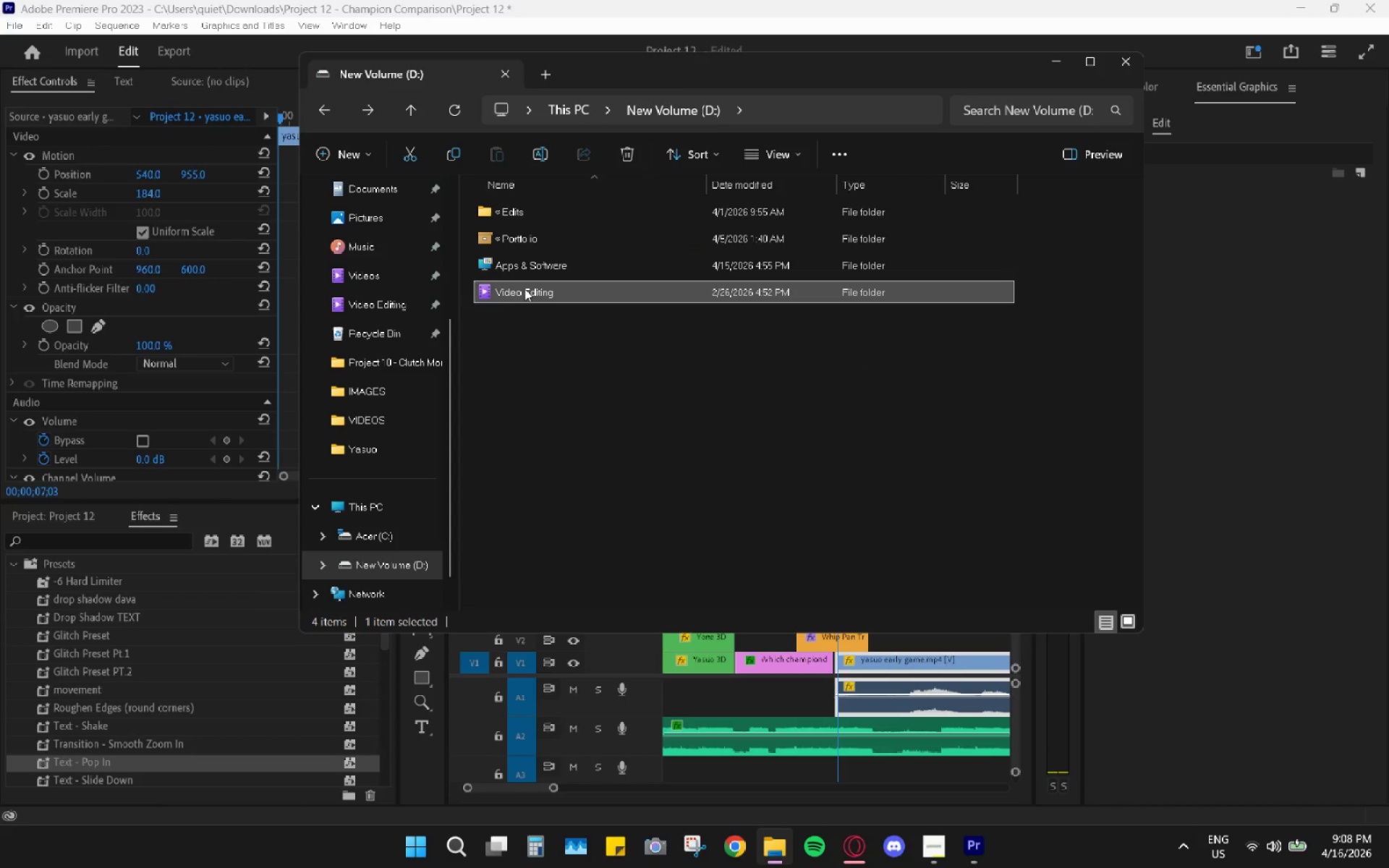 
left_click_drag(start_coordinate=[524, 289], to_coordinate=[519, 289])
 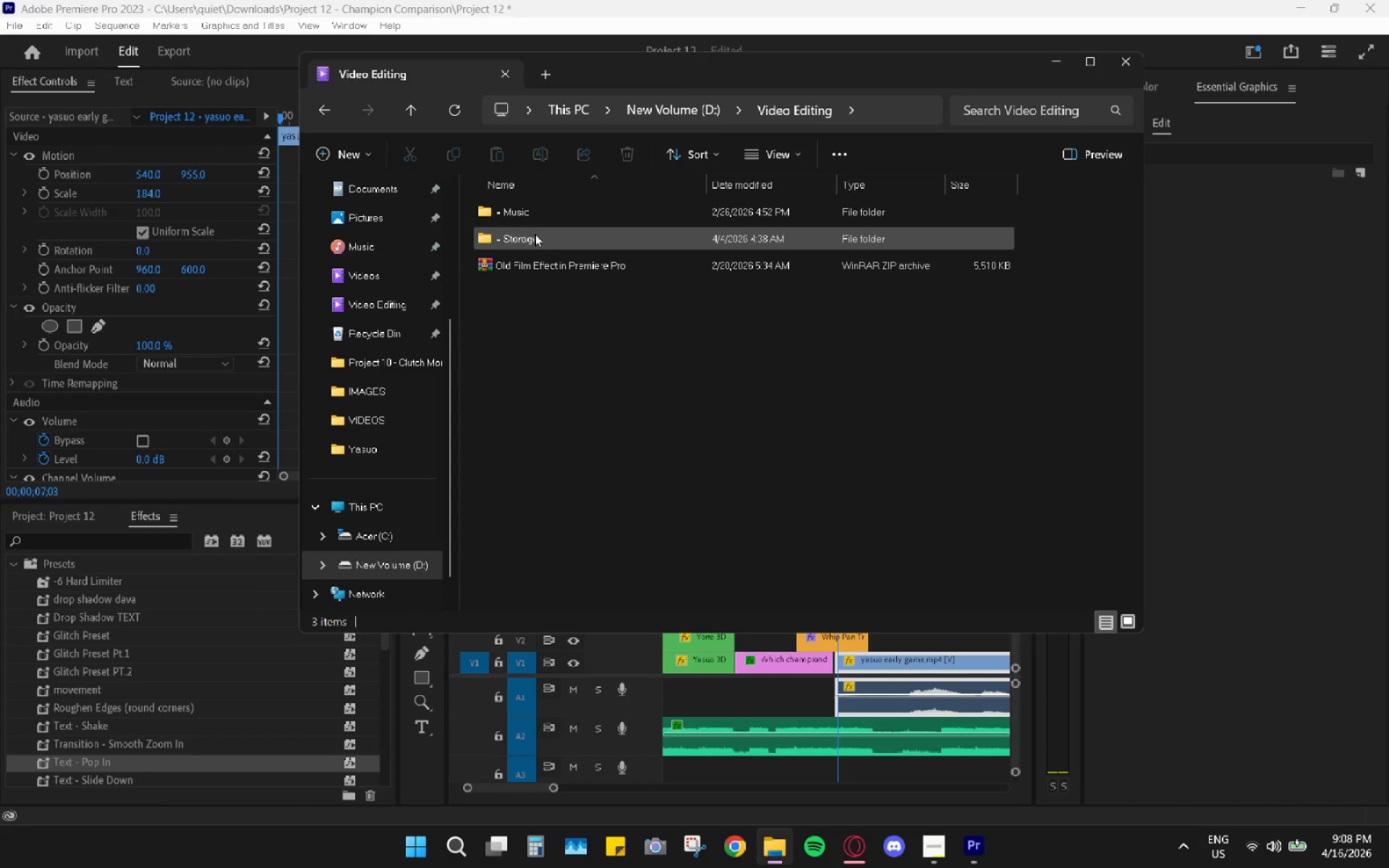 
double_click([535, 234])
 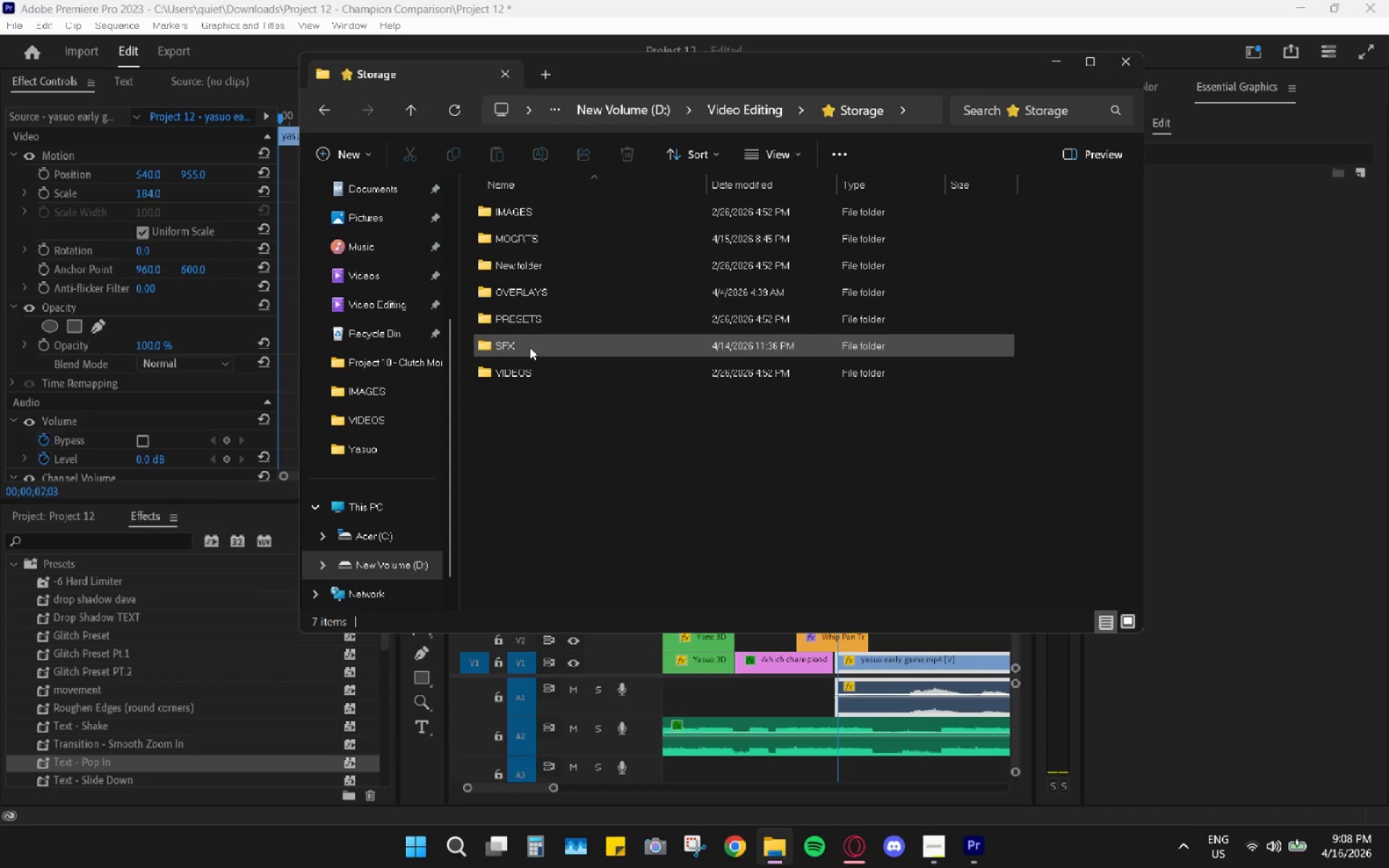 
double_click([530, 347])
 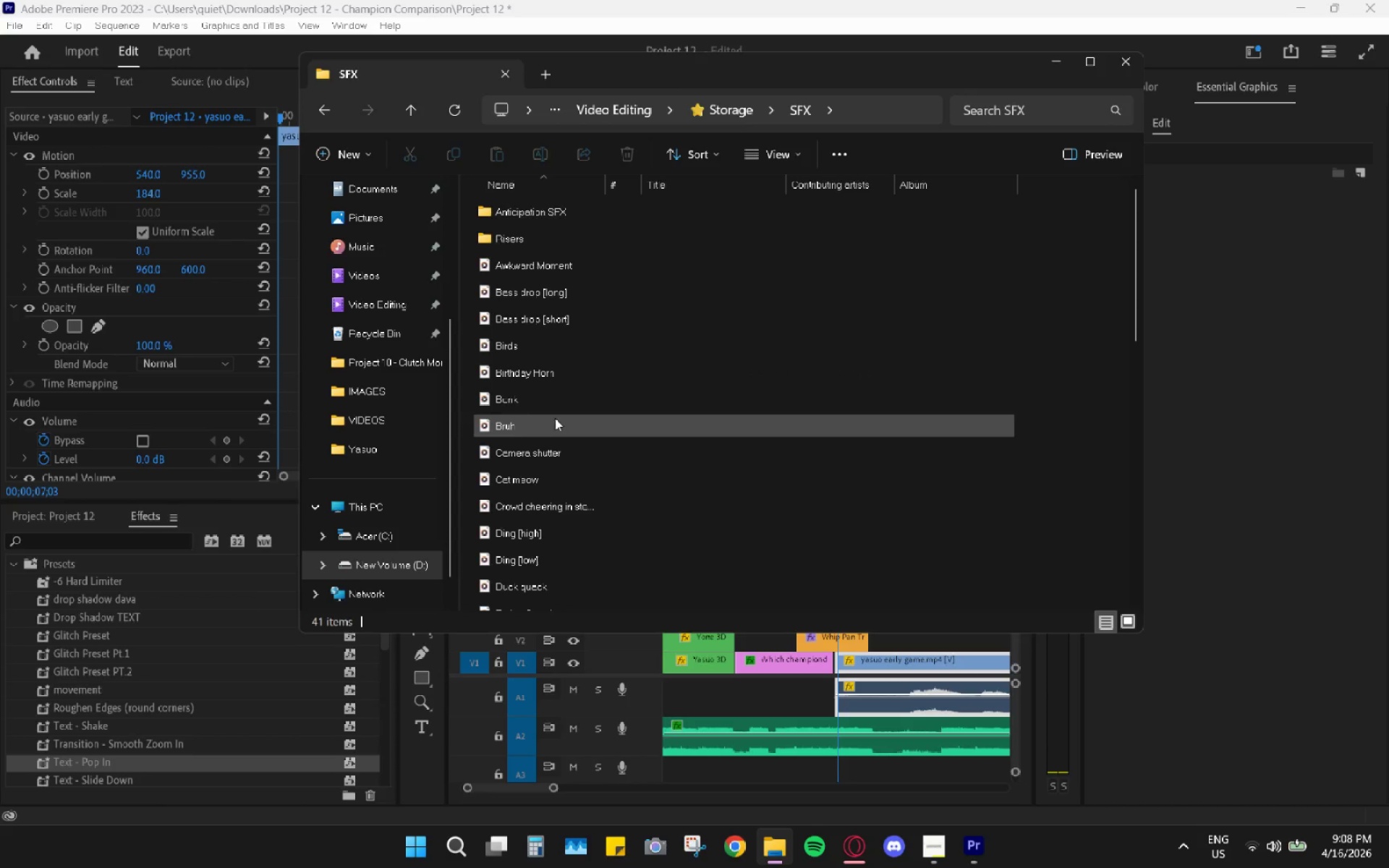 
scroll: coordinate [566, 442], scroll_direction: down, amount: 3.0
 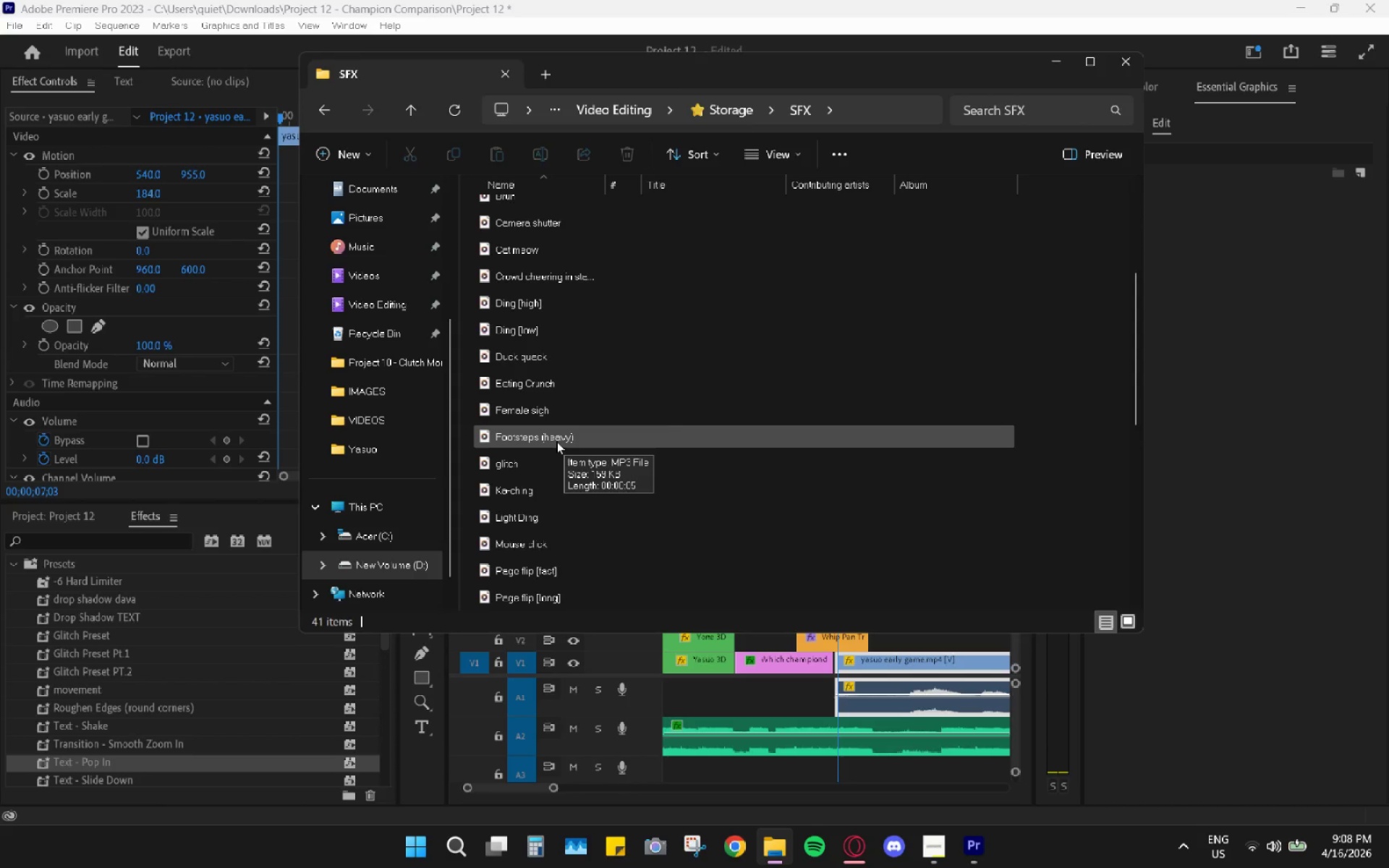 
left_click([530, 444])
 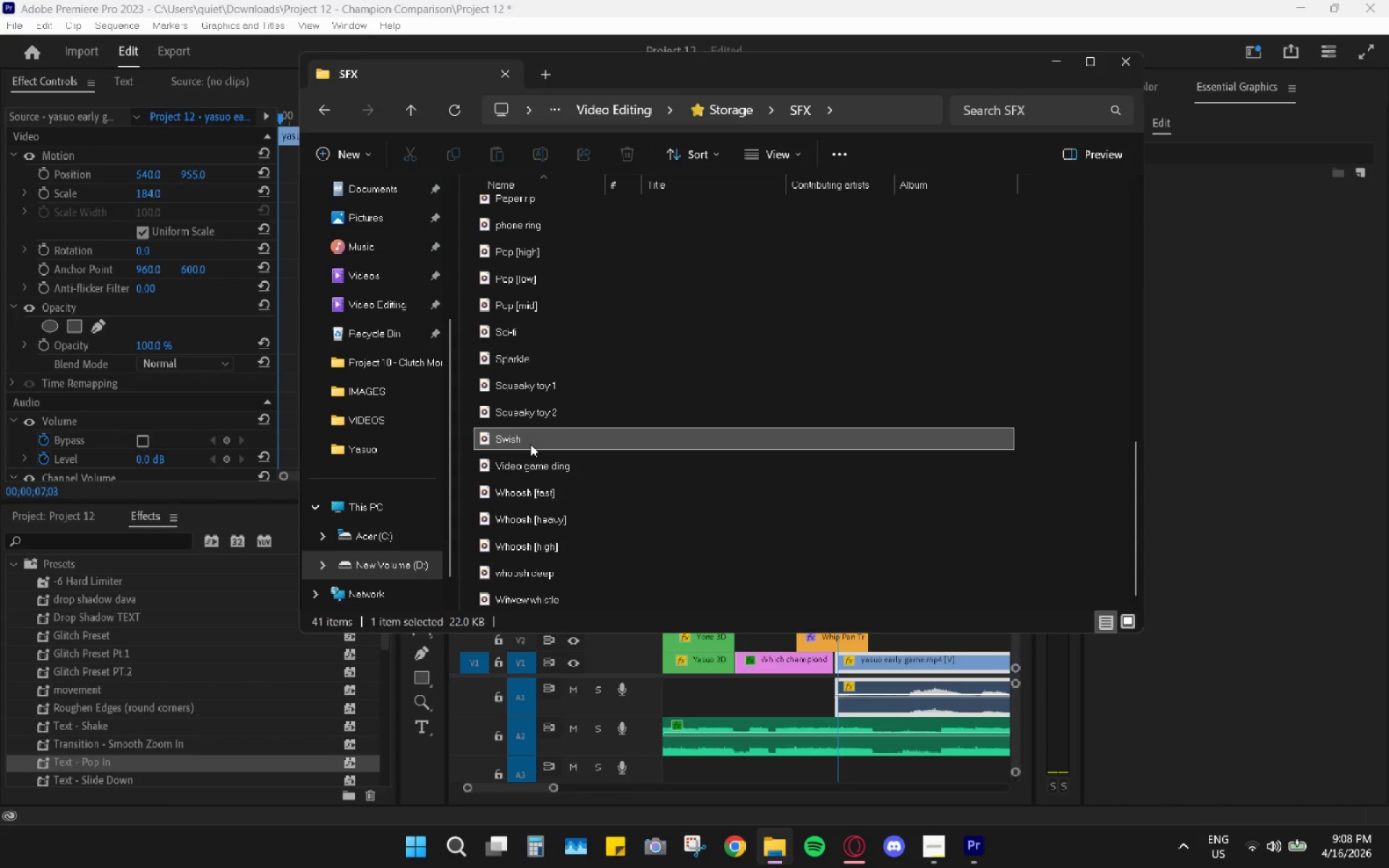 
scroll: coordinate [540, 472], scroll_direction: down, amount: 15.0
 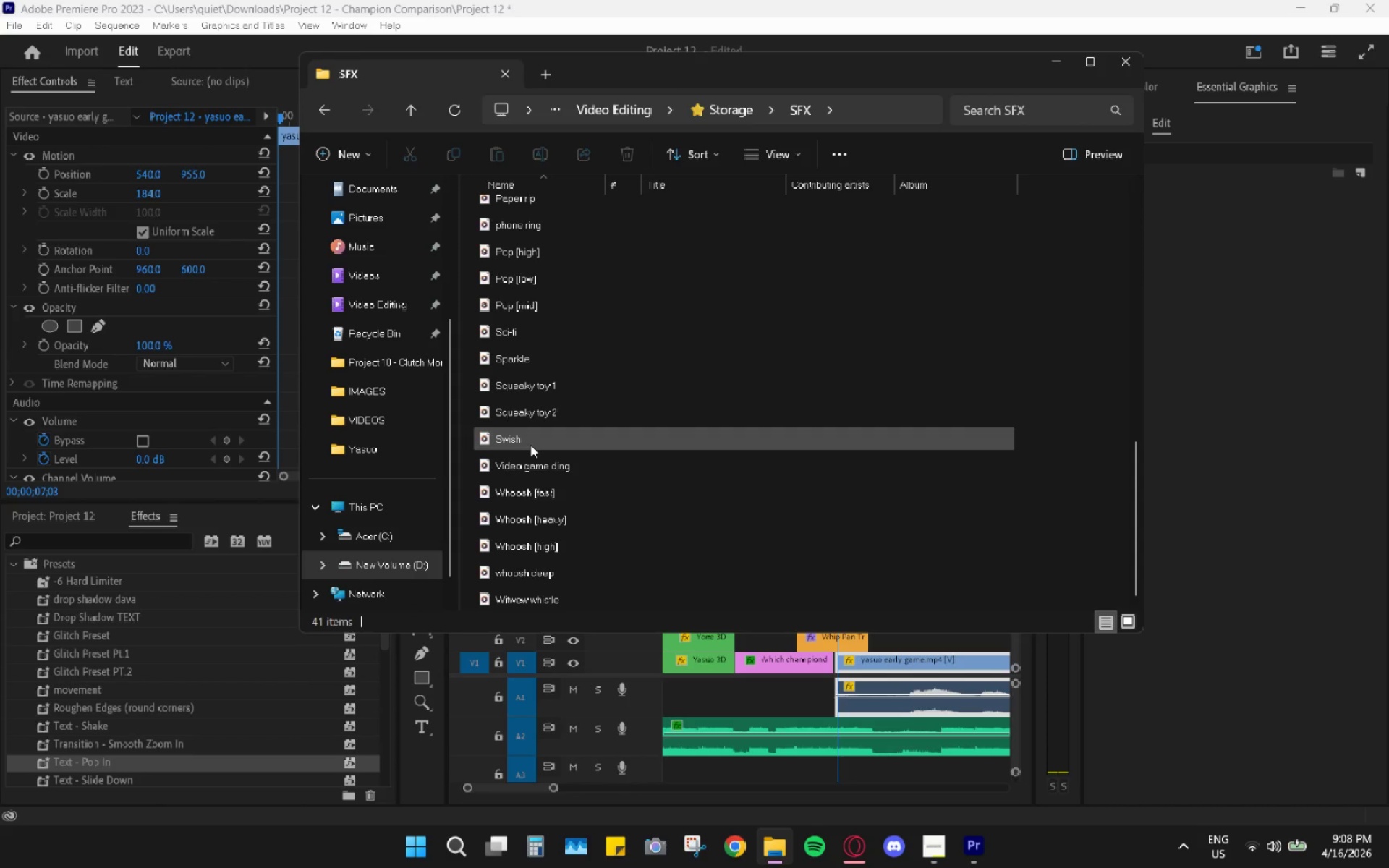 
double_click([530, 444])
 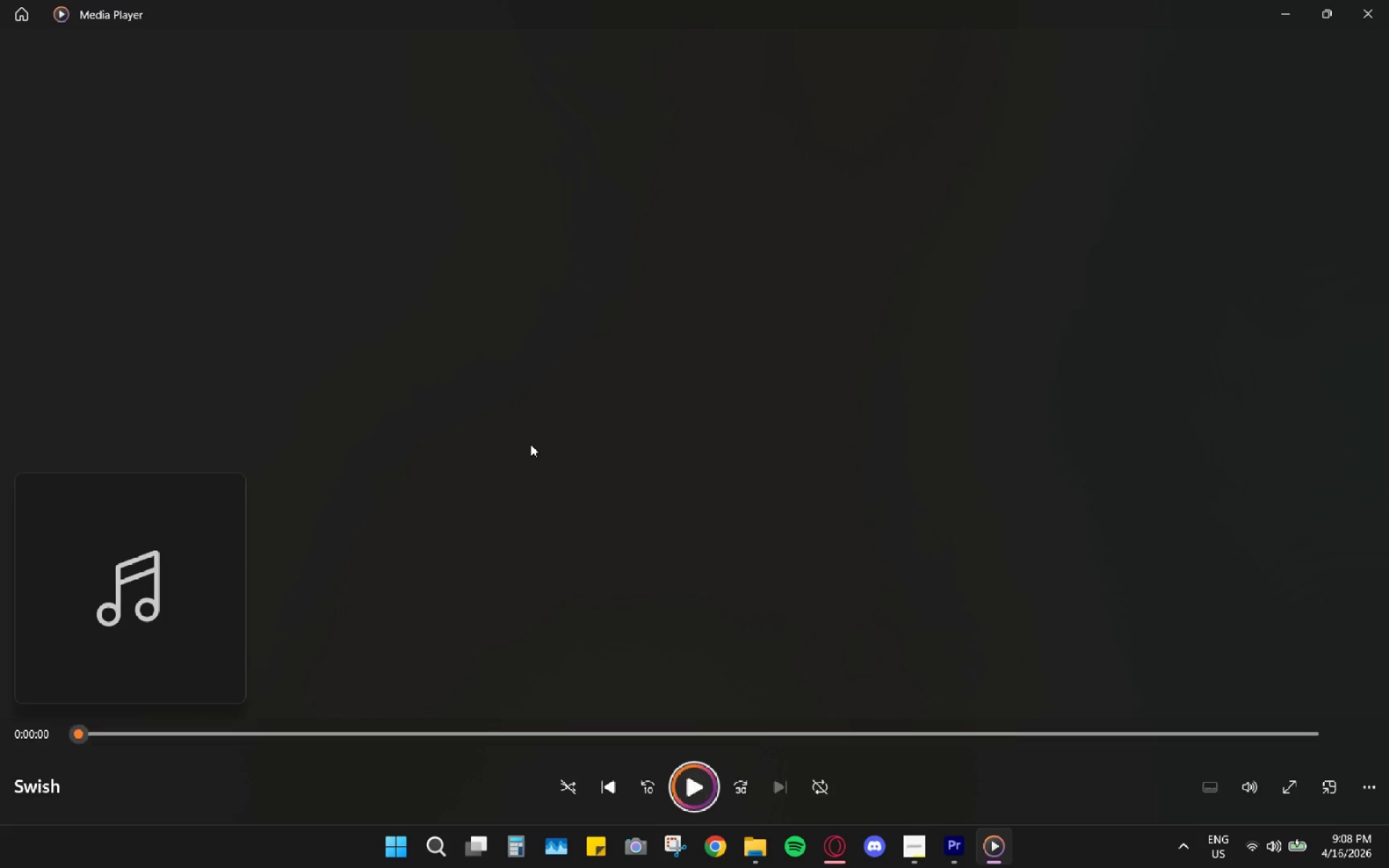 
left_click([1377, 0])
 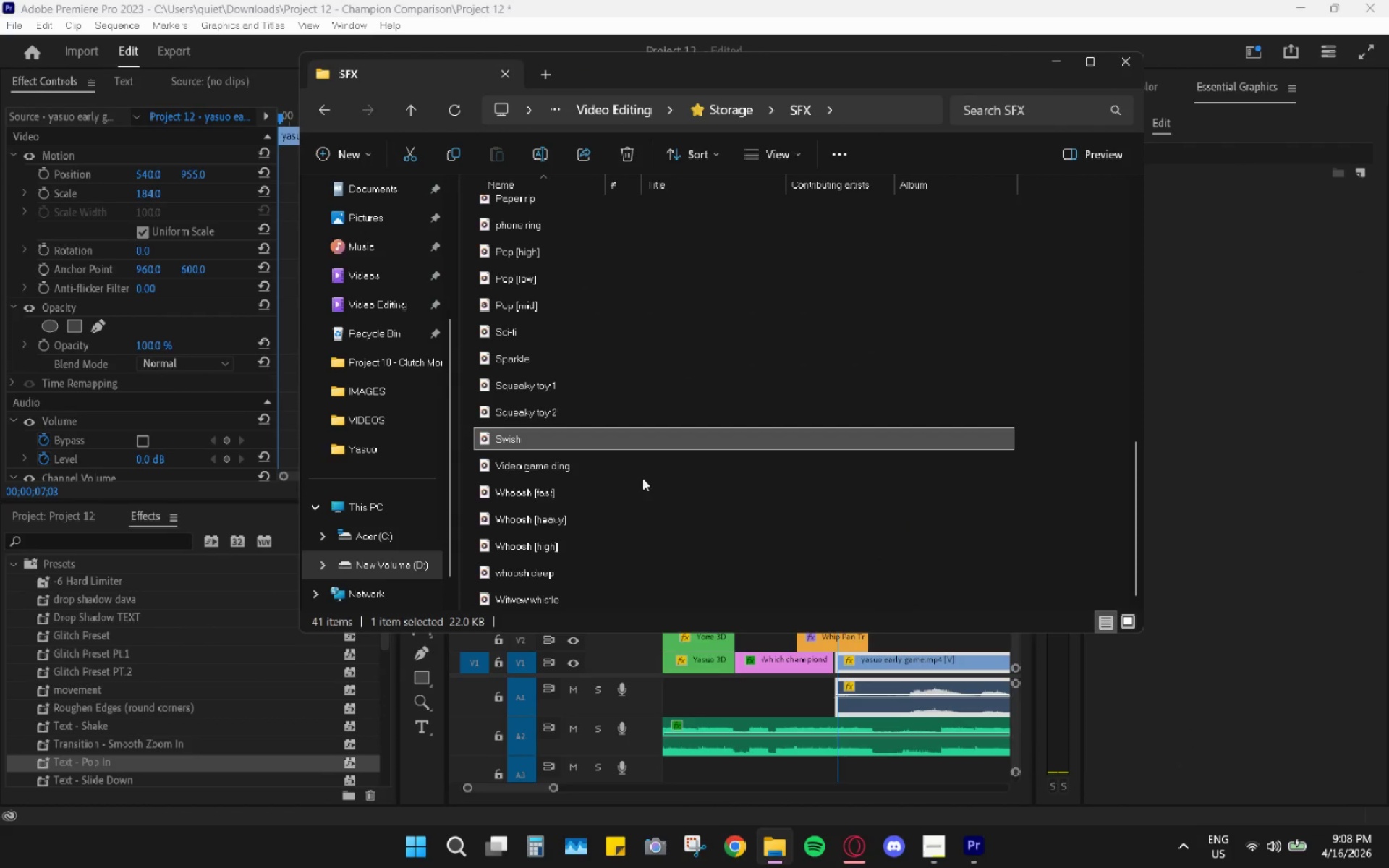 
double_click([610, 494])
 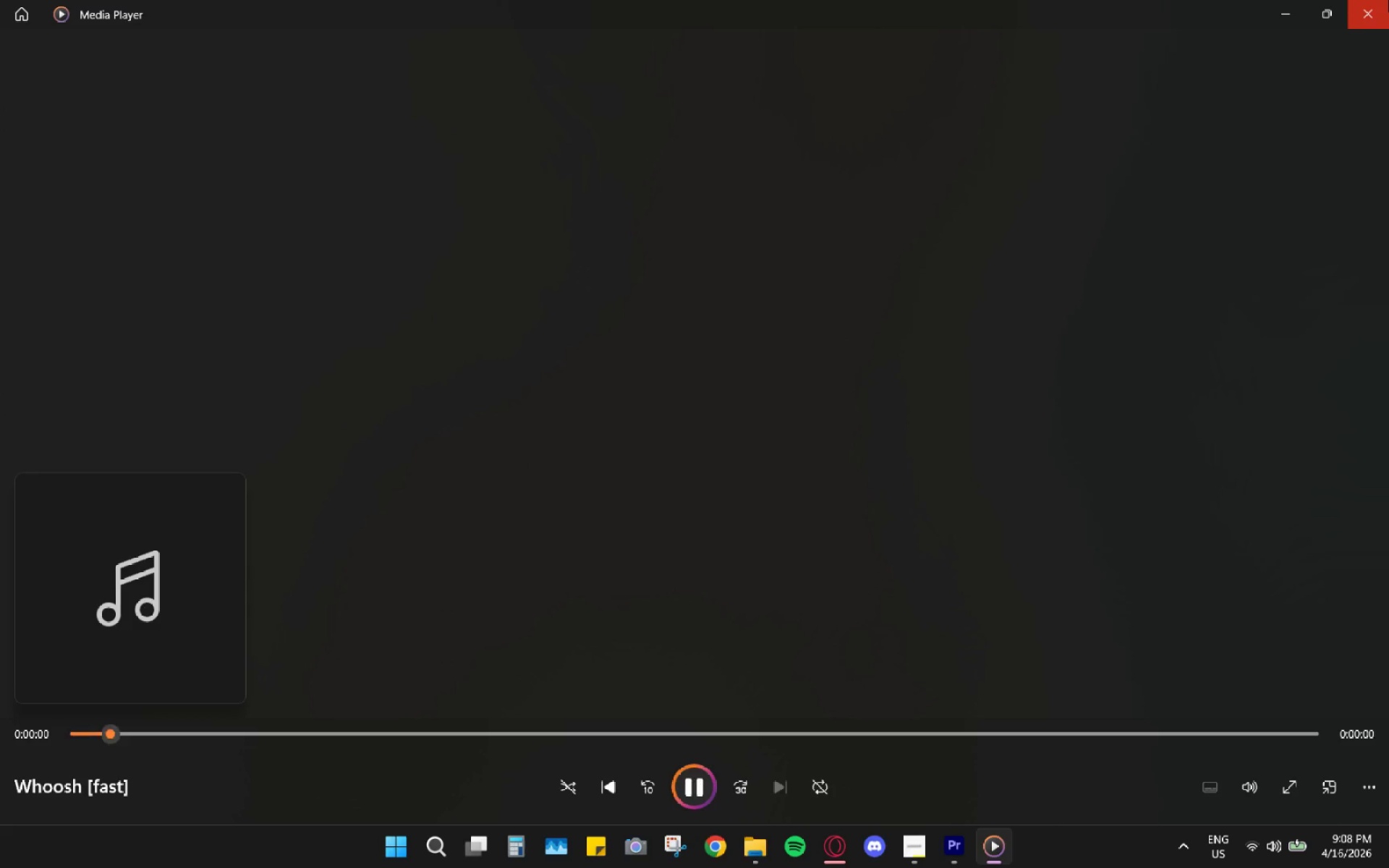 
left_click([1388, 0])
 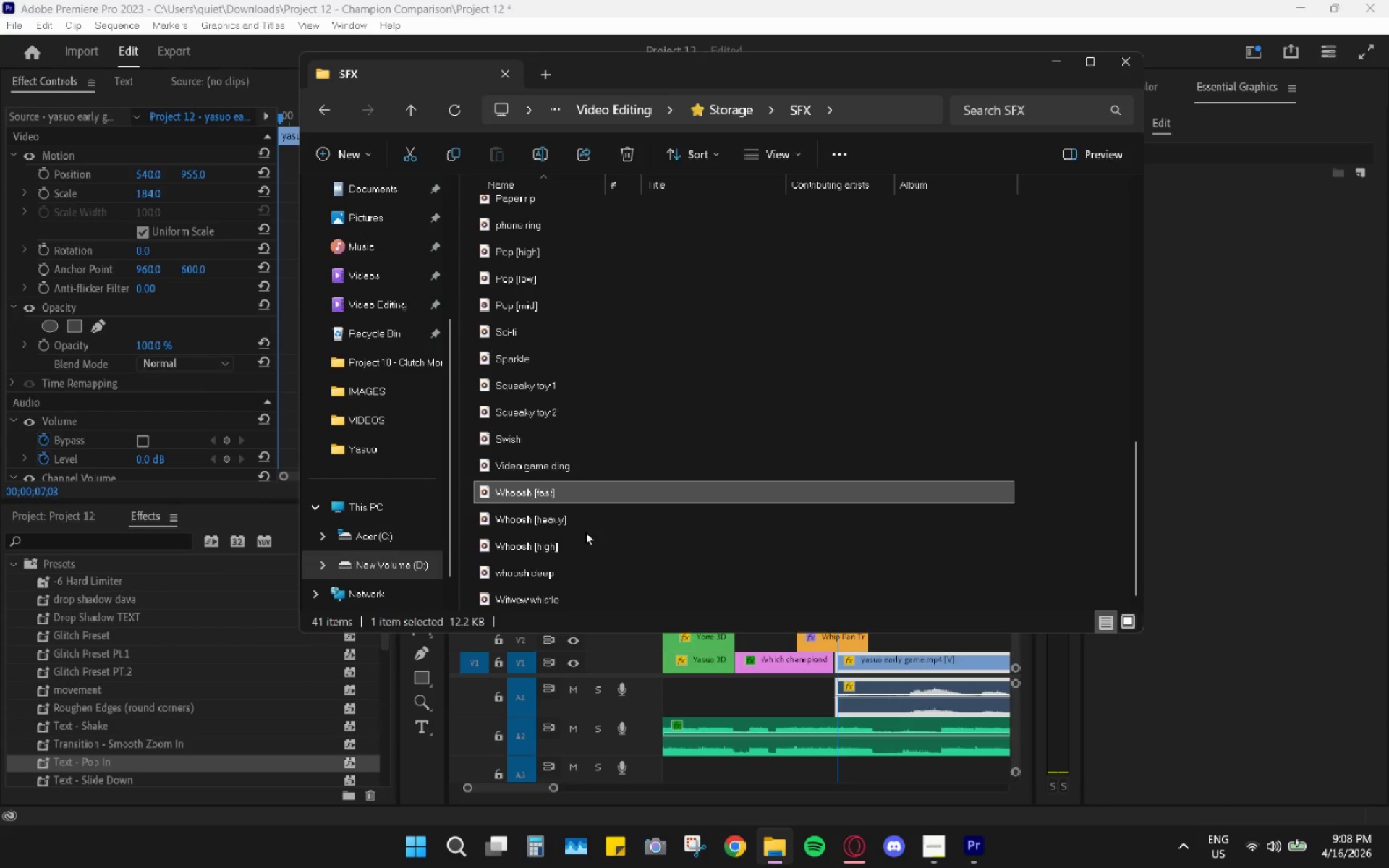 
double_click([551, 547])
 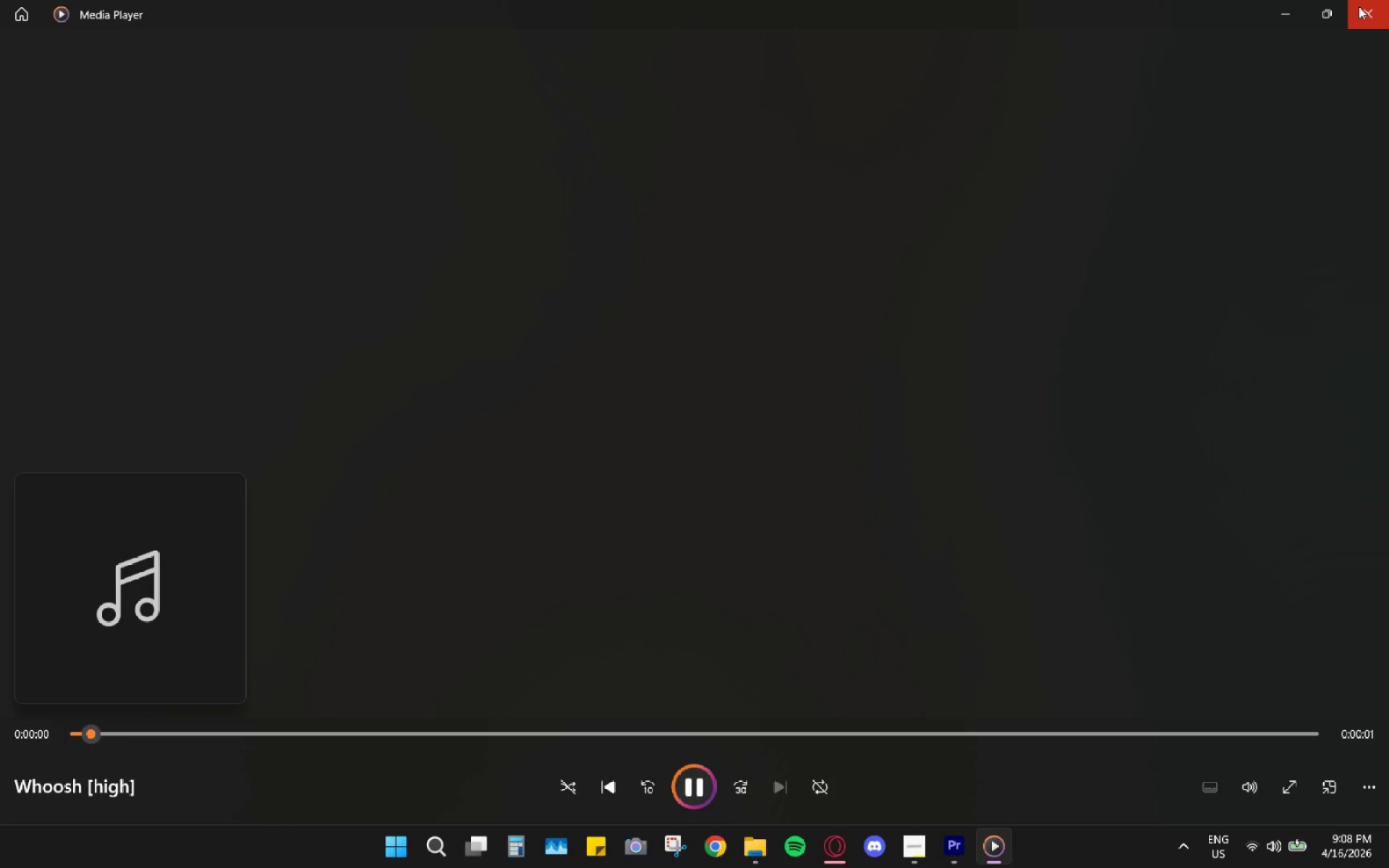 
left_click([1359, 7])
 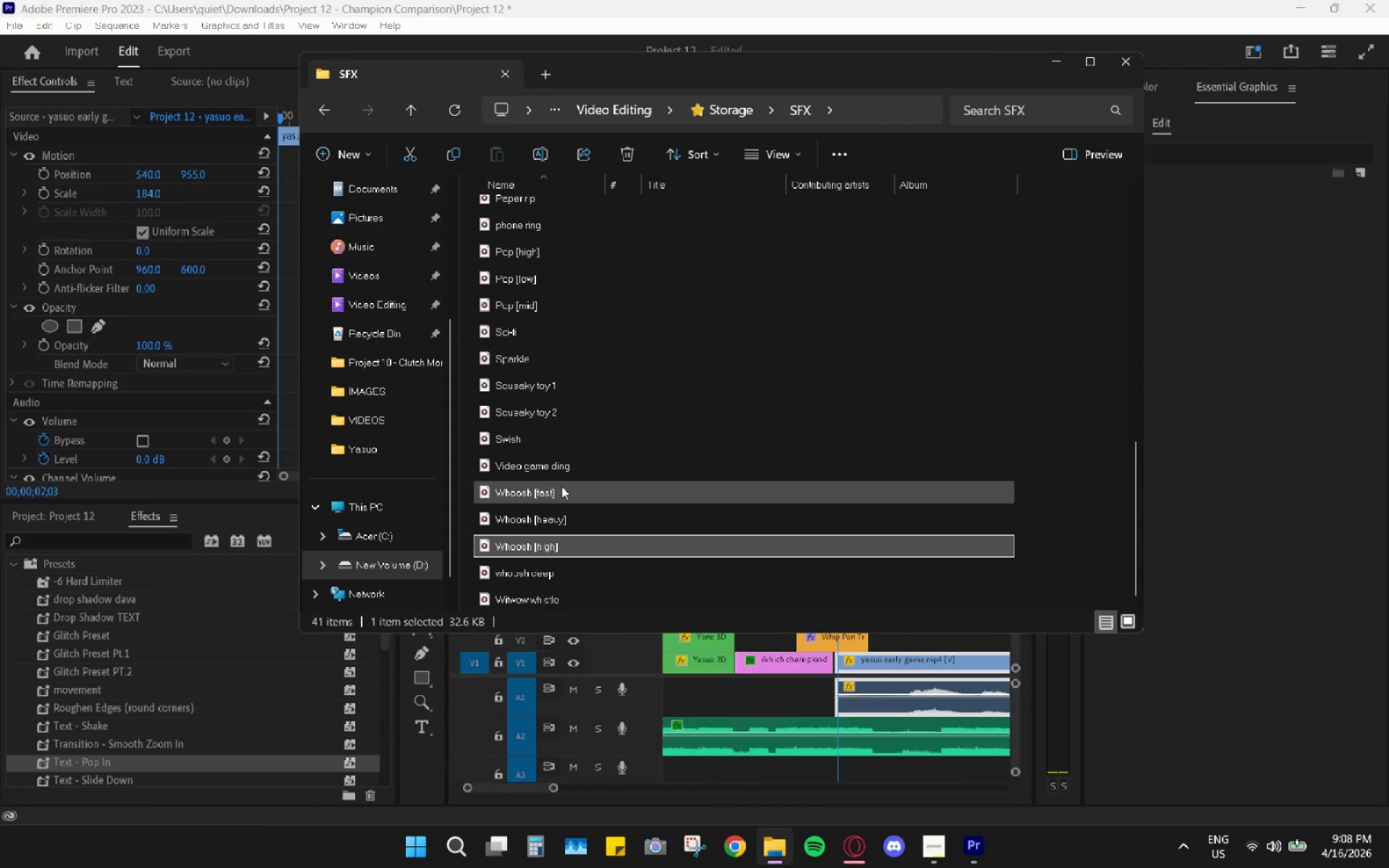 
double_click([553, 450])
 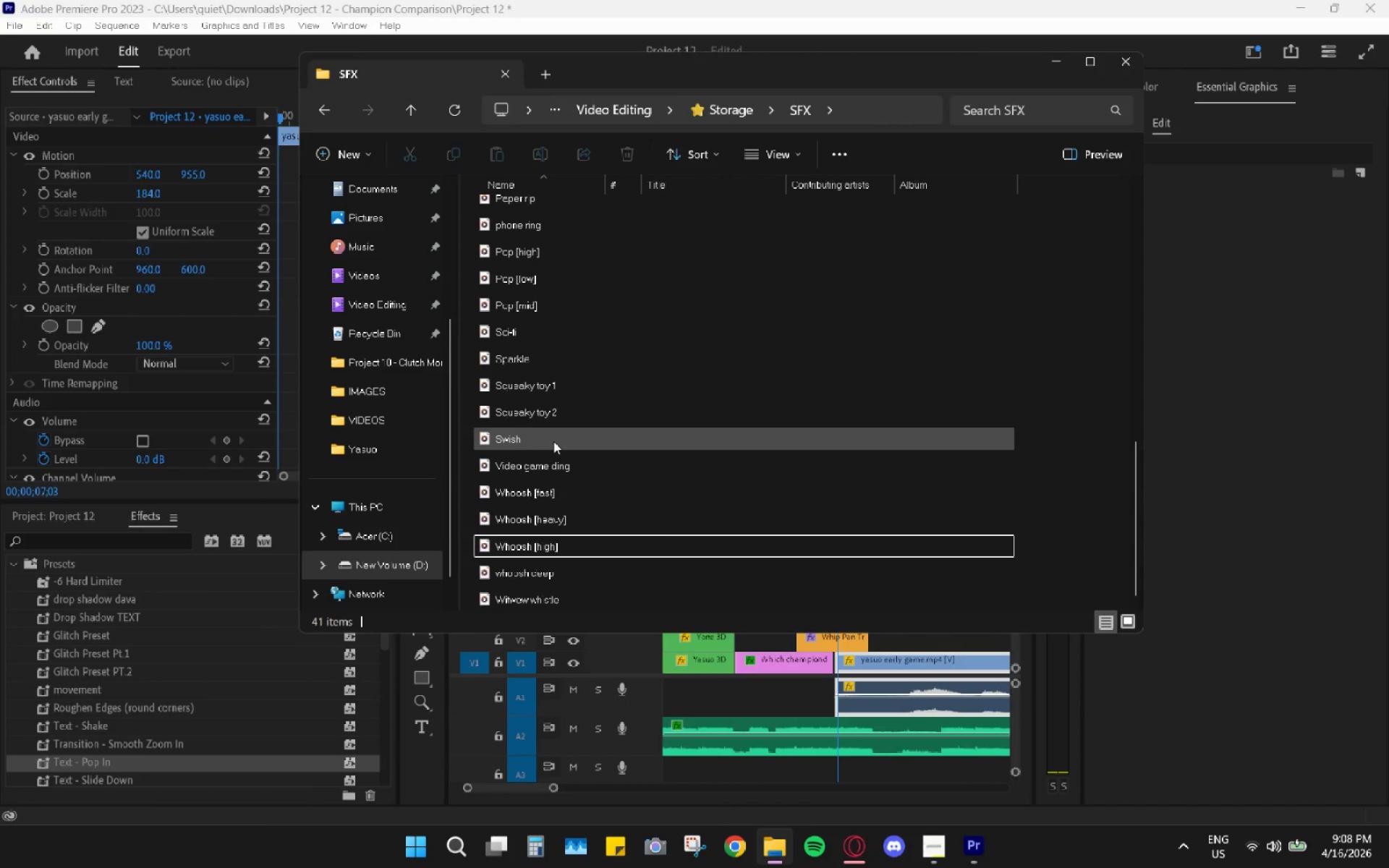 
triple_click([553, 439])
 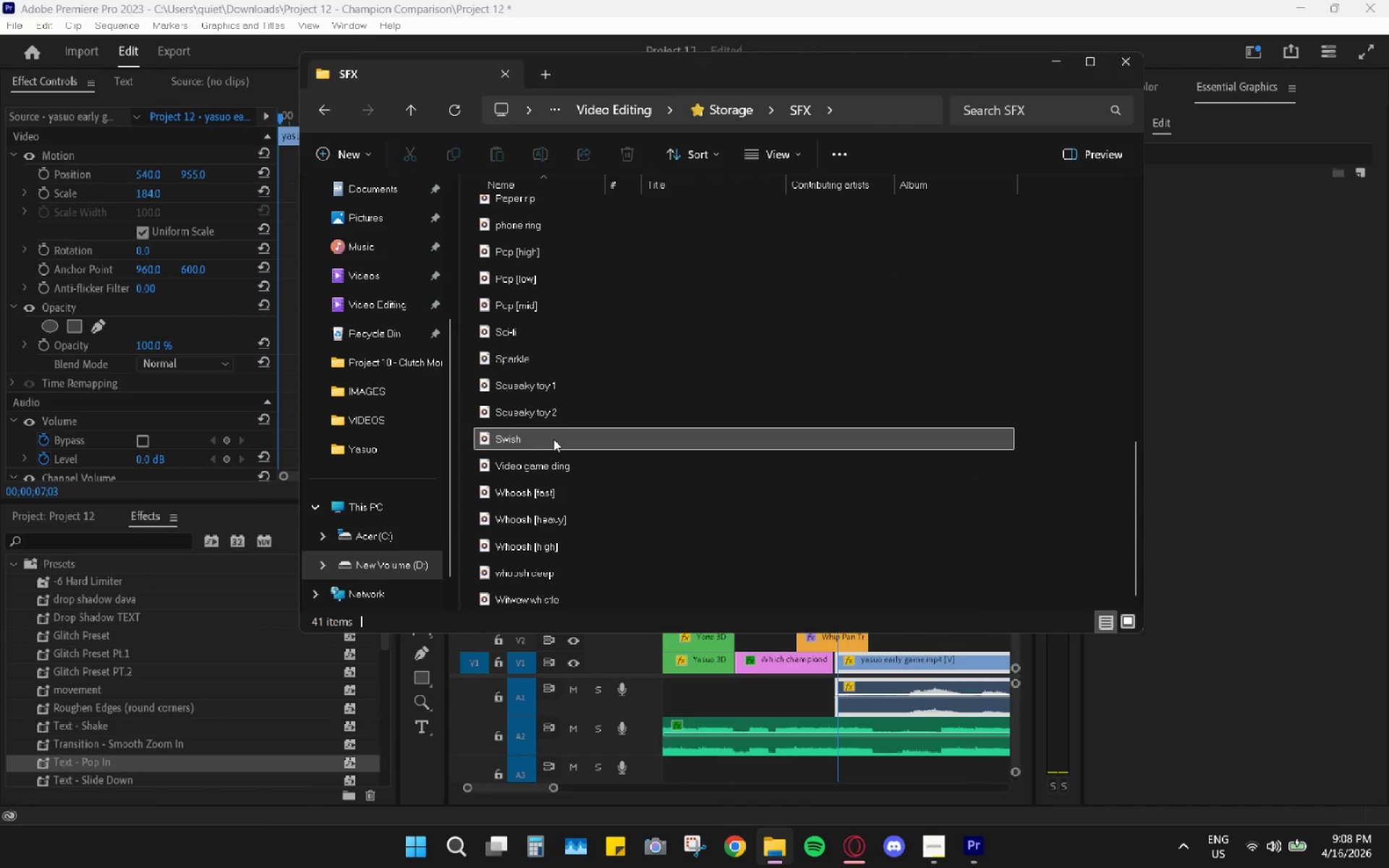 
triple_click([553, 439])
 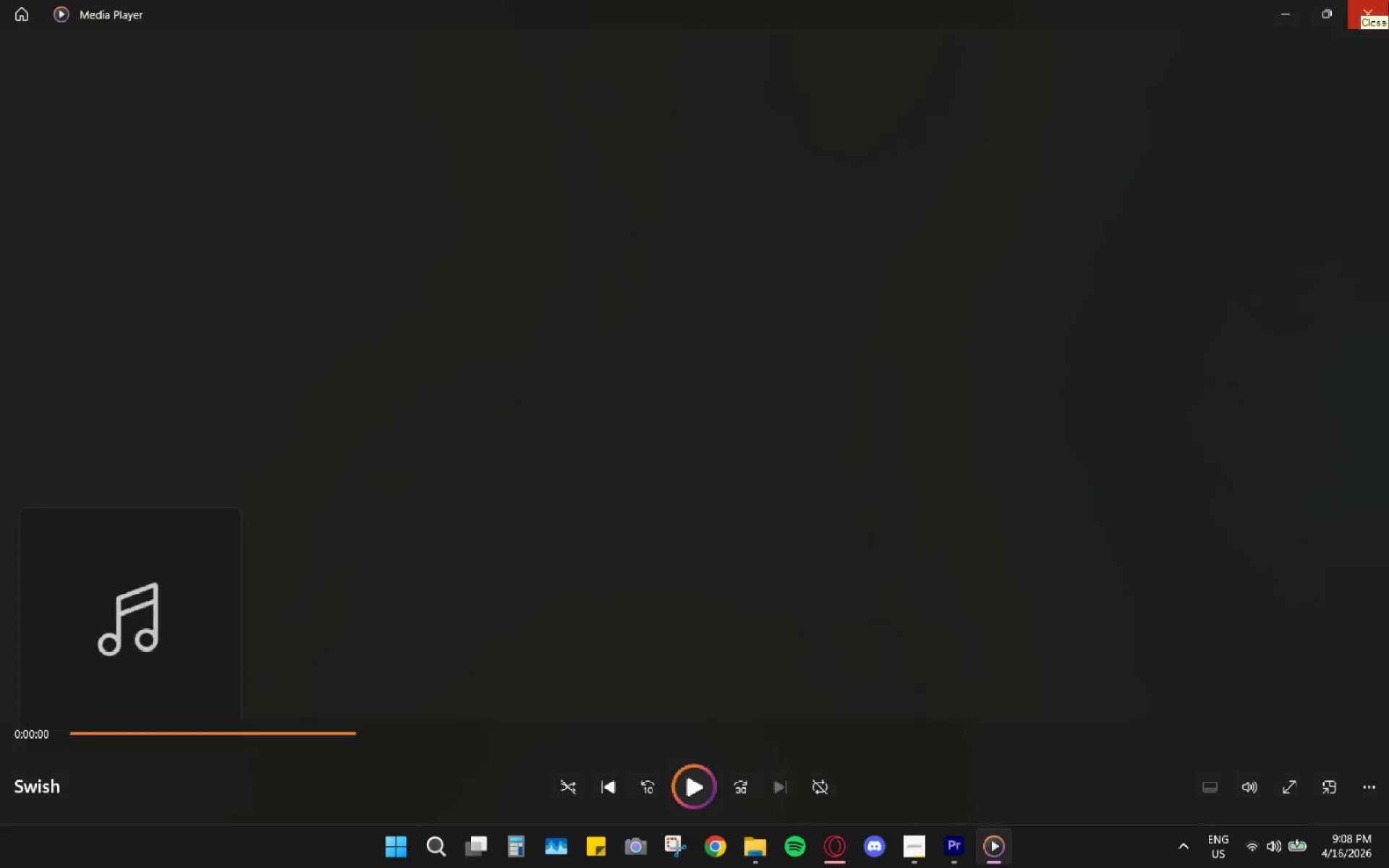 
left_click([1388, 2])
 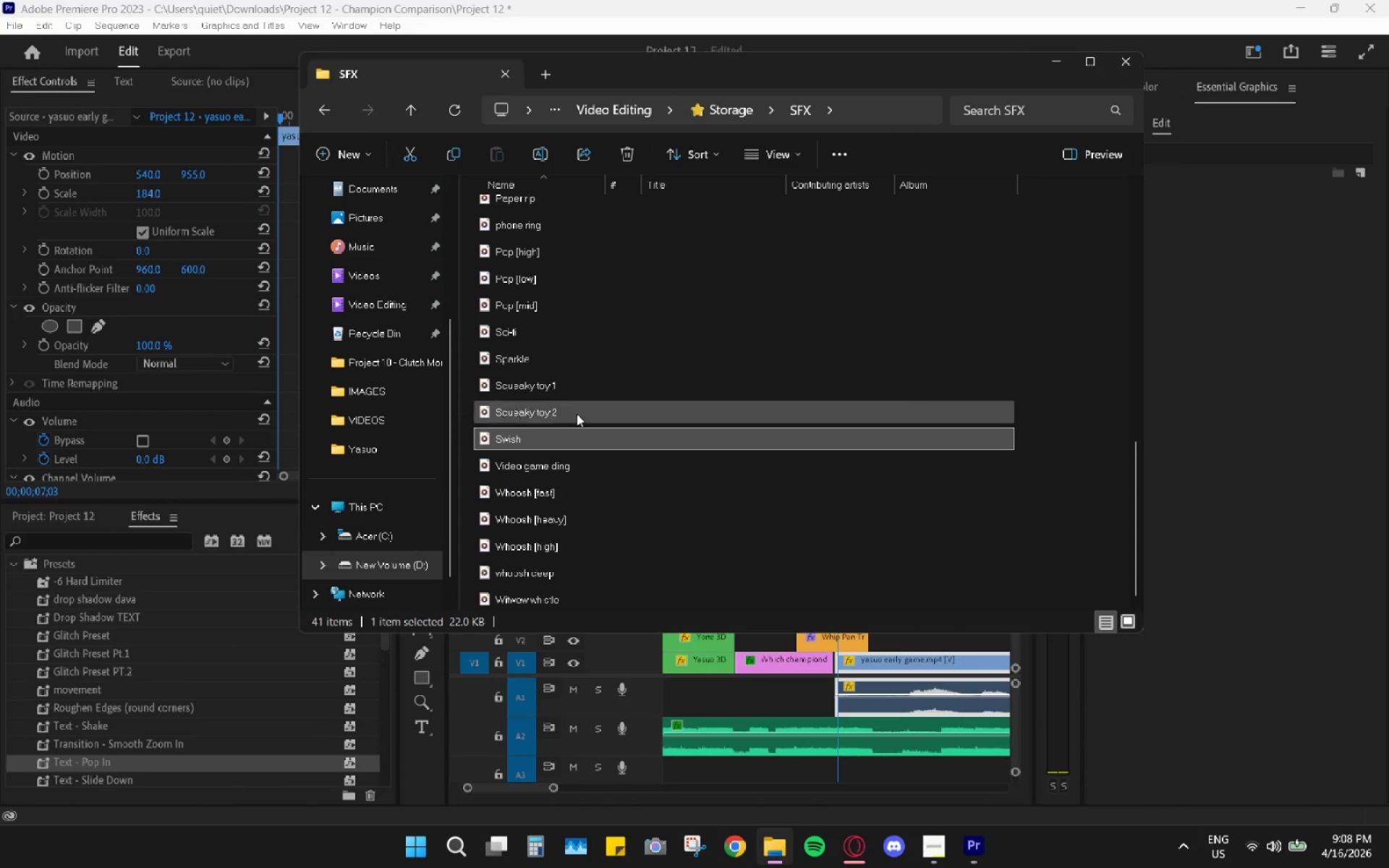 
key(Control+X)
 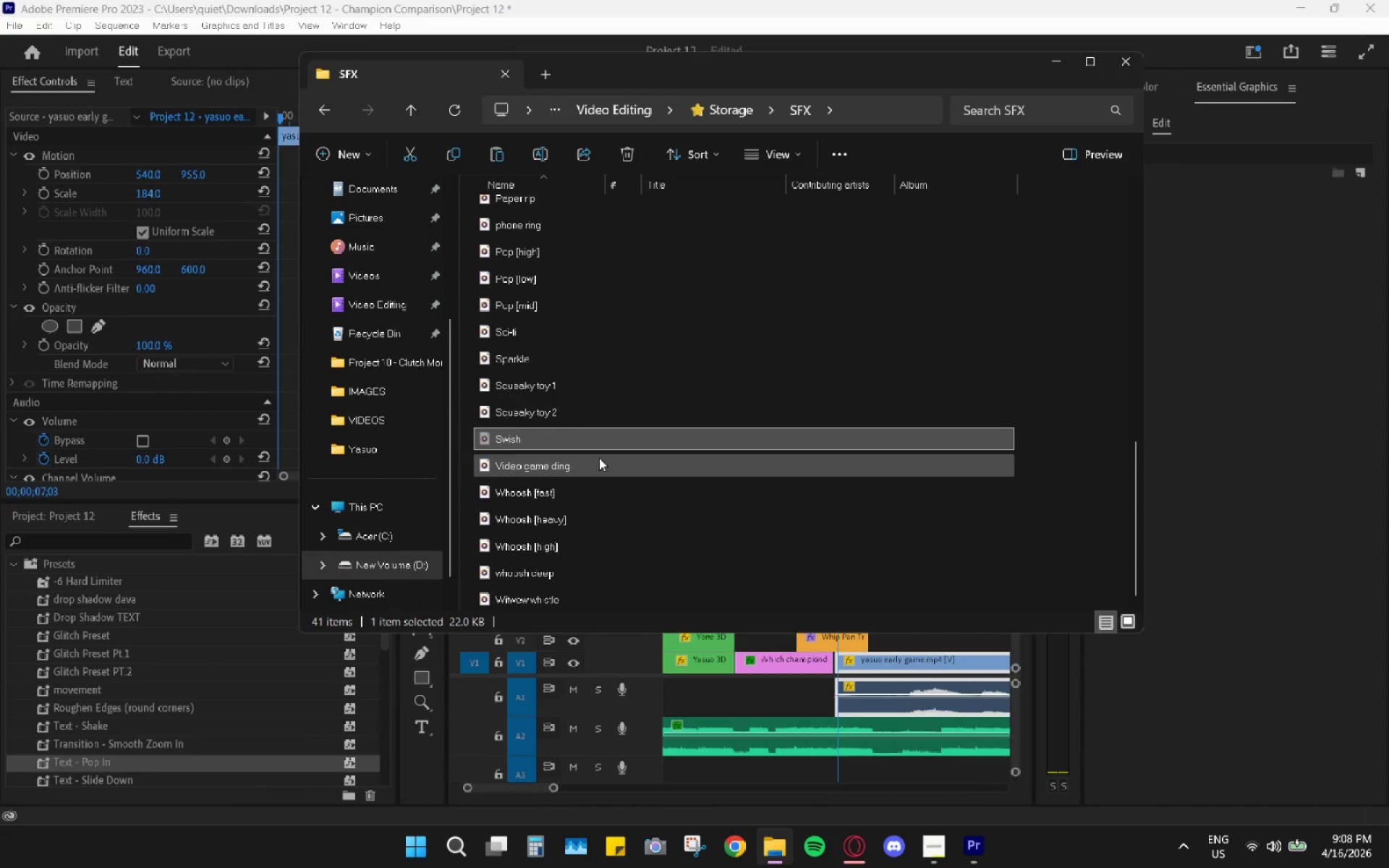 
left_click([553, 438])
 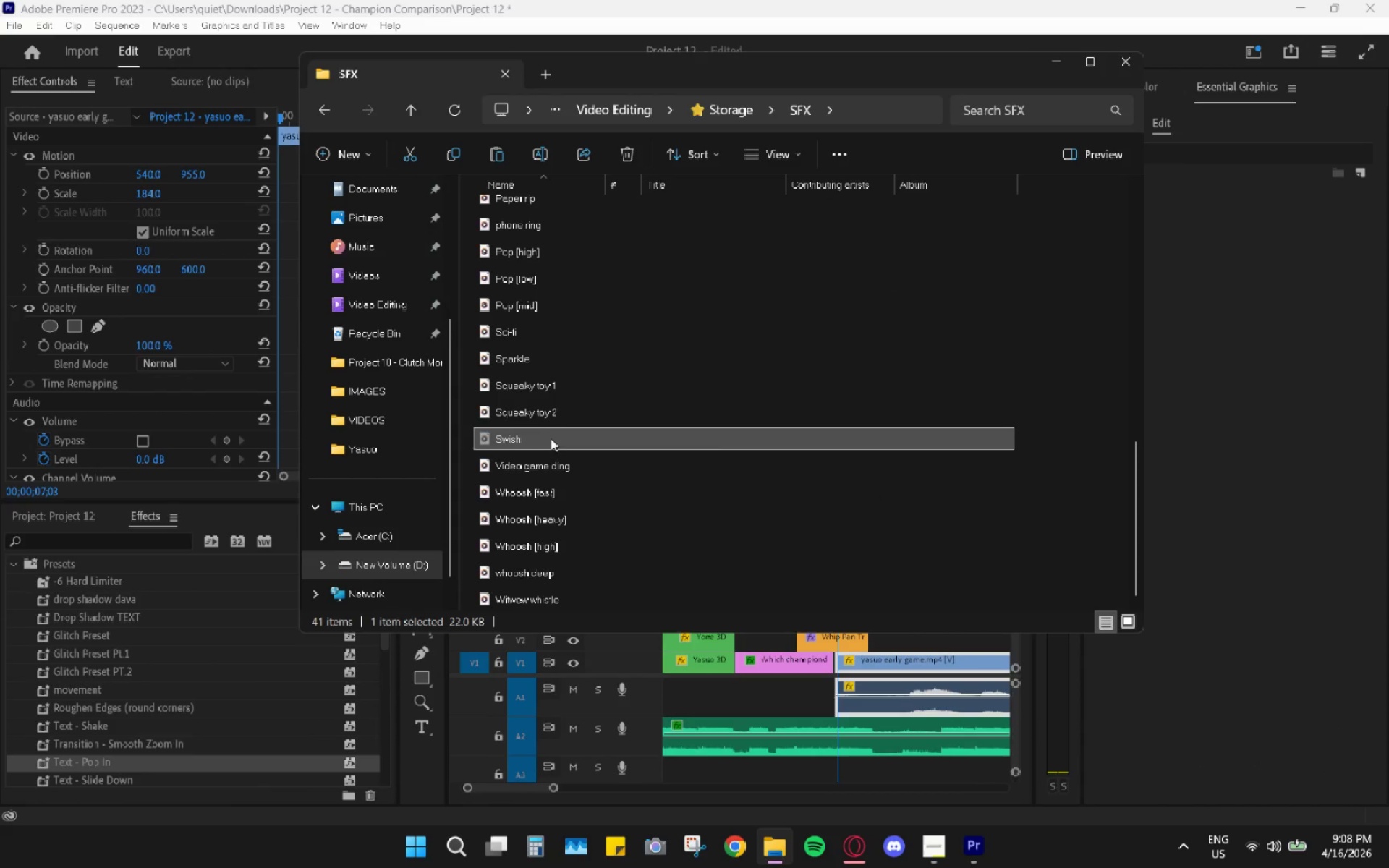 
right_click([537, 440])
 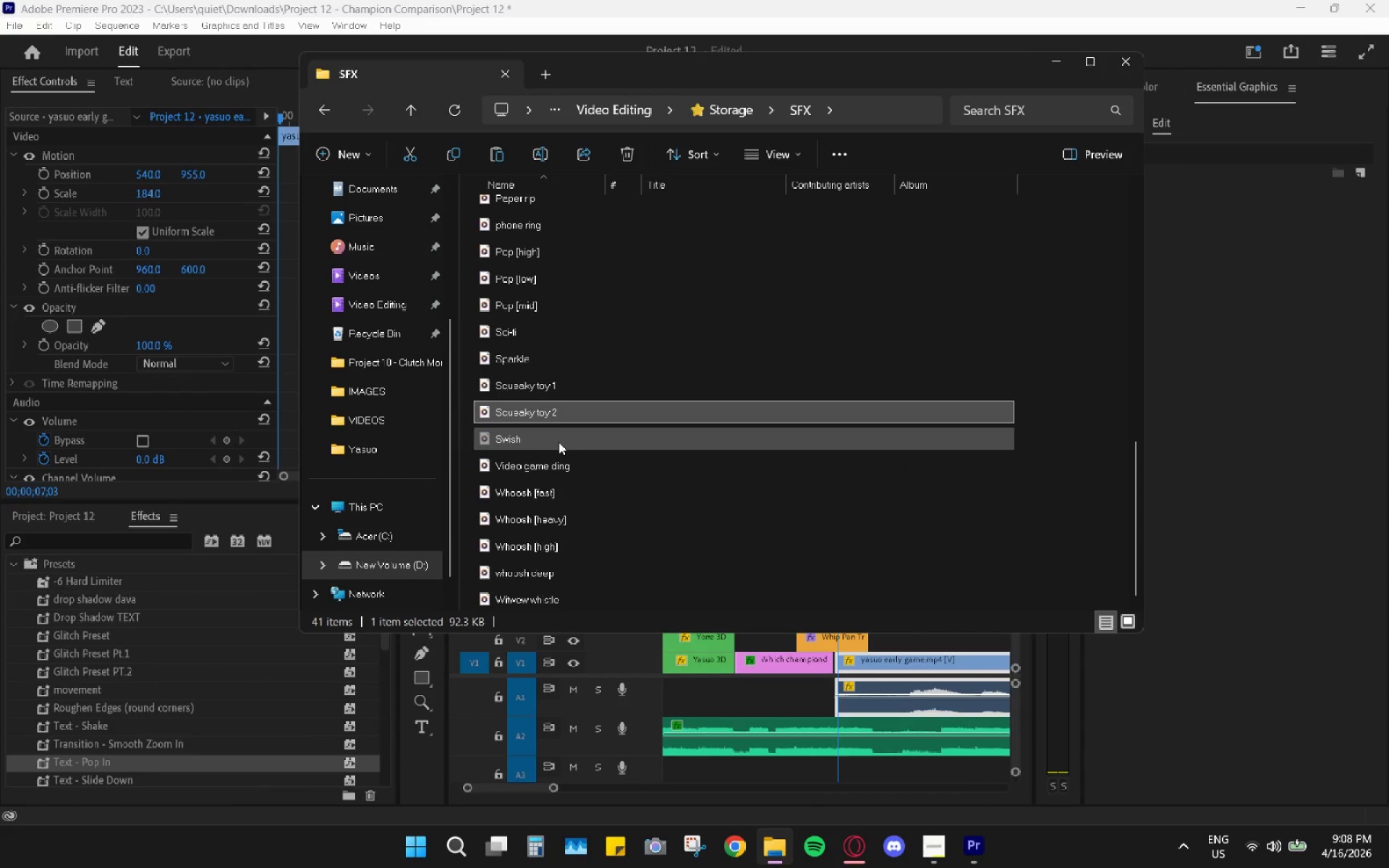 
double_click([522, 448])
 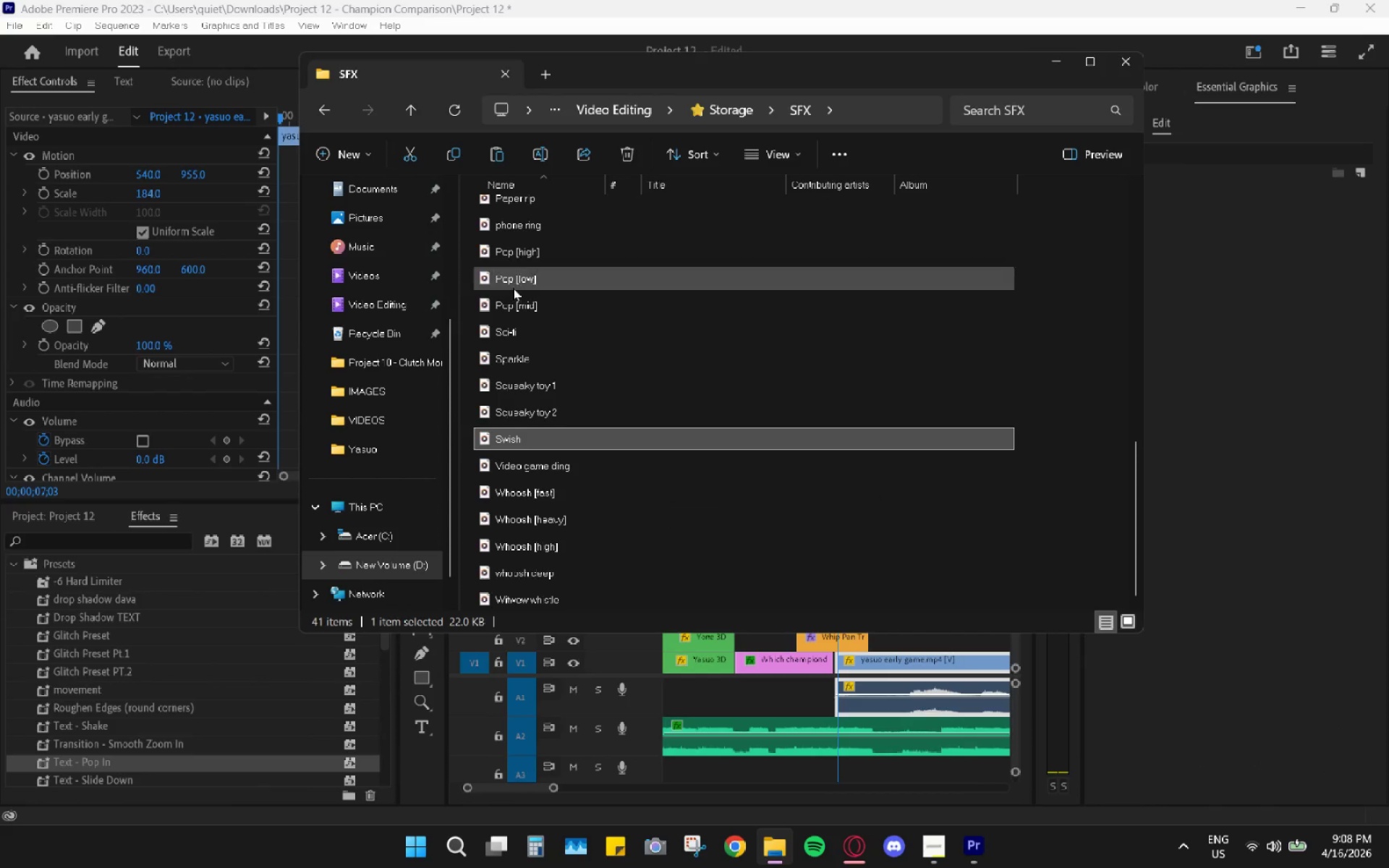 
scroll: coordinate [401, 271], scroll_direction: up, amount: 3.0
 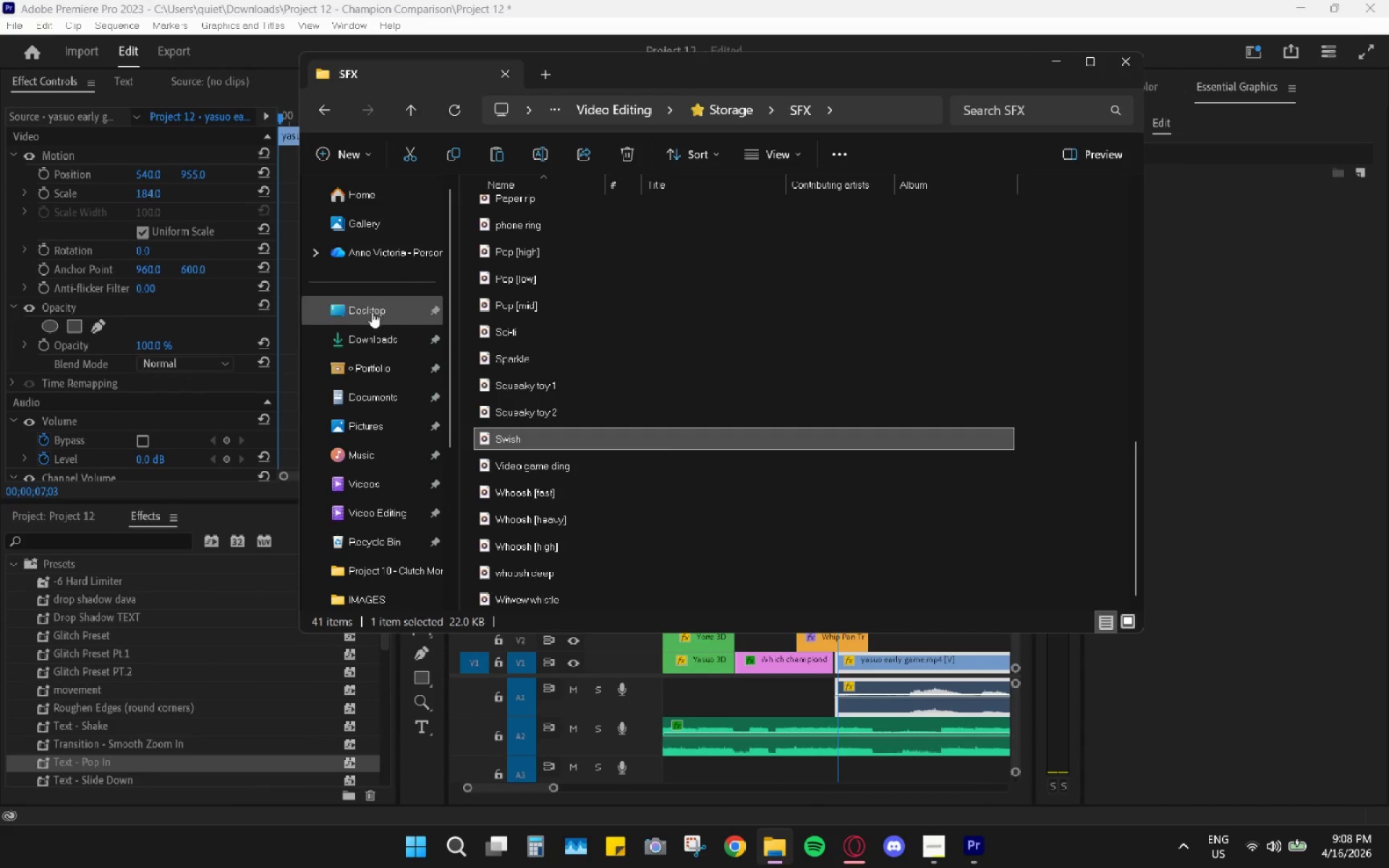 
left_click([362, 340])
 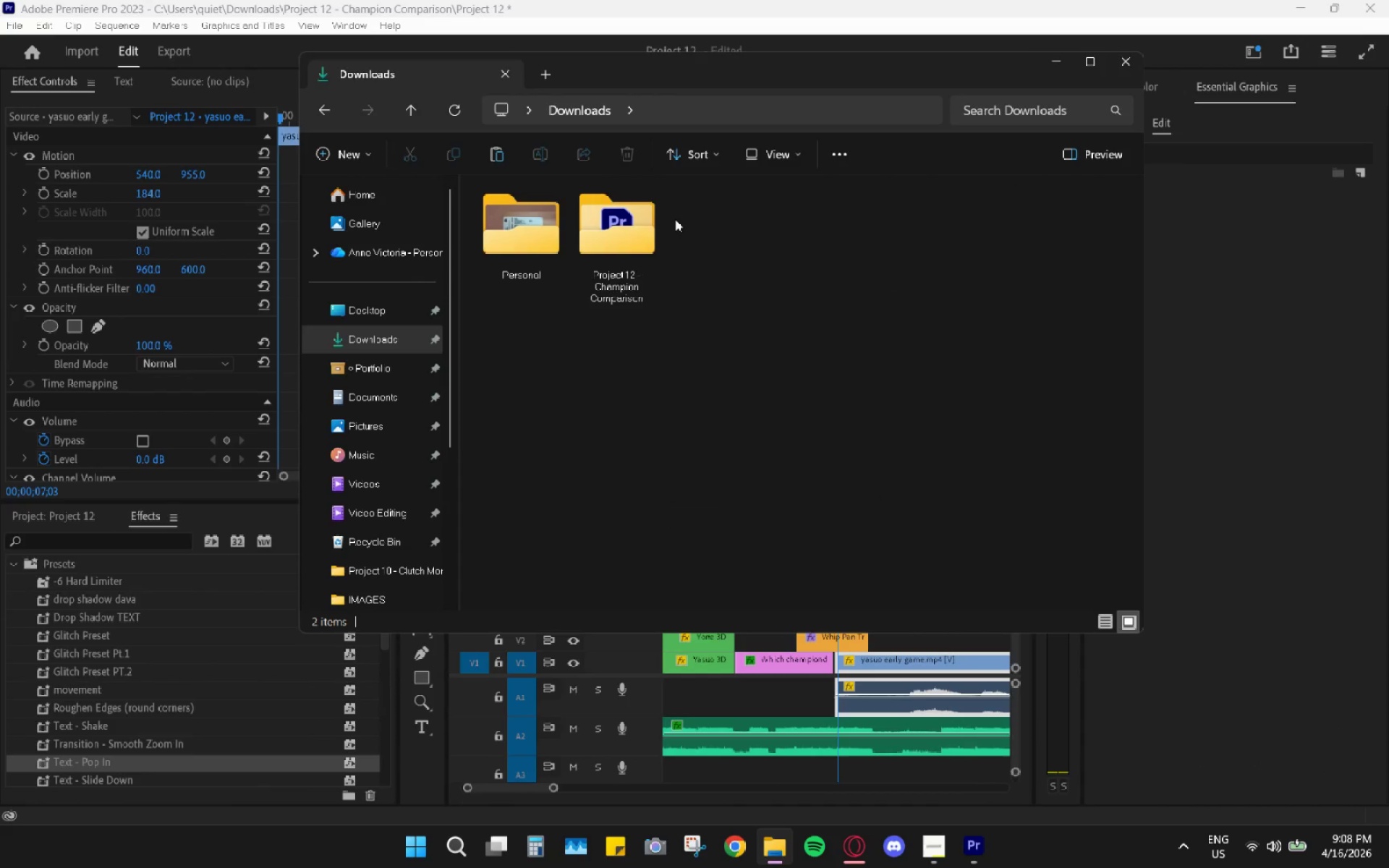 
double_click([630, 234])
 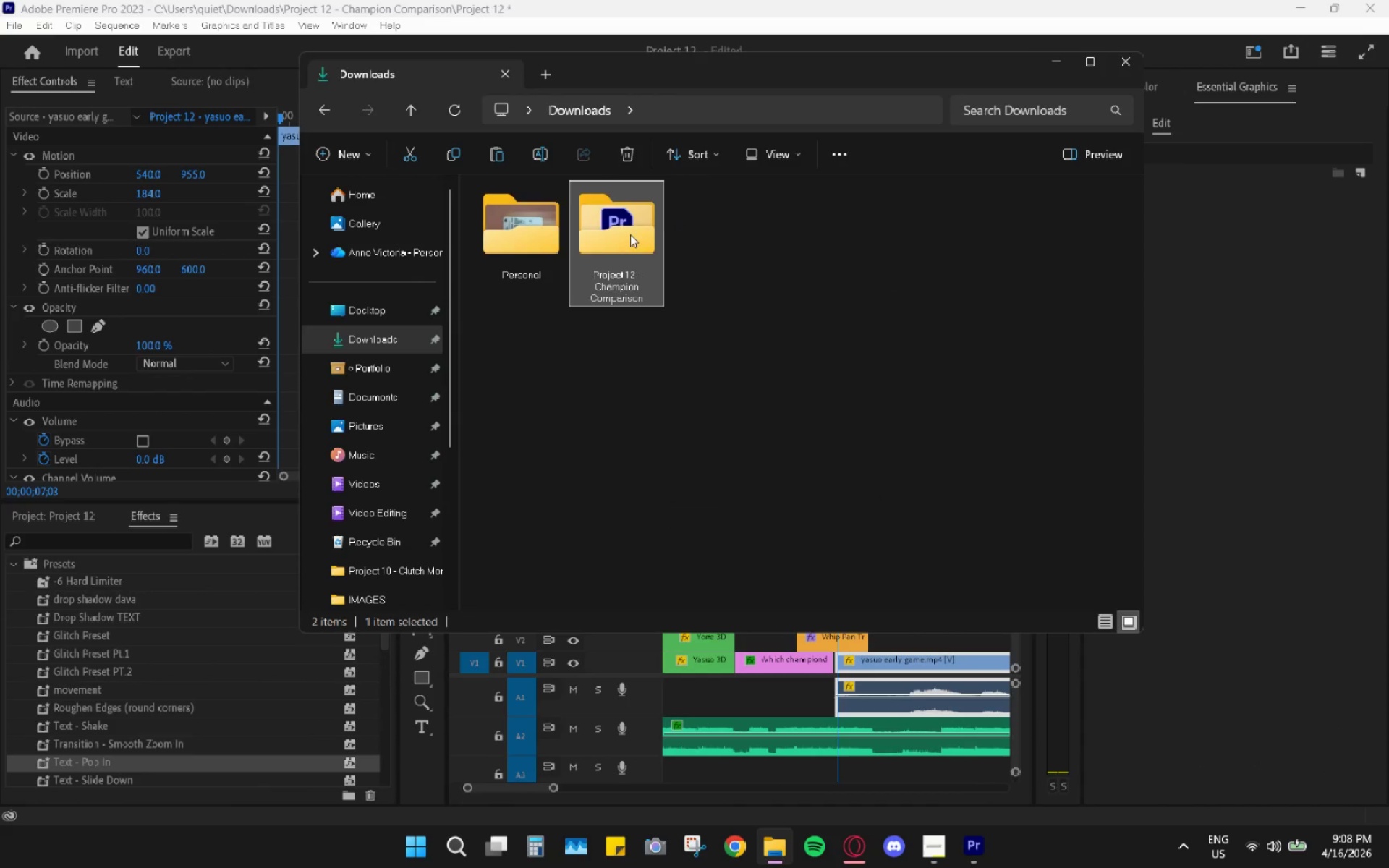 
triple_click([630, 234])
 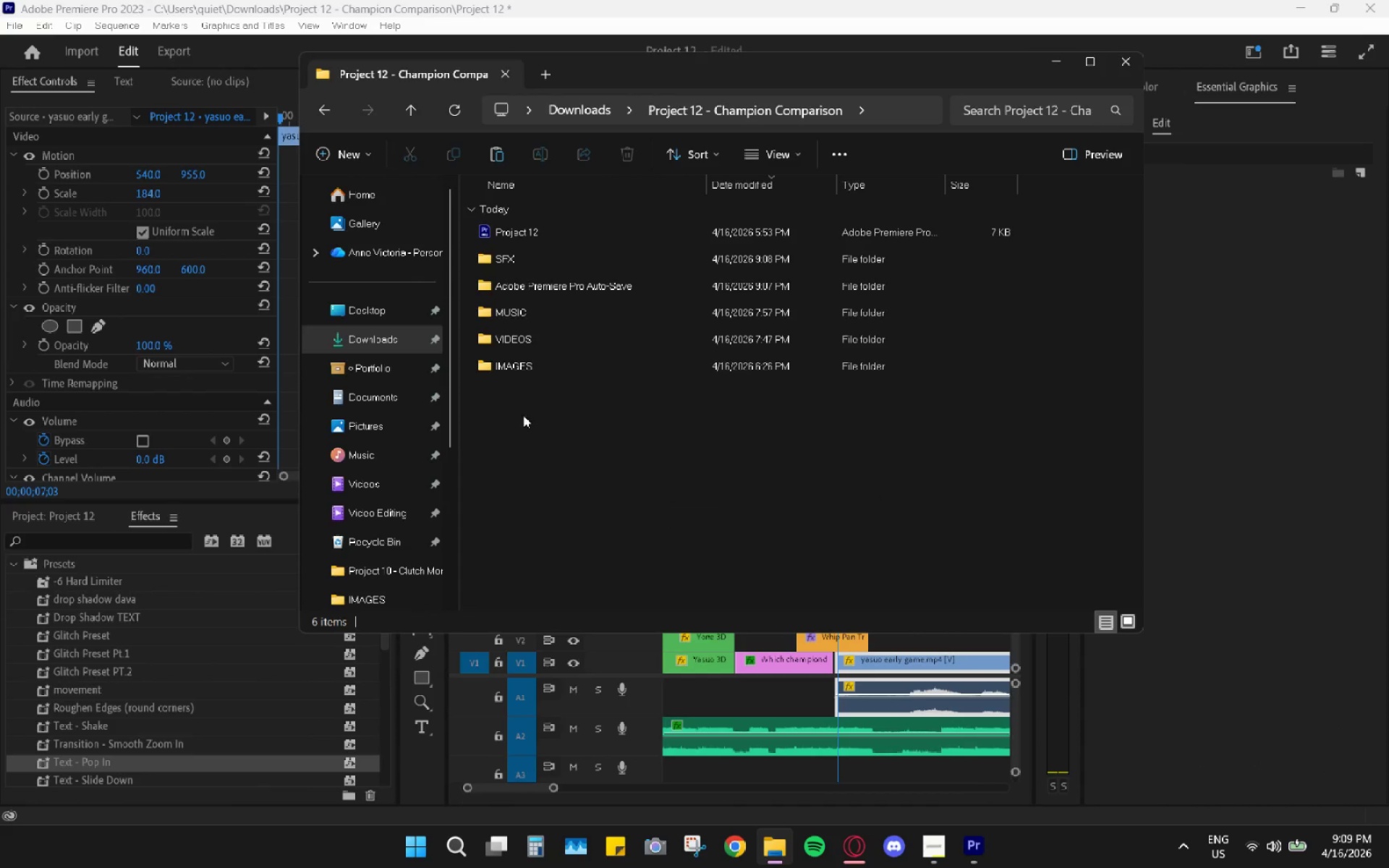 
left_click_drag(start_coordinate=[524, 447], to_coordinate=[526, 441])
 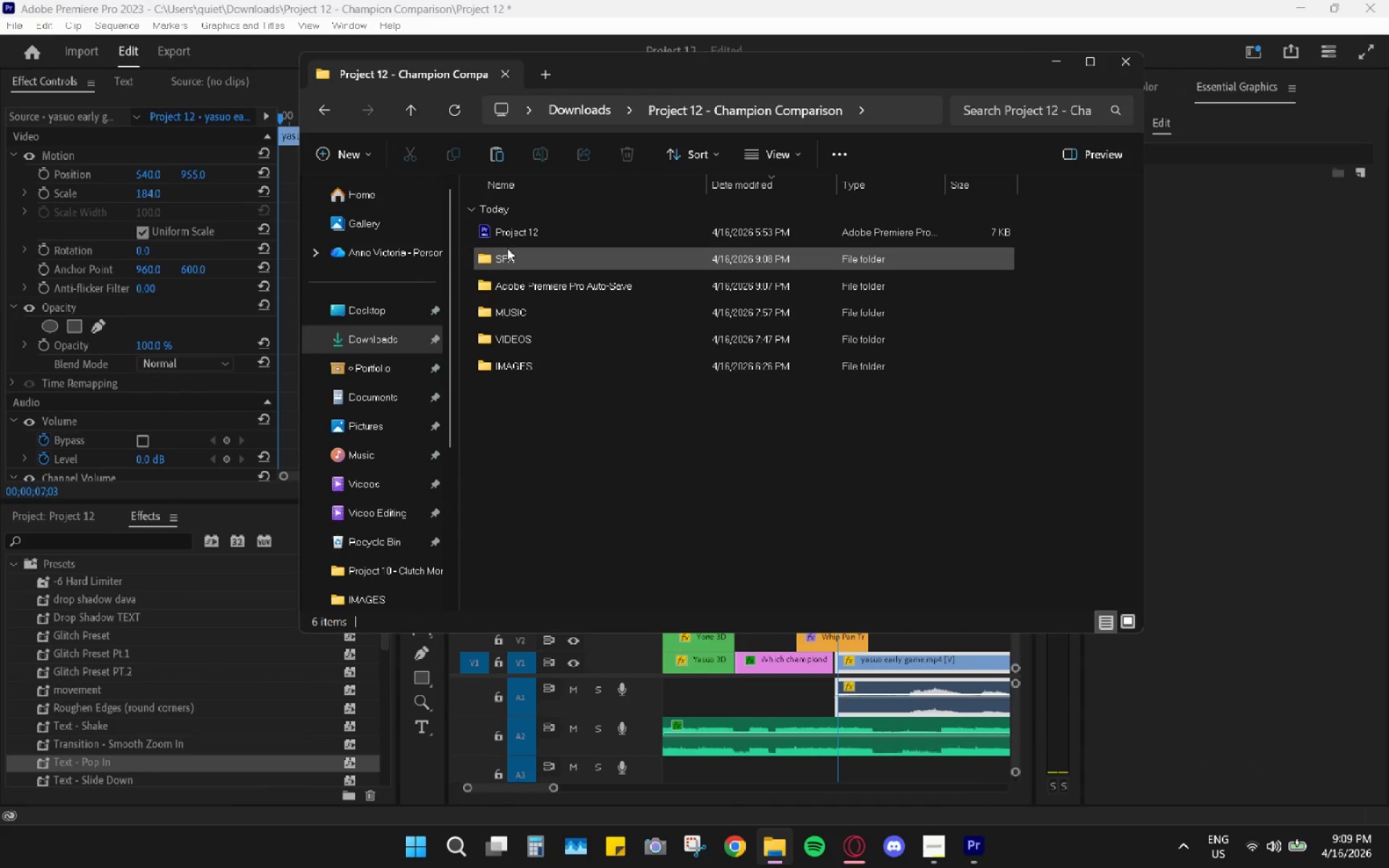 
double_click([507, 248])
 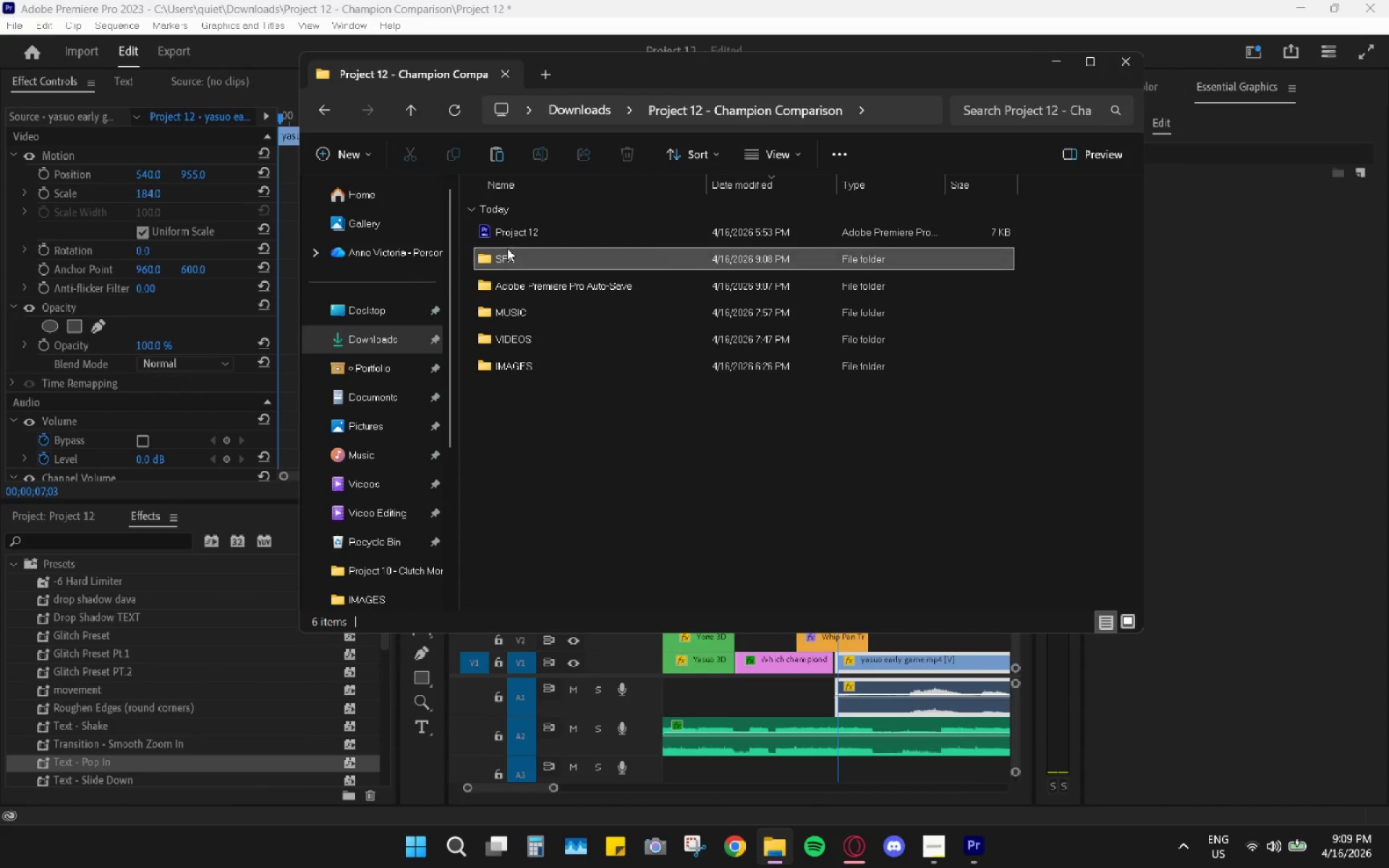 
triple_click([507, 248])
 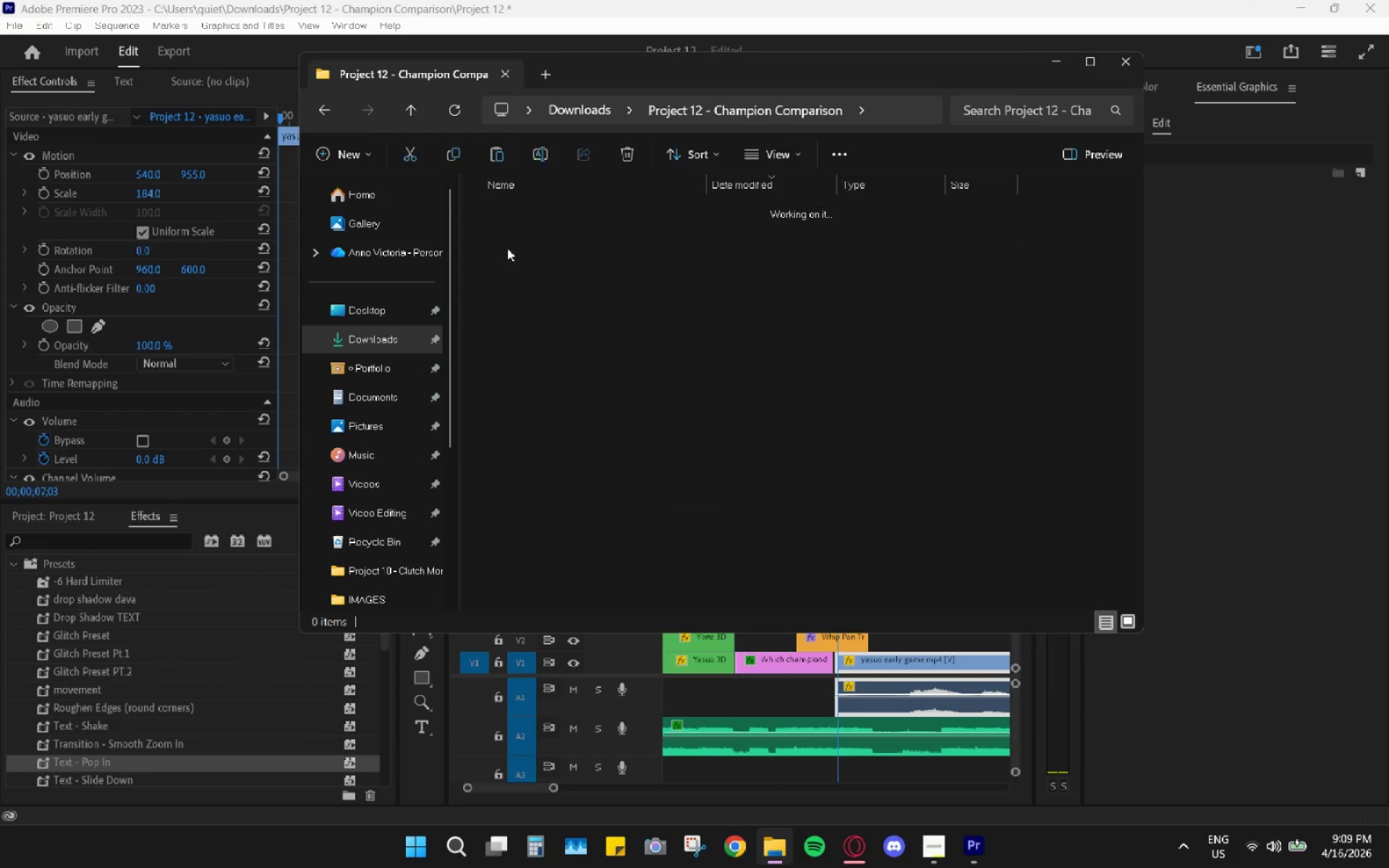 
key(Control+V)
 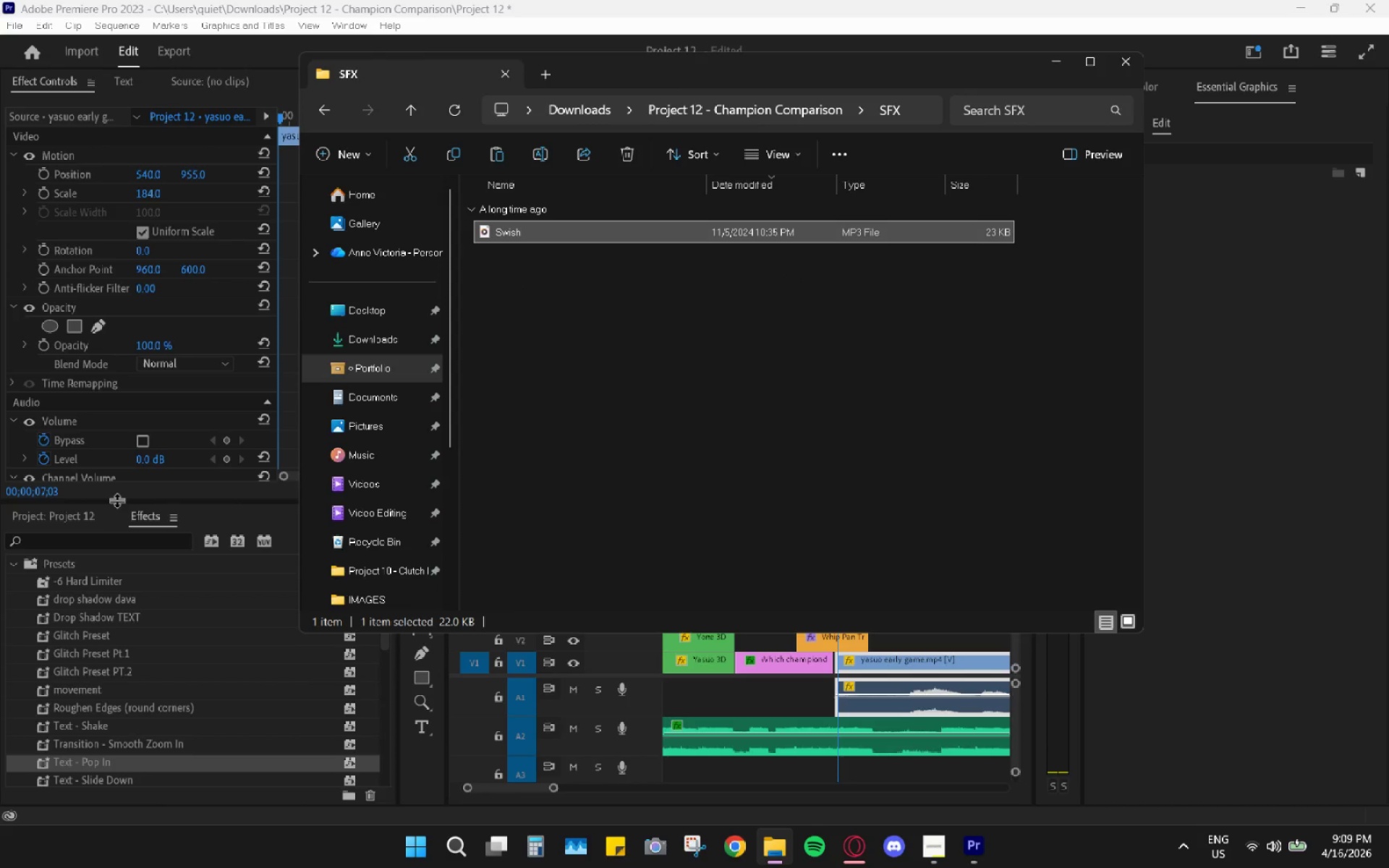 
left_click([88, 522])
 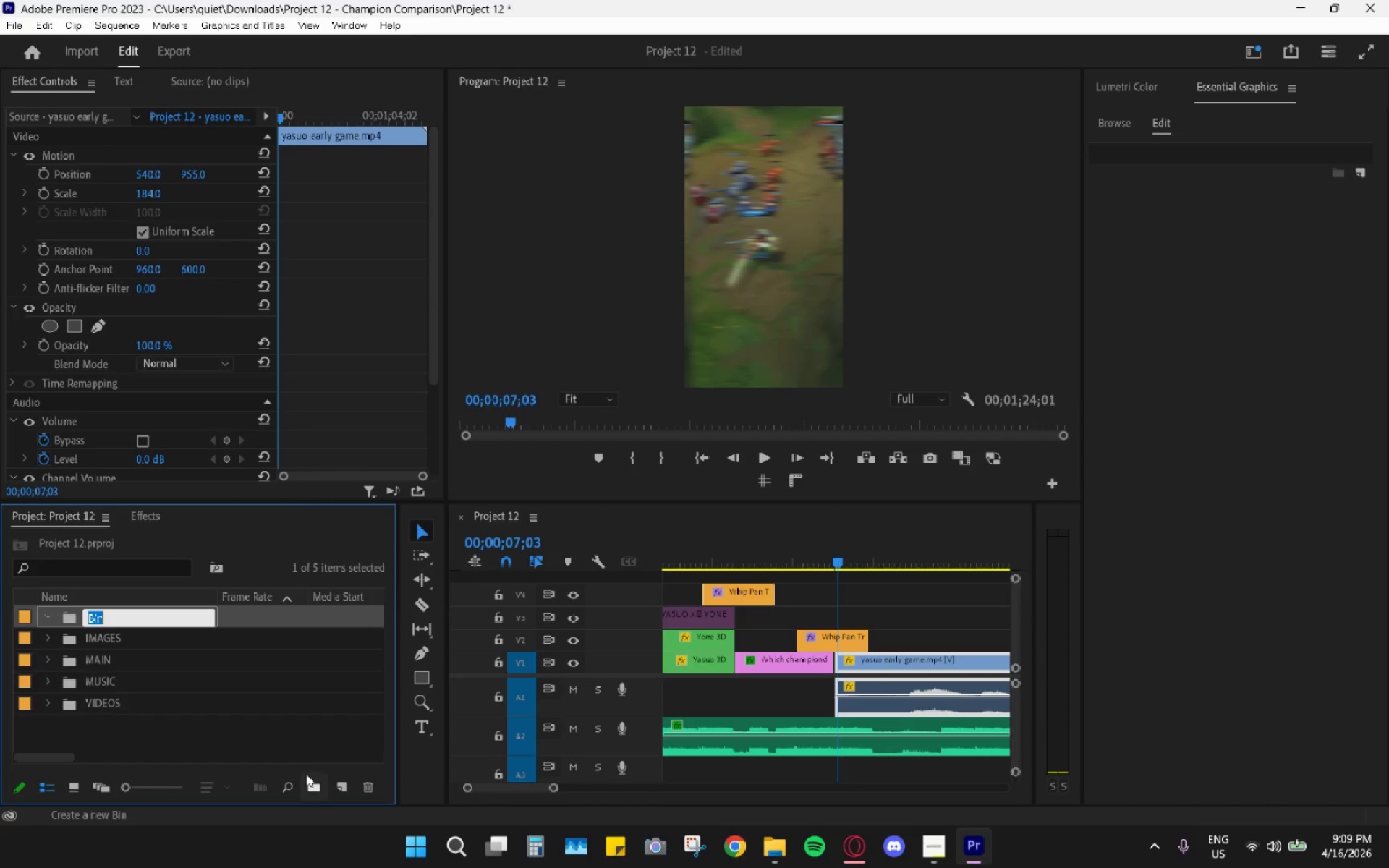 
type(SFX)
 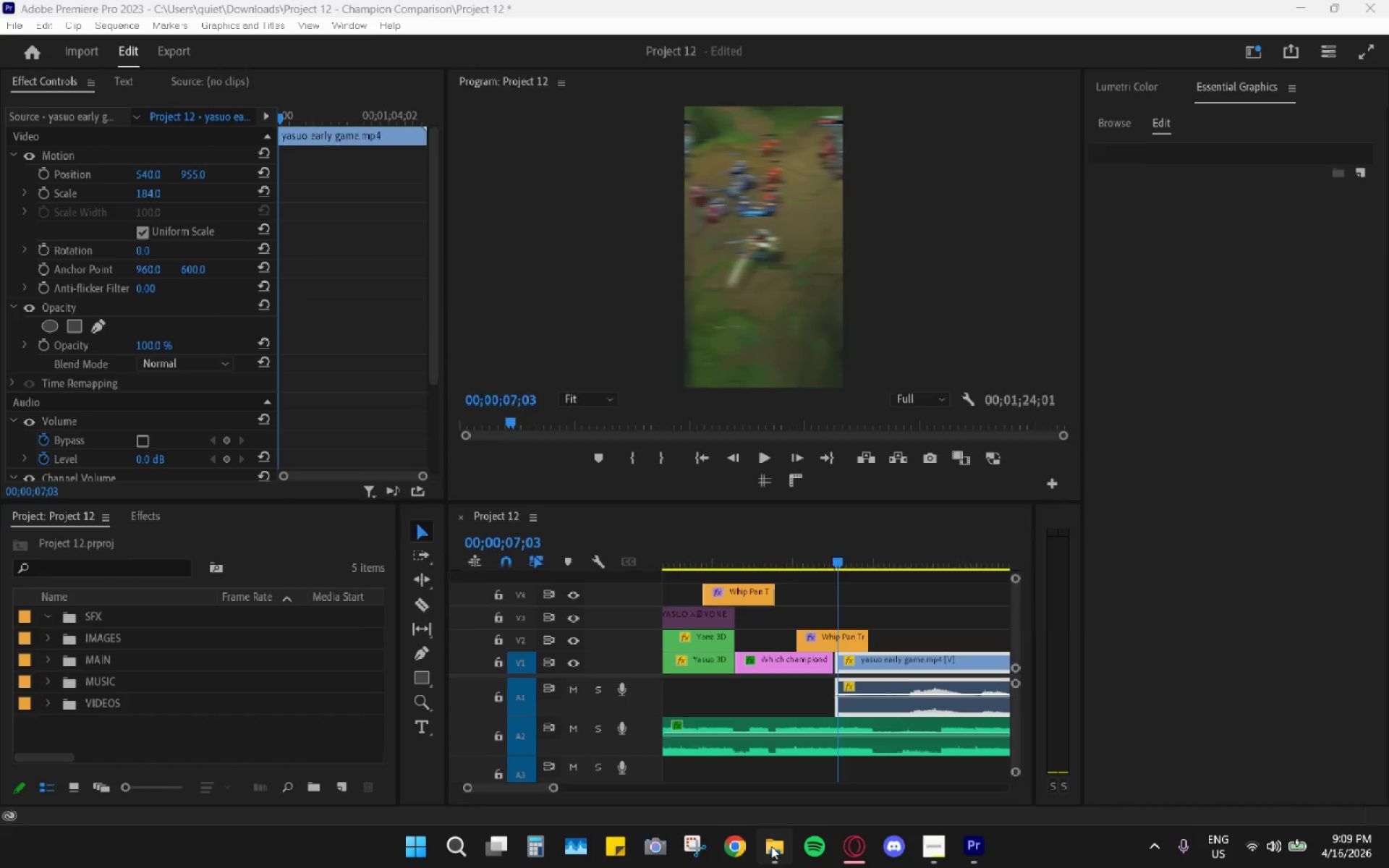 
left_click_drag(start_coordinate=[520, 231], to_coordinate=[92, 614])
 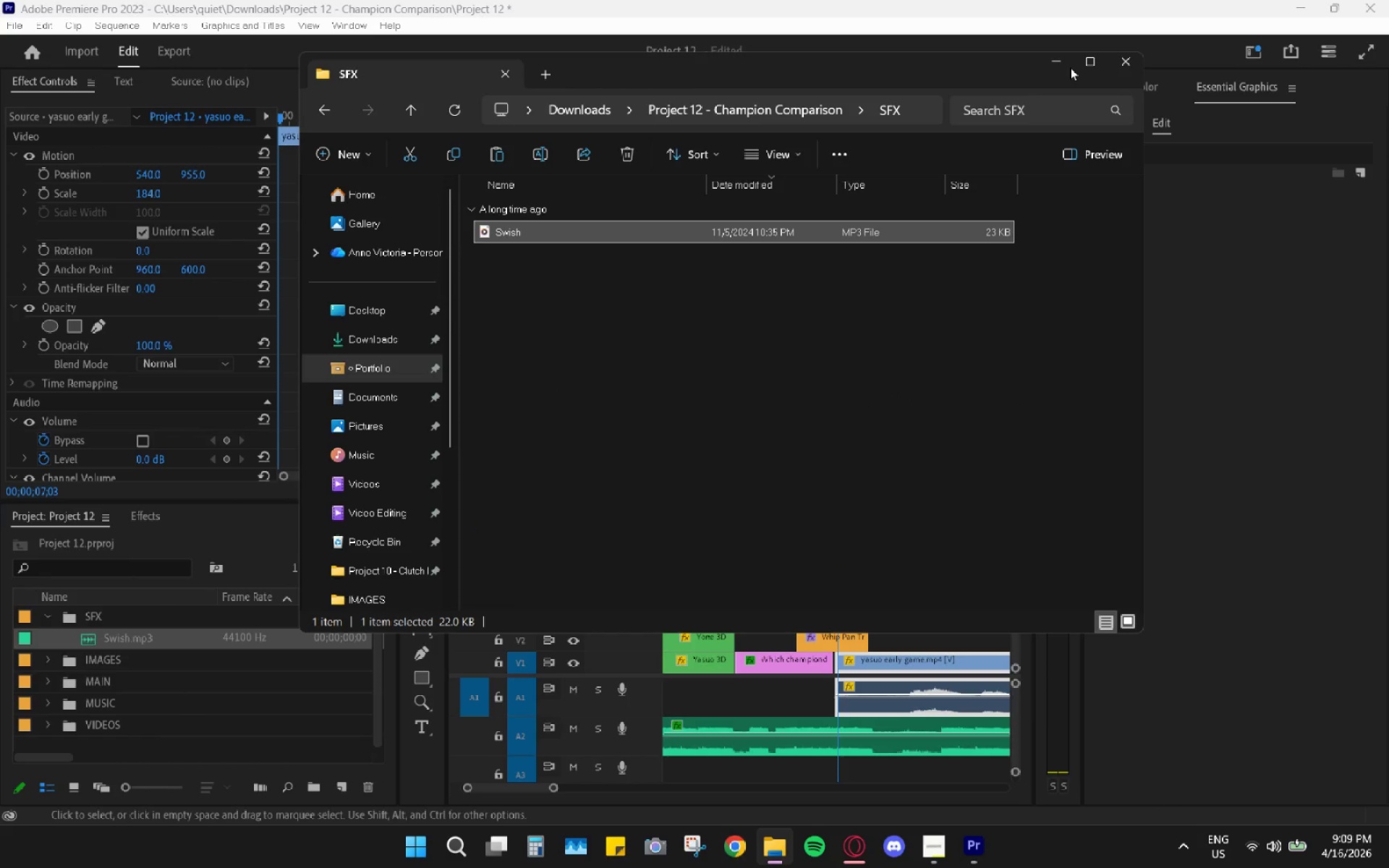 
double_click([1065, 65])
 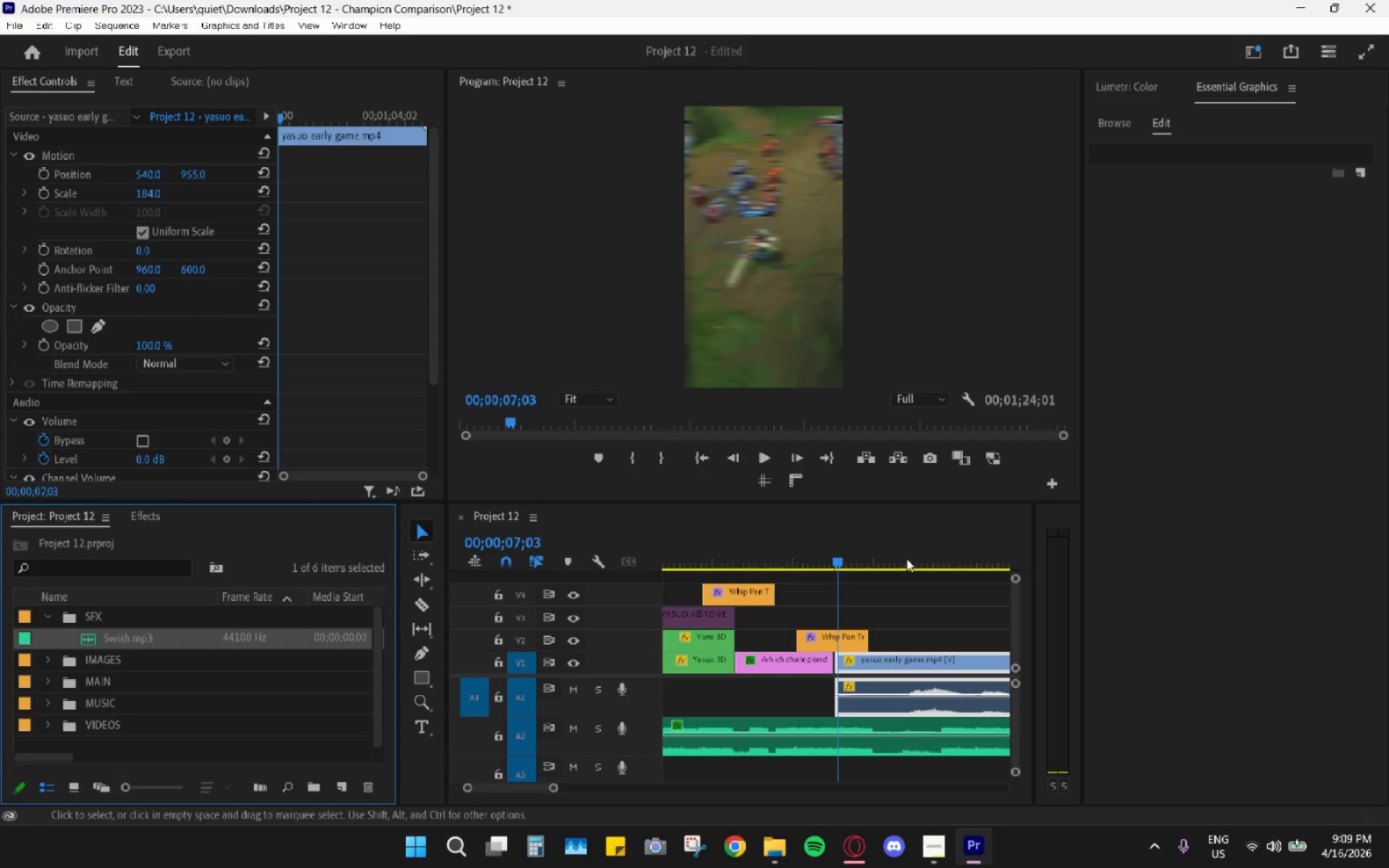 
scroll: coordinate [917, 537], scroll_direction: down, amount: 4.0
 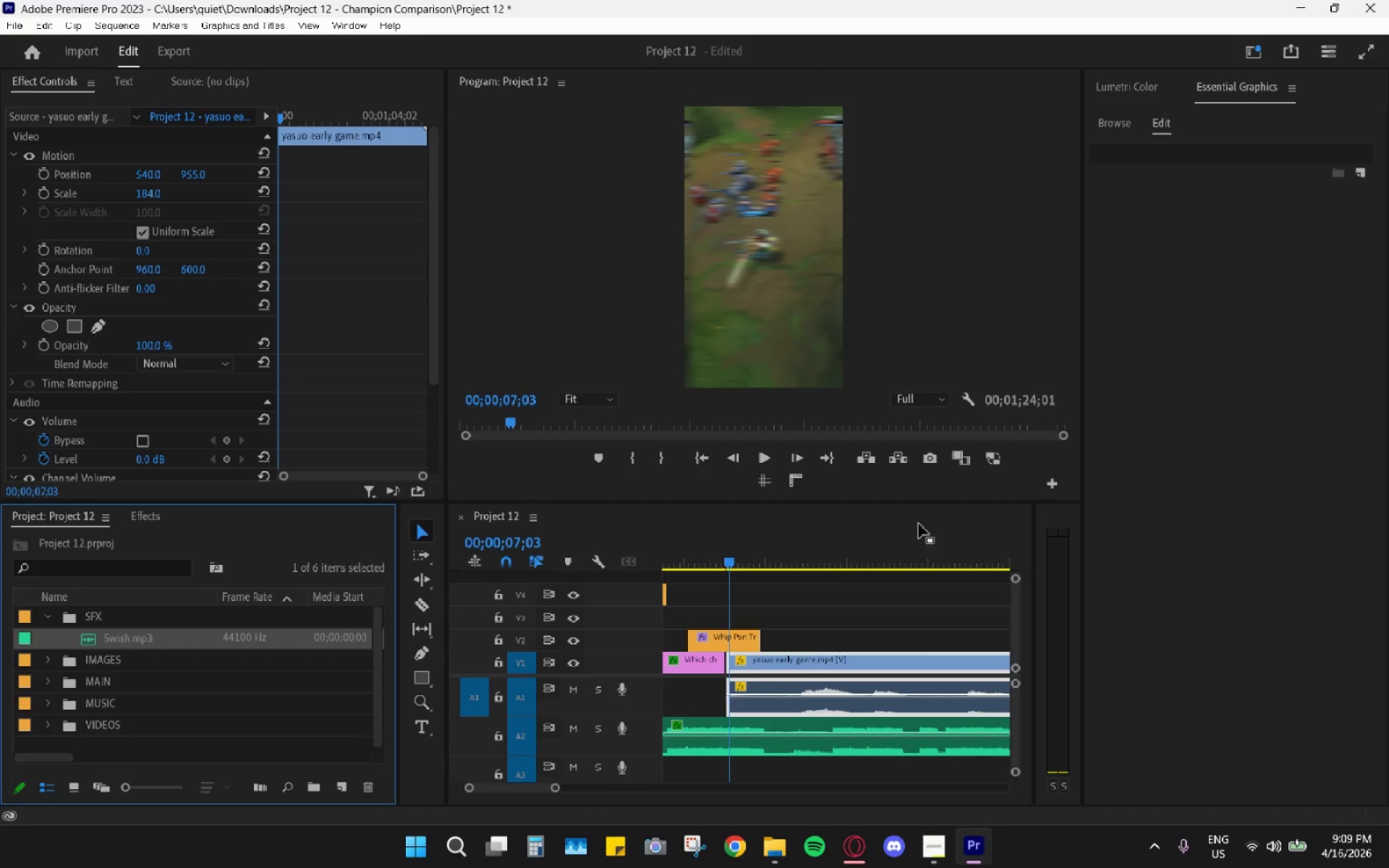 
scroll: coordinate [751, 692], scroll_direction: up, amount: 4.0
 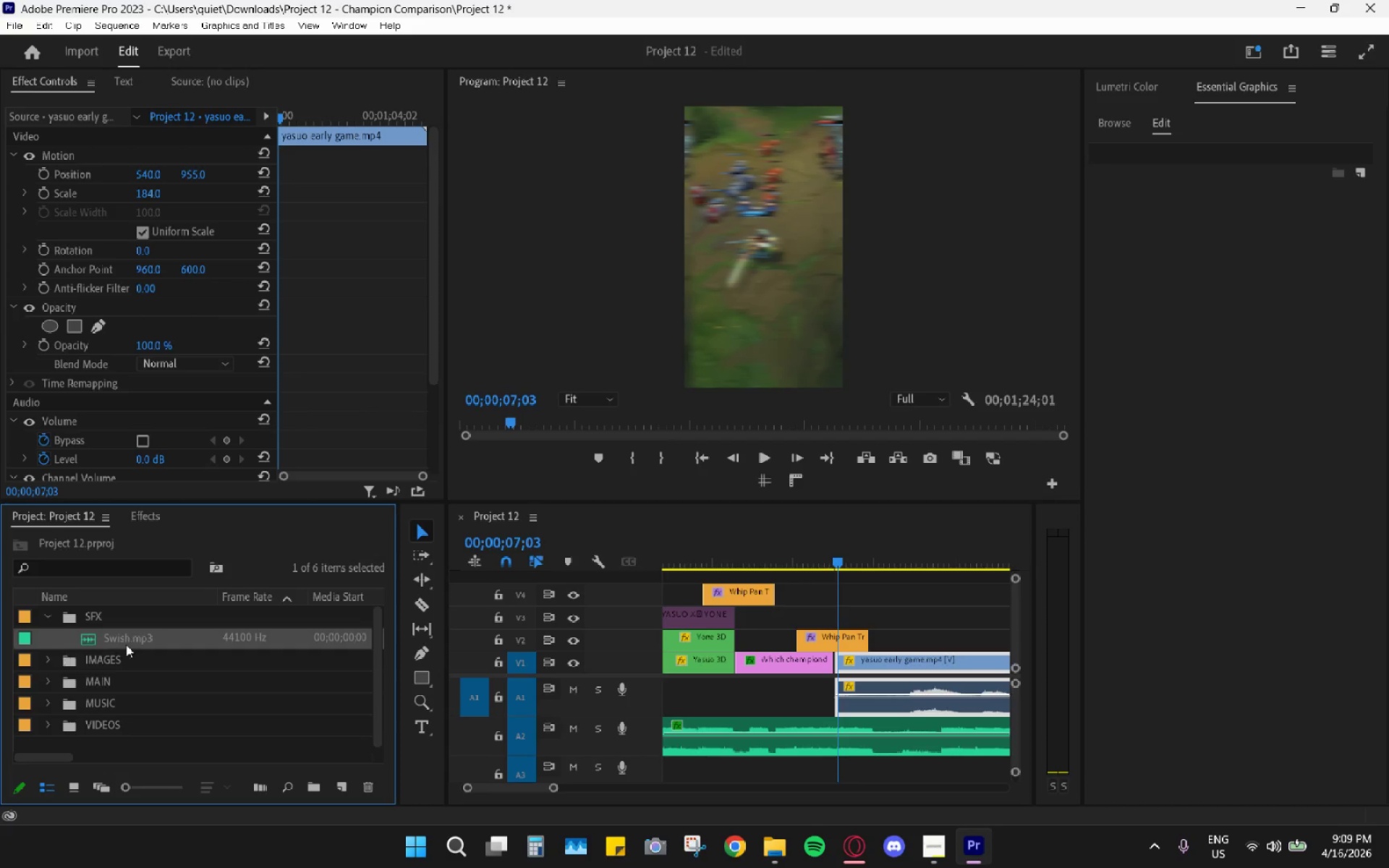 
left_click_drag(start_coordinate=[122, 642], to_coordinate=[819, 768])
 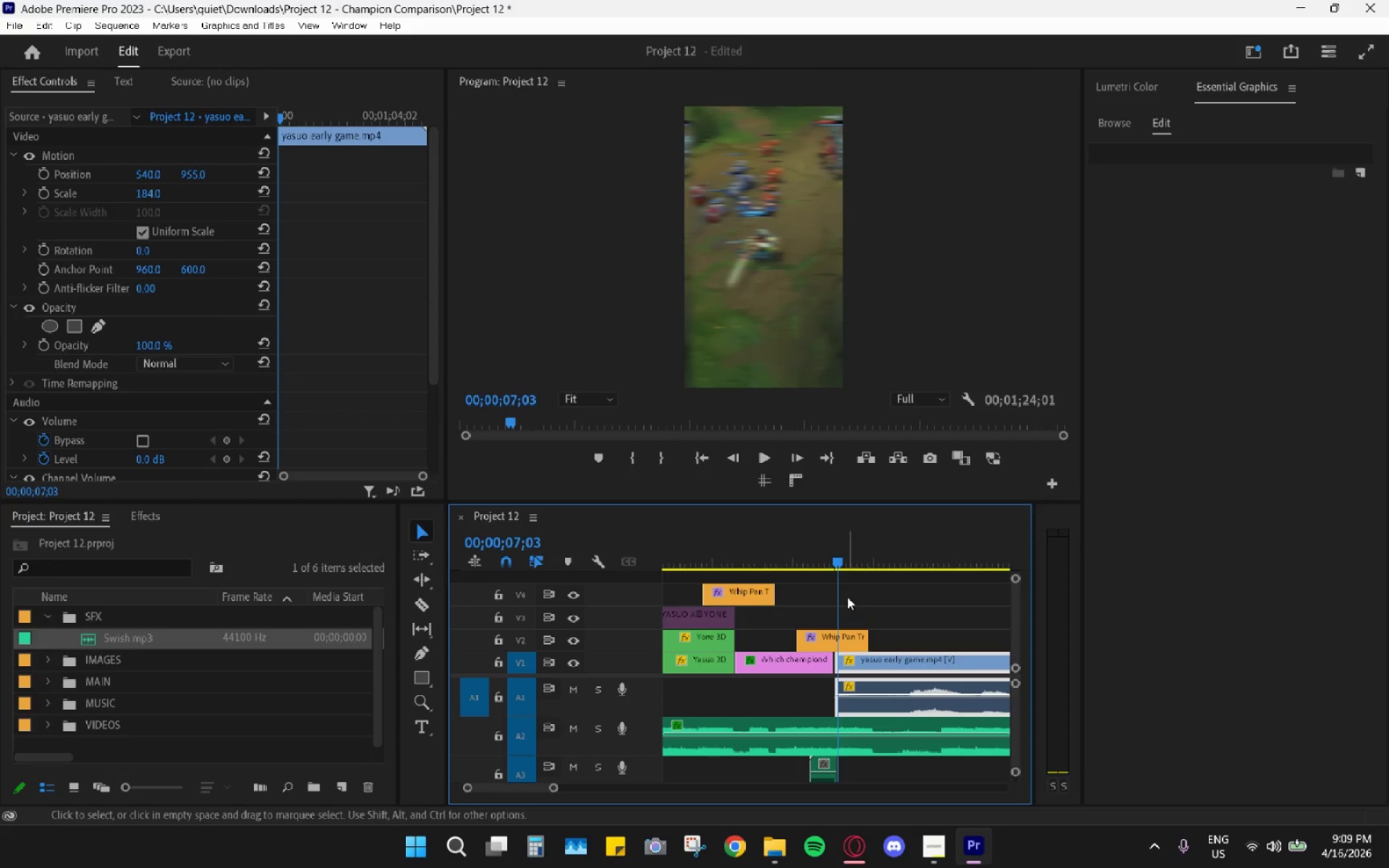 
left_click_drag(start_coordinate=[826, 534], to_coordinate=[790, 540])
 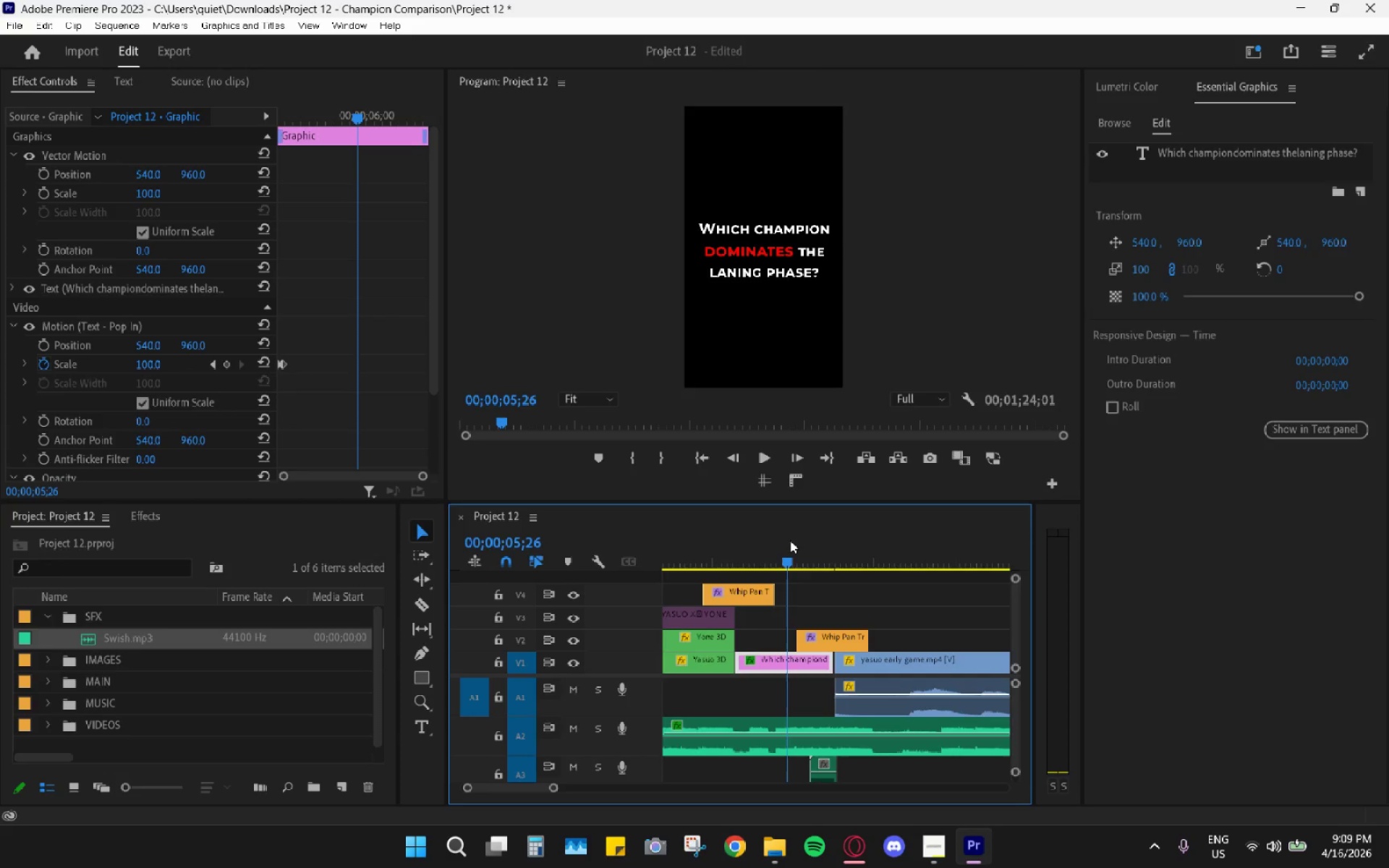 
key(Space)
 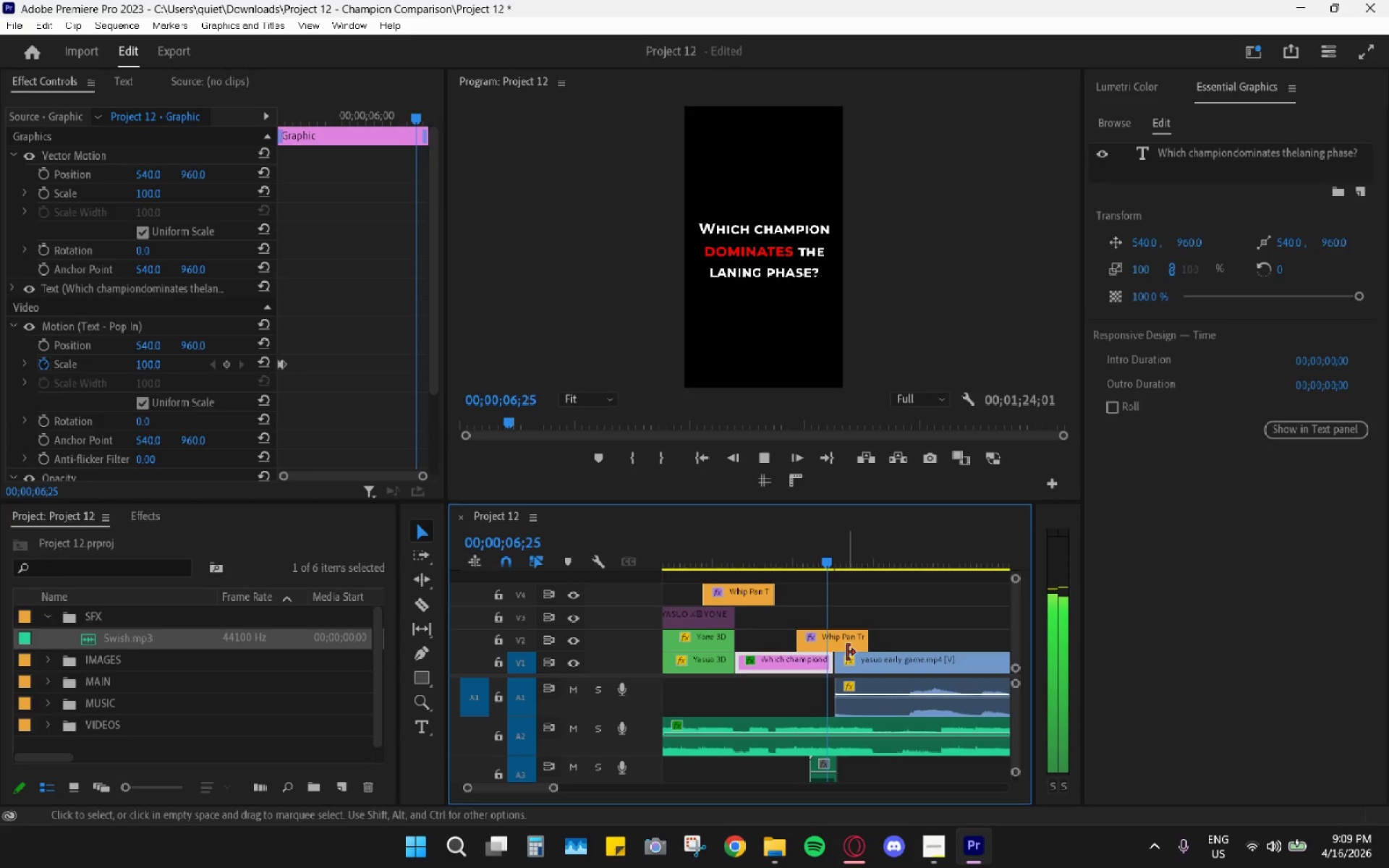 
key(Space)
 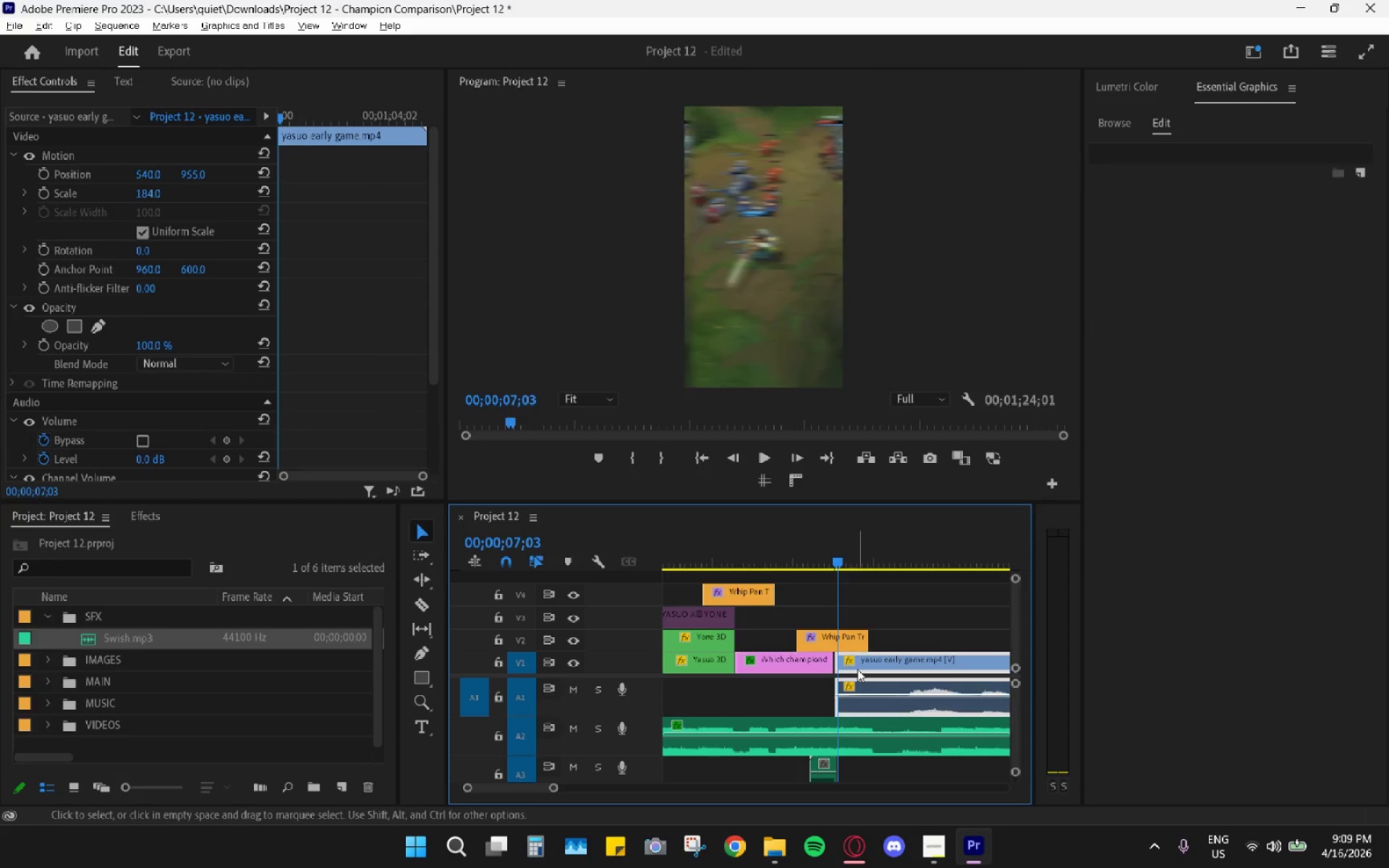 
hold_key(key=AltLeft, duration=0.55)
 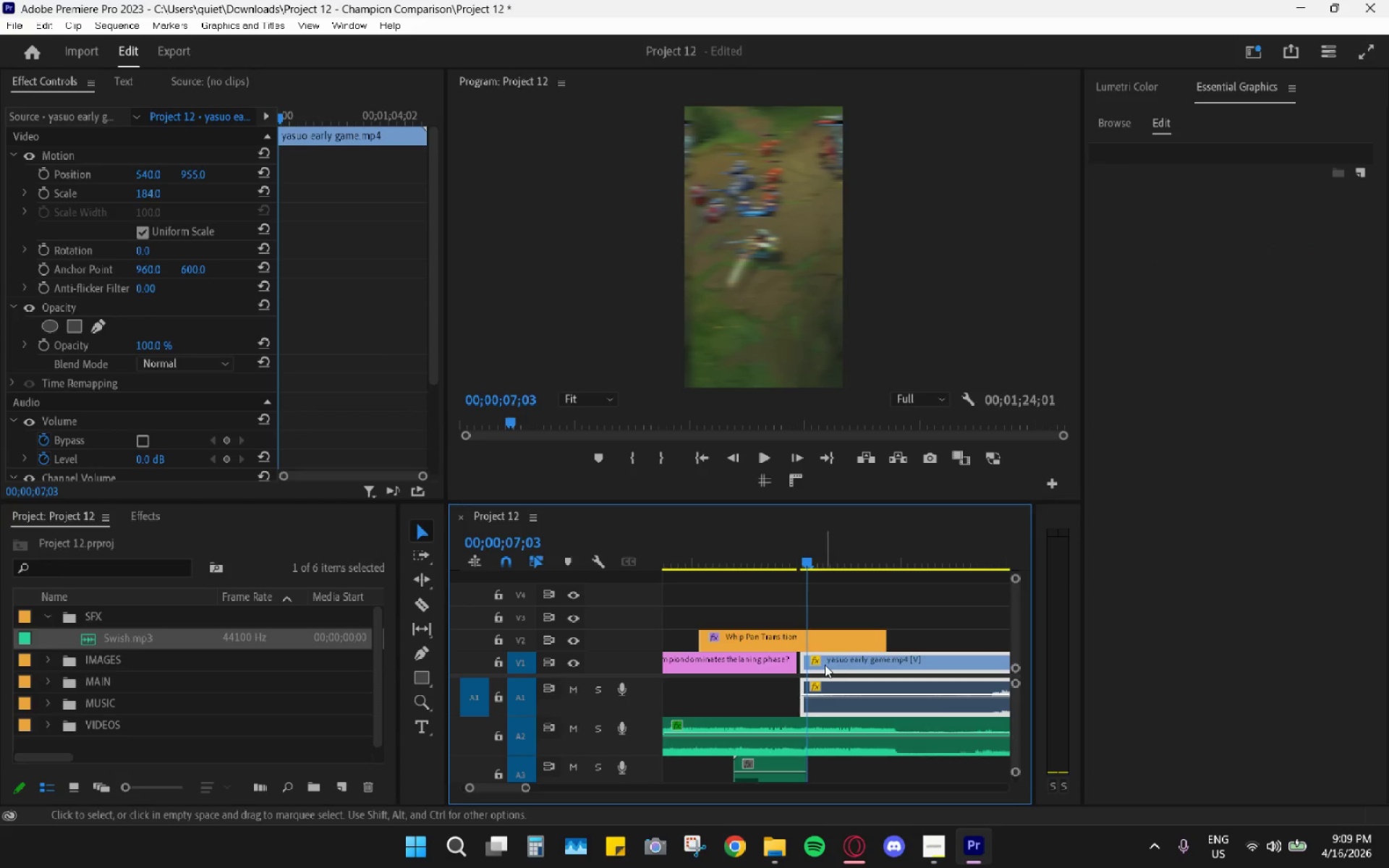 
left_click_drag(start_coordinate=[830, 665], to_coordinate=[819, 666])
 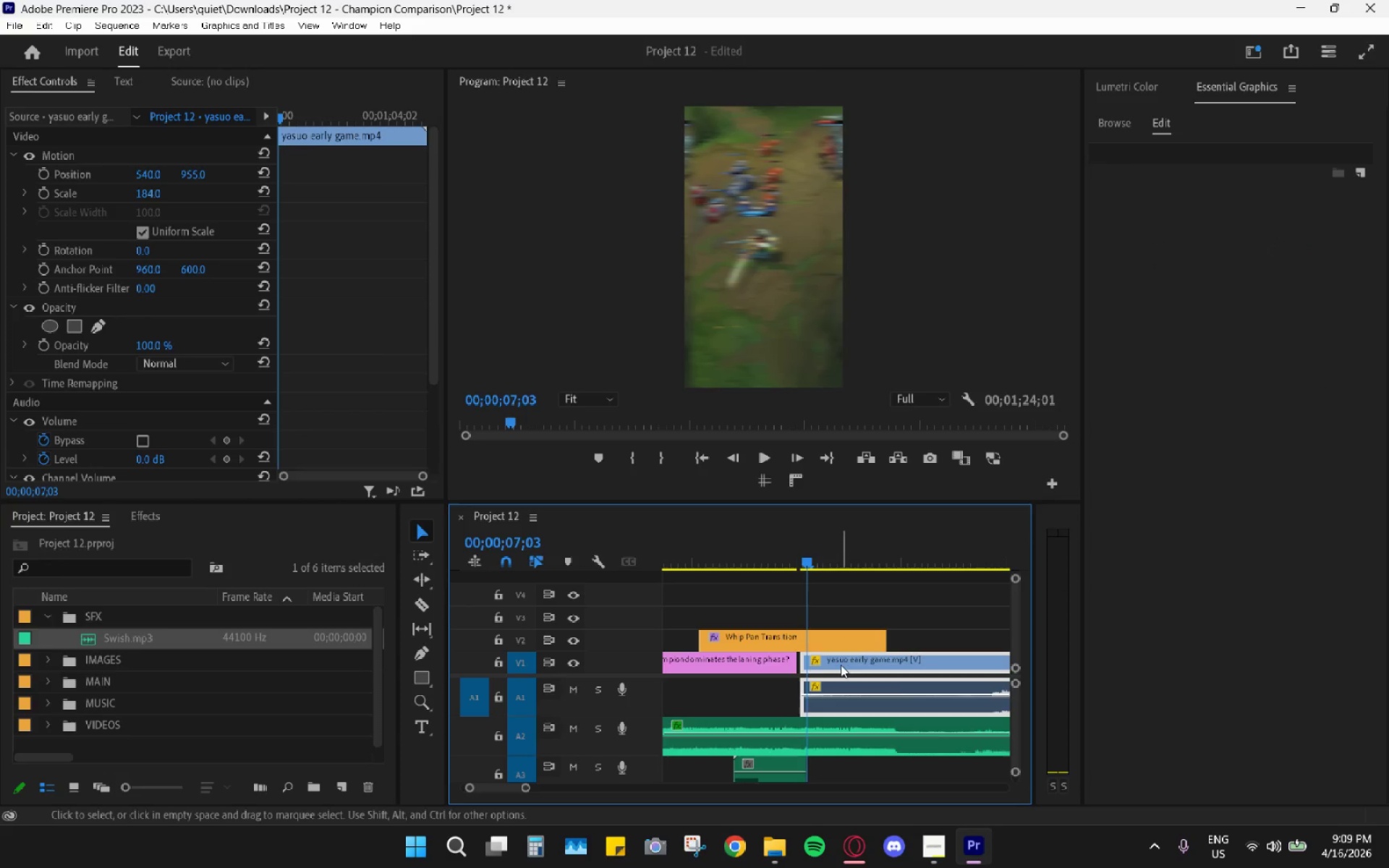 
scroll: coordinate [857, 668], scroll_direction: up, amount: 9.0
 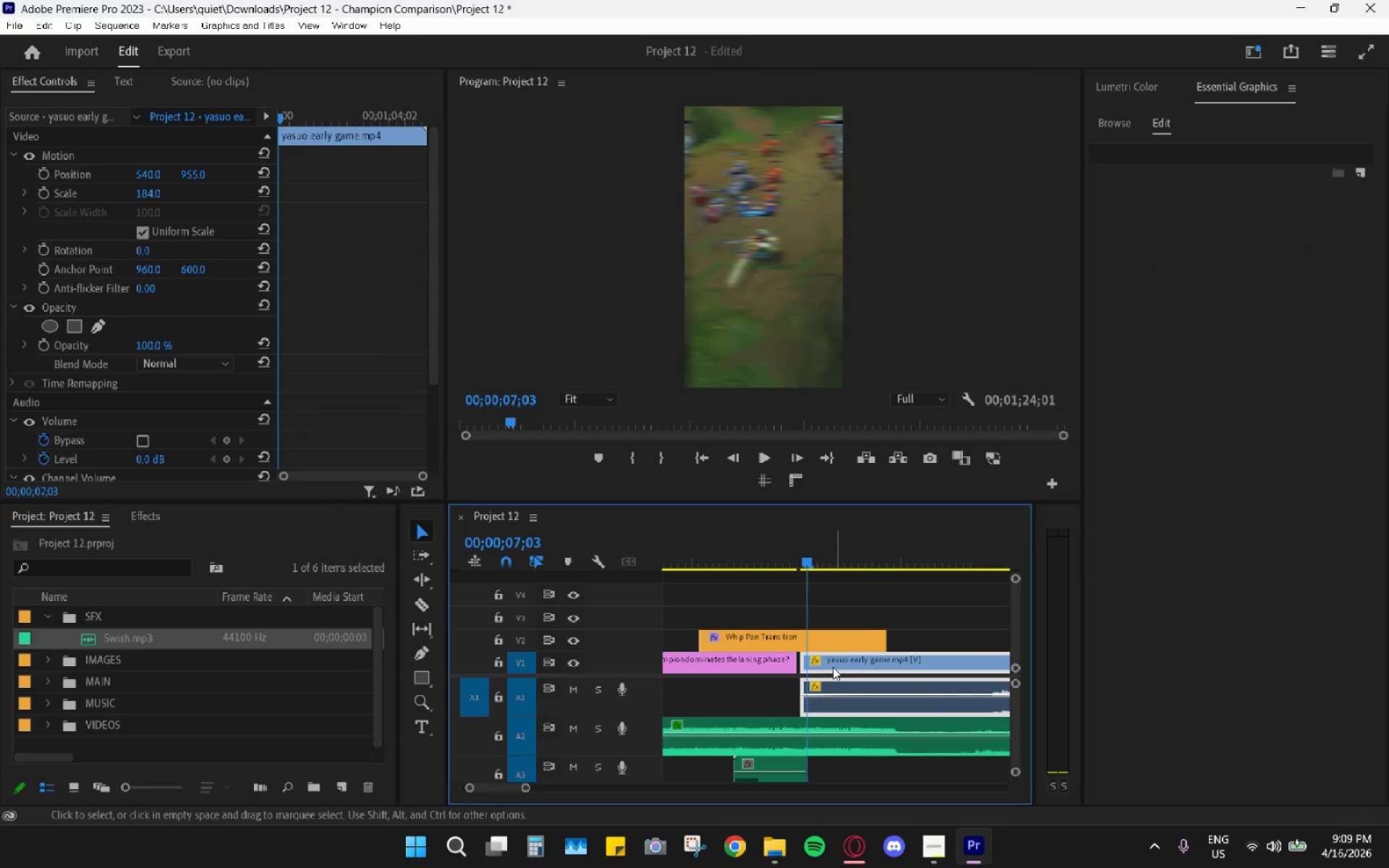 
left_click_drag(start_coordinate=[841, 665], to_coordinate=[832, 664])
 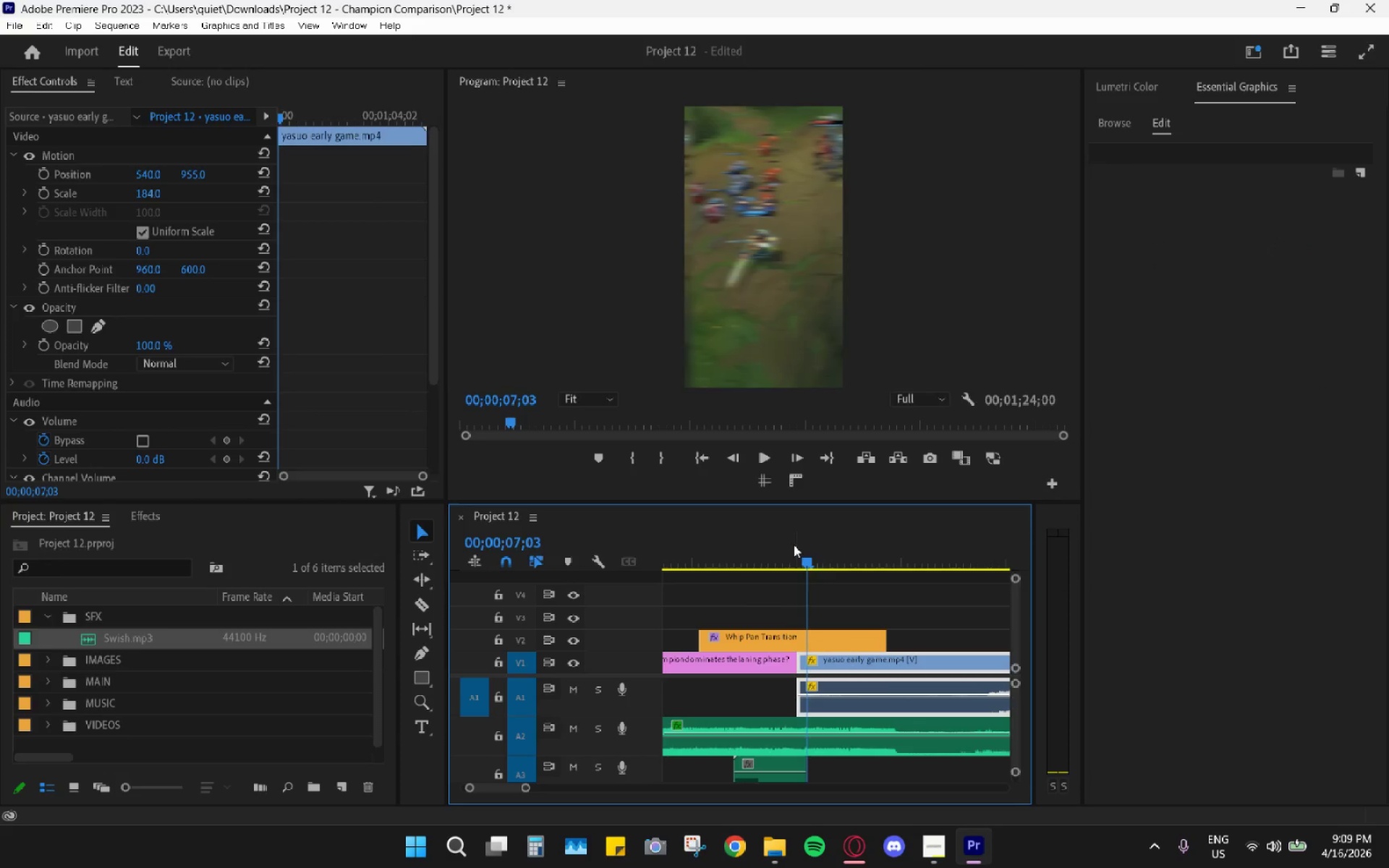 
left_click_drag(start_coordinate=[794, 545], to_coordinate=[797, 552])
 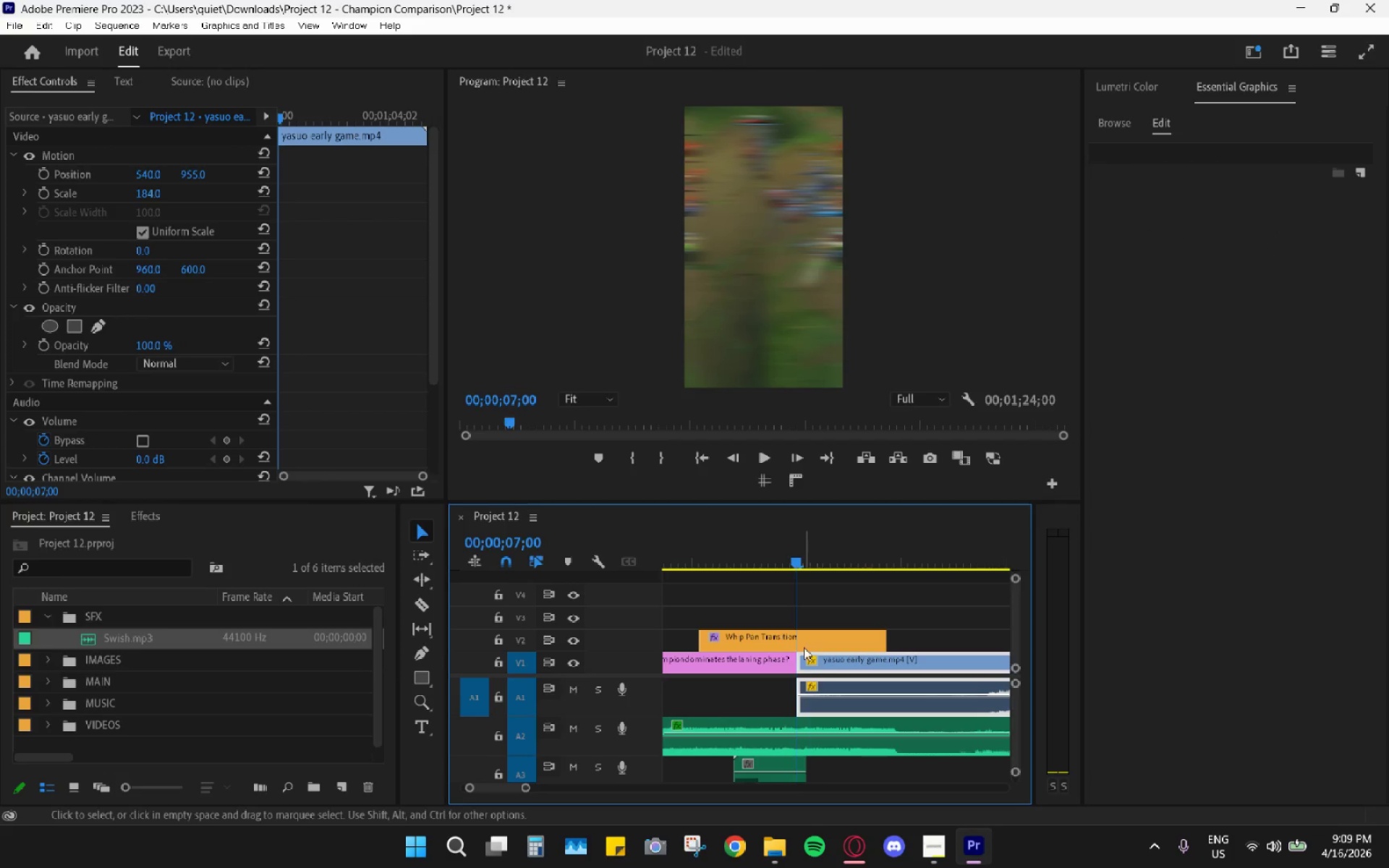 
left_click([804, 647])
 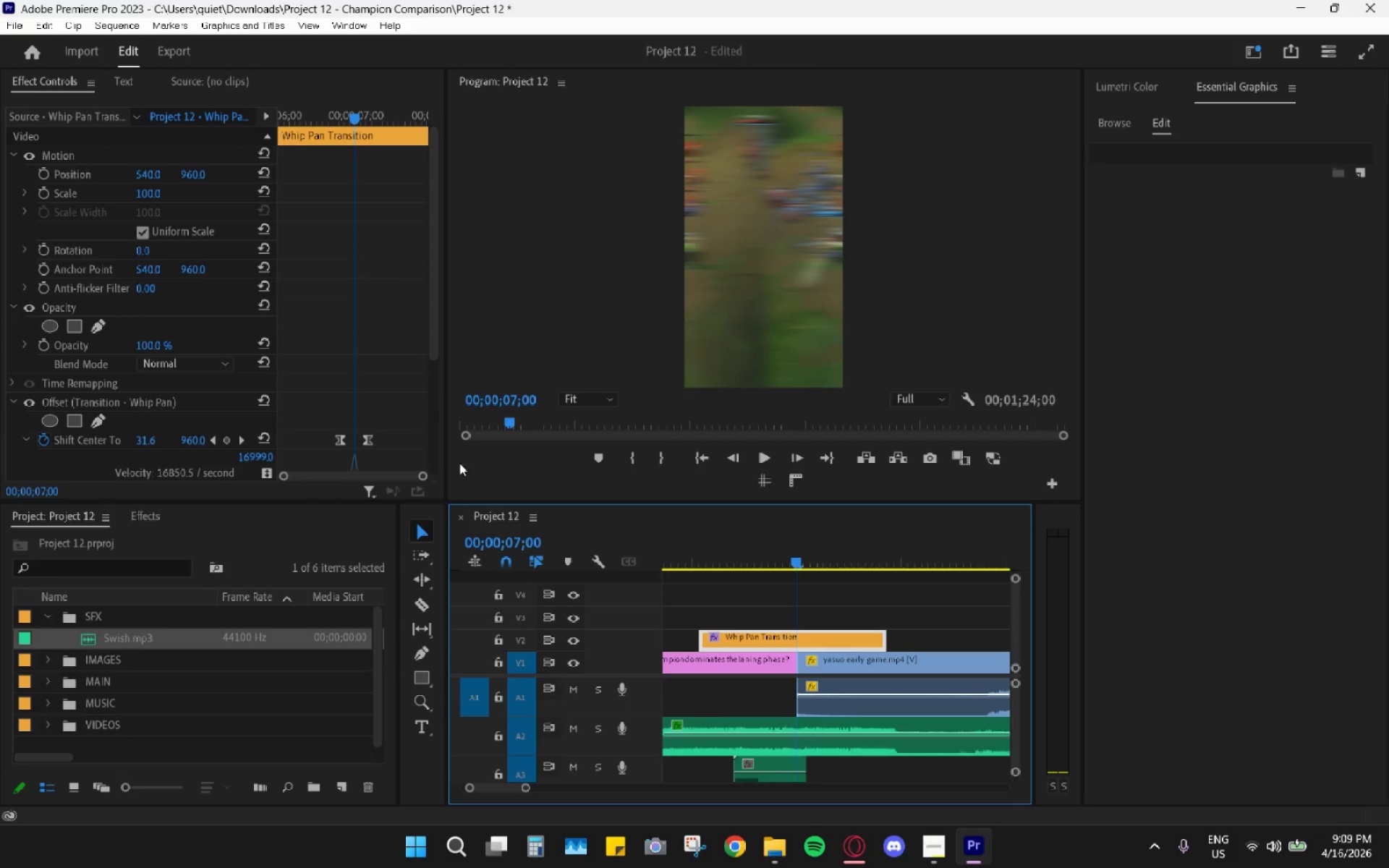 
scroll: coordinate [436, 461], scroll_direction: down, amount: 4.0
 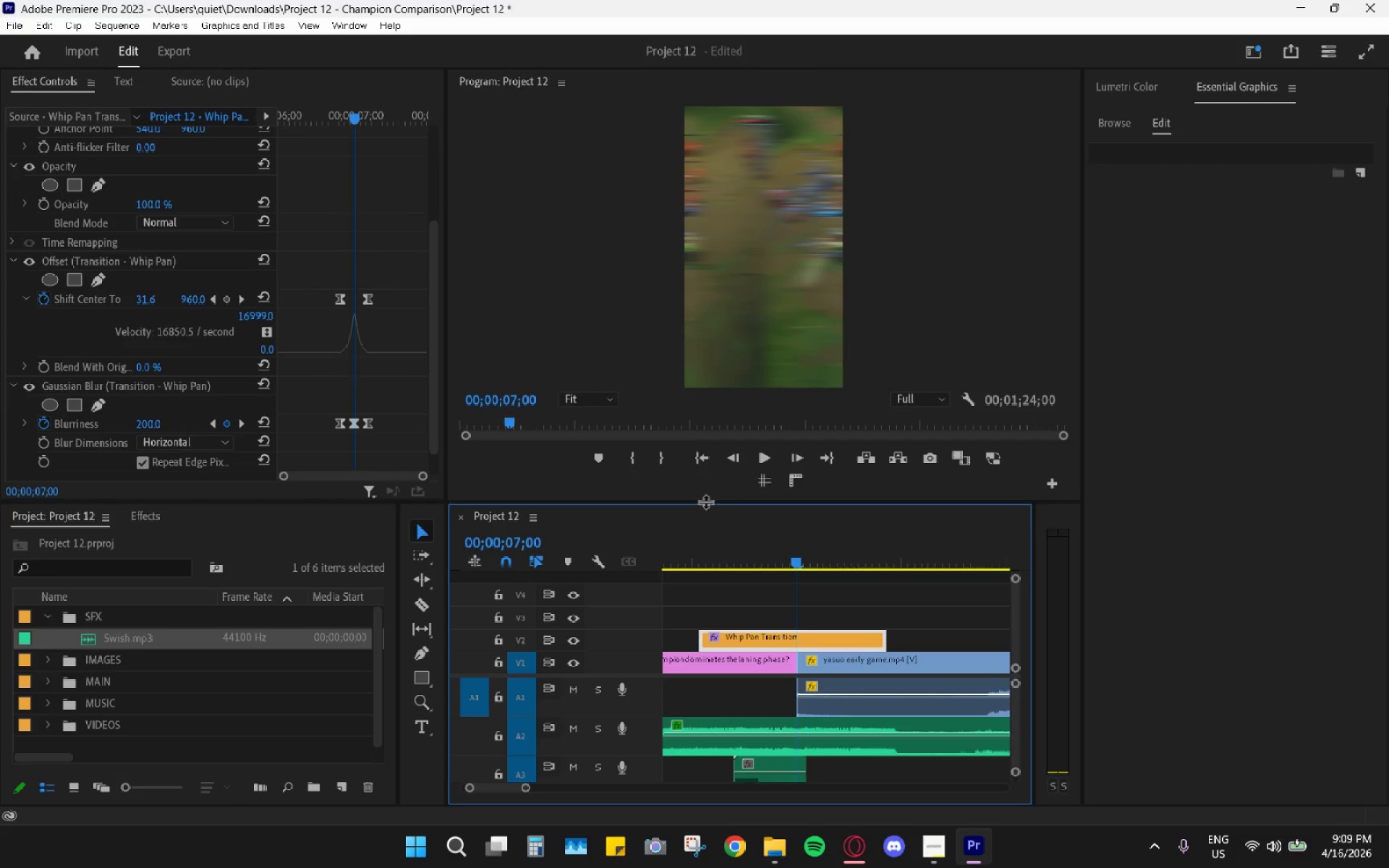 
hold_key(key=AltLeft, duration=0.59)
scroll: coordinate [844, 563], scroll_direction: down, amount: 10.0
 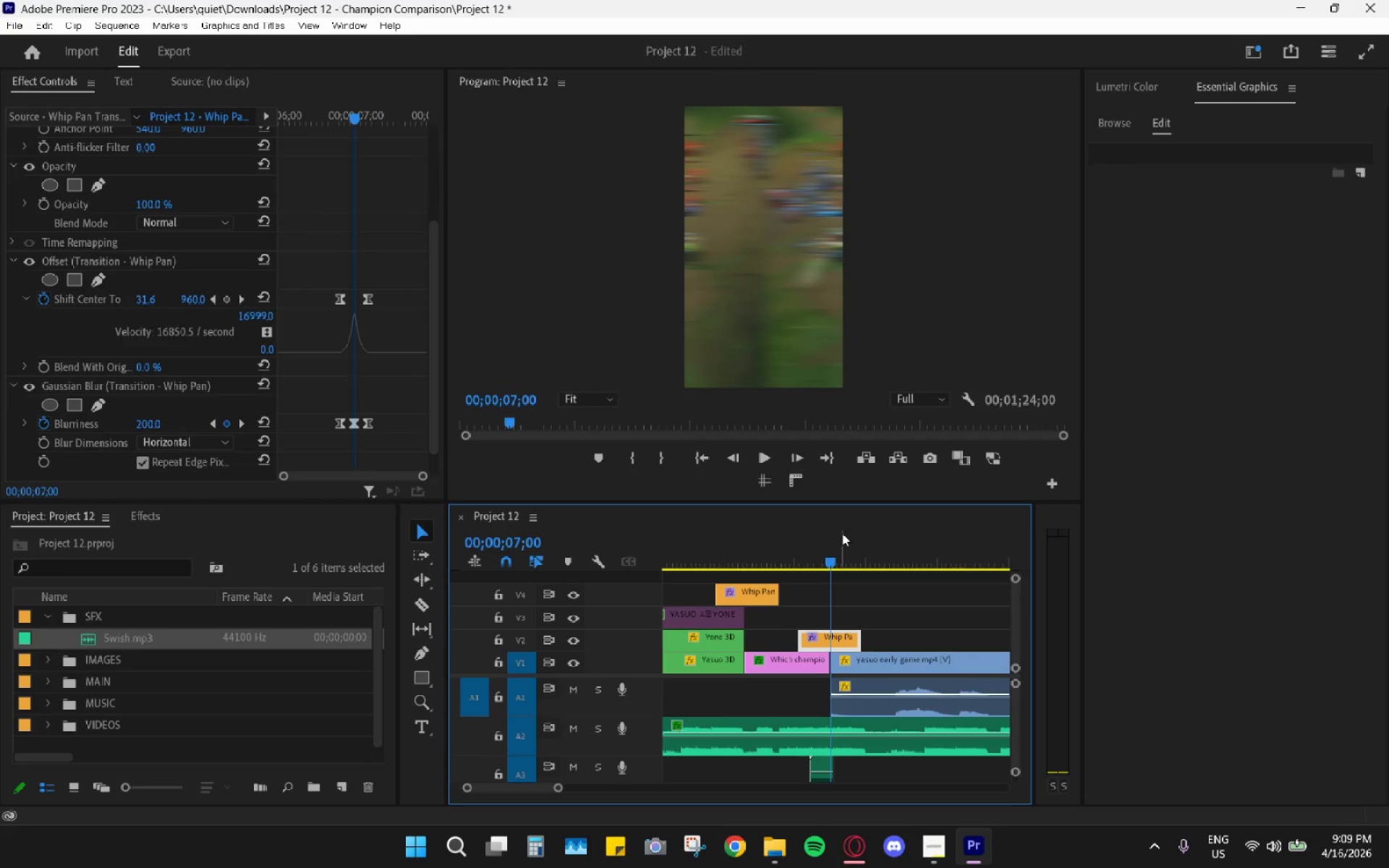 
left_click_drag(start_coordinate=[819, 535], to_coordinate=[798, 553])
 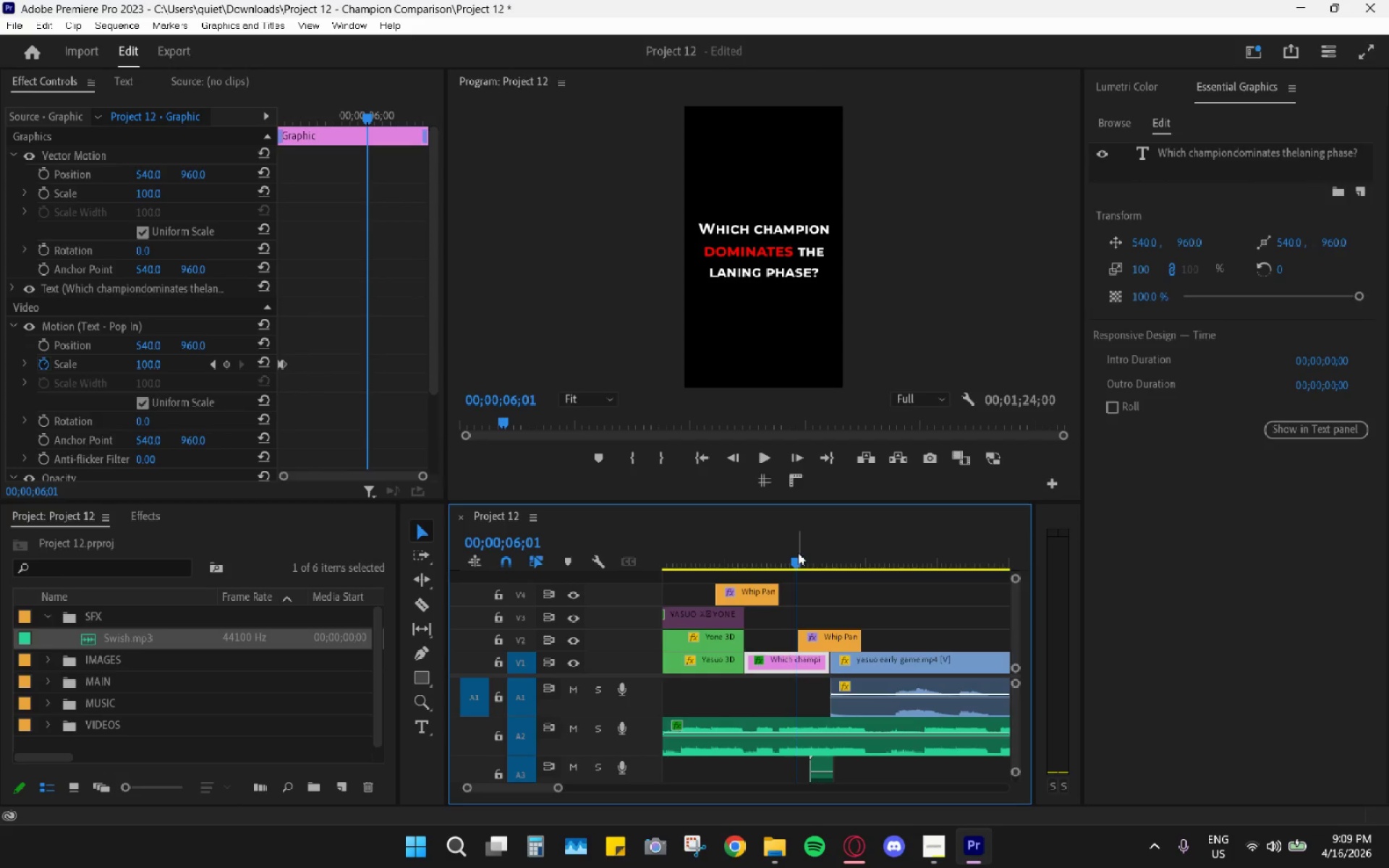 
key(Space)
 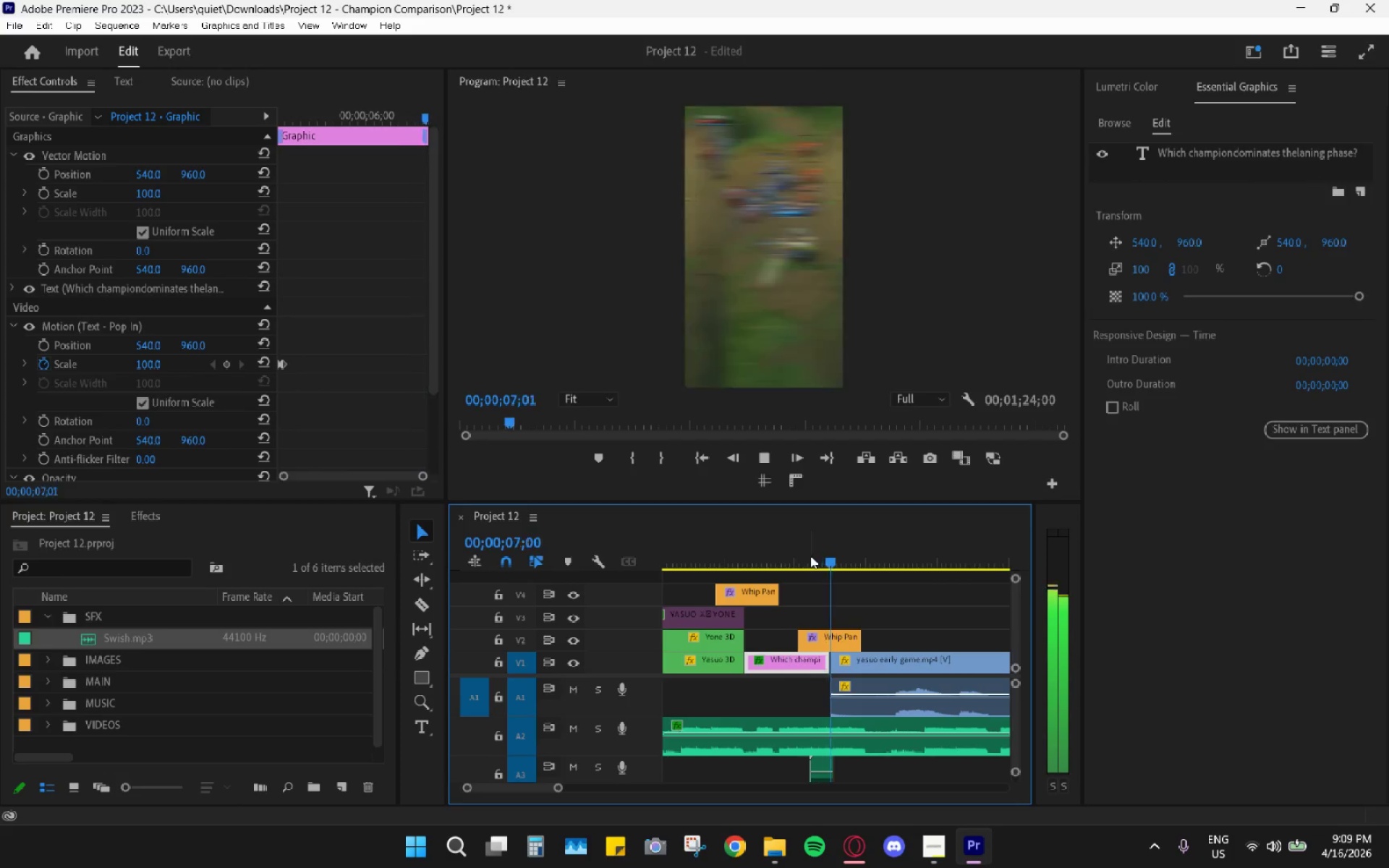 
key(Space)
 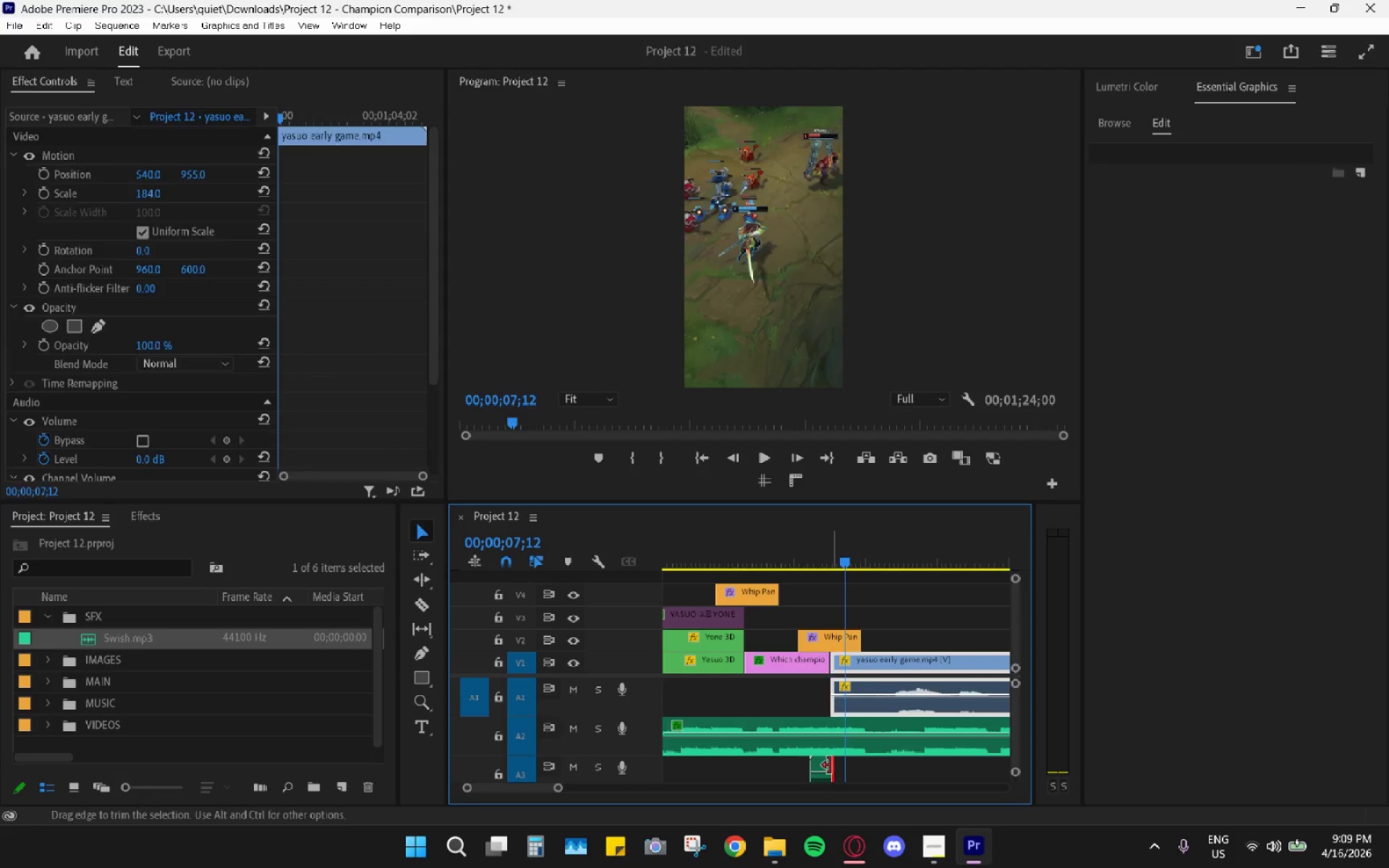 
double_click([818, 760])
 